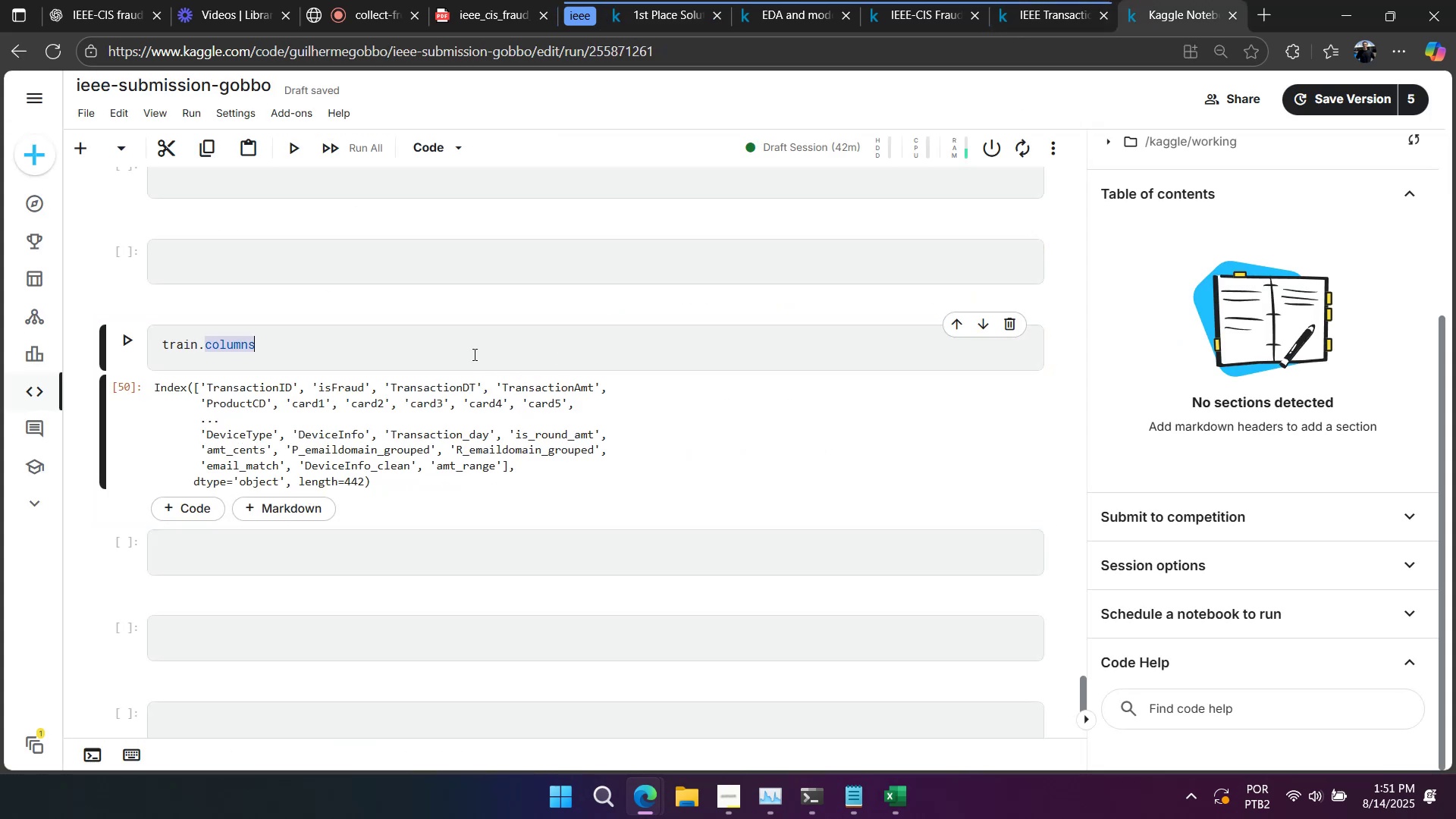 
triple_click([473, 354])
 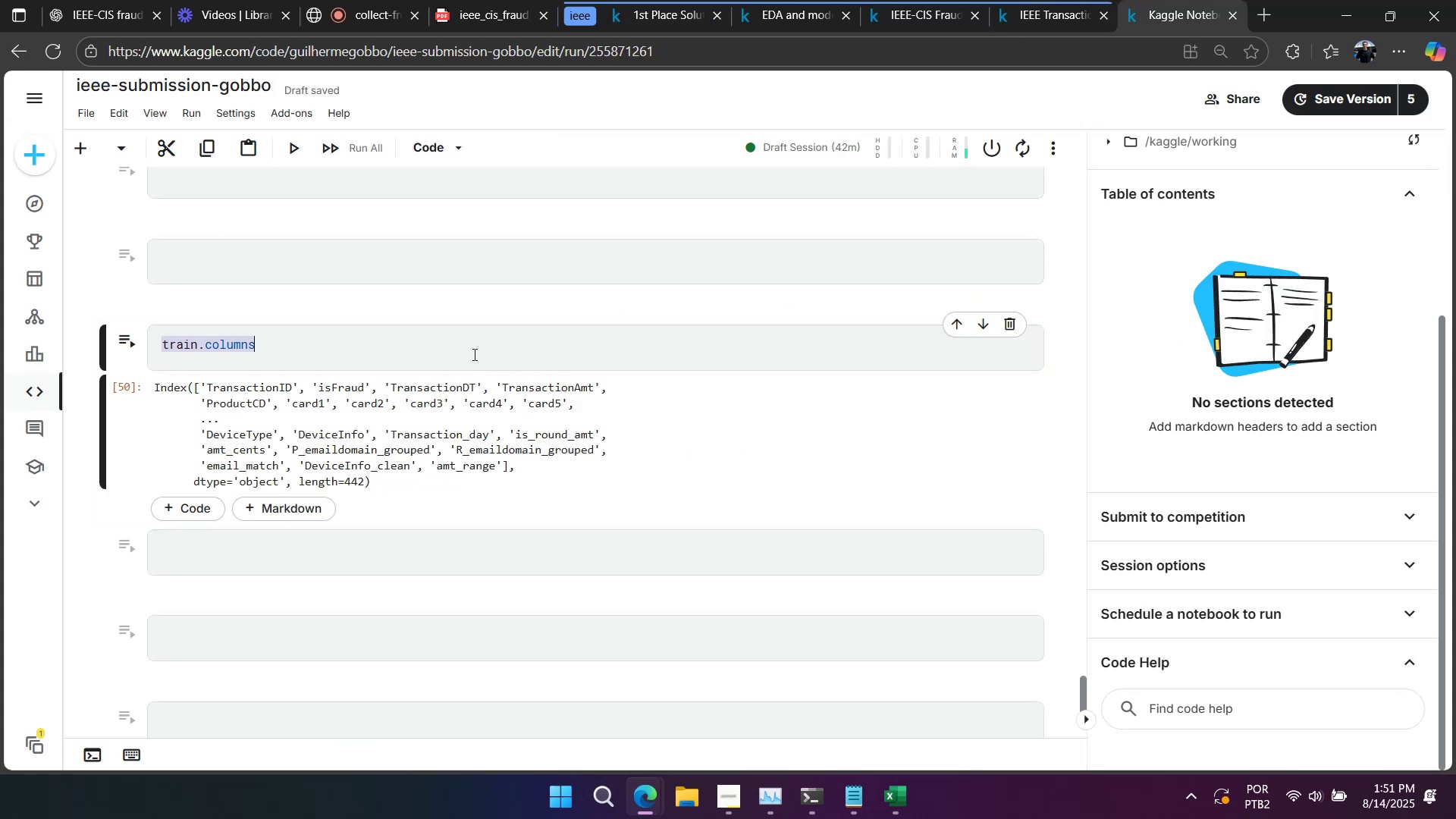 
key(Control+A)
 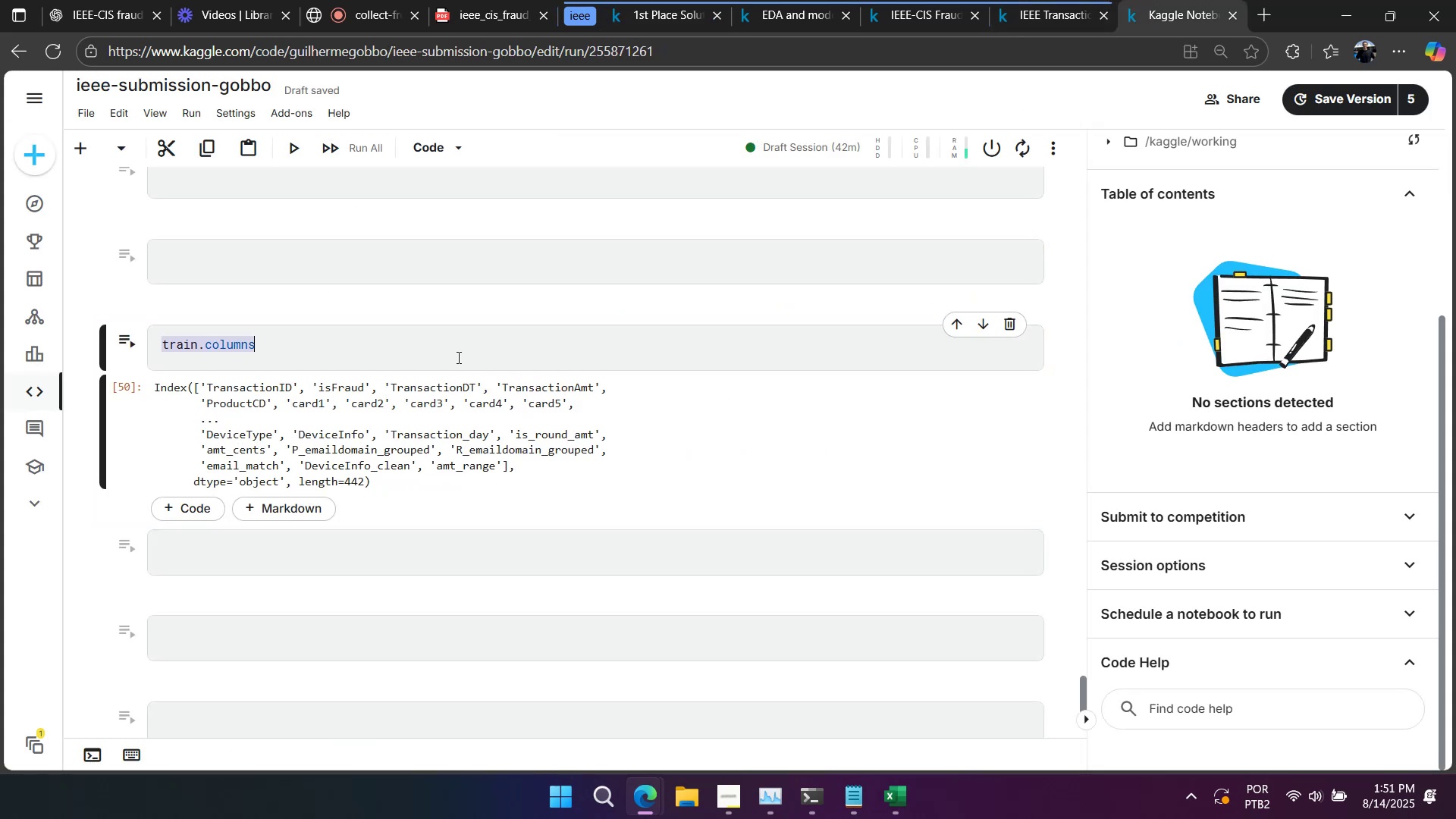 
key(Control+C)
 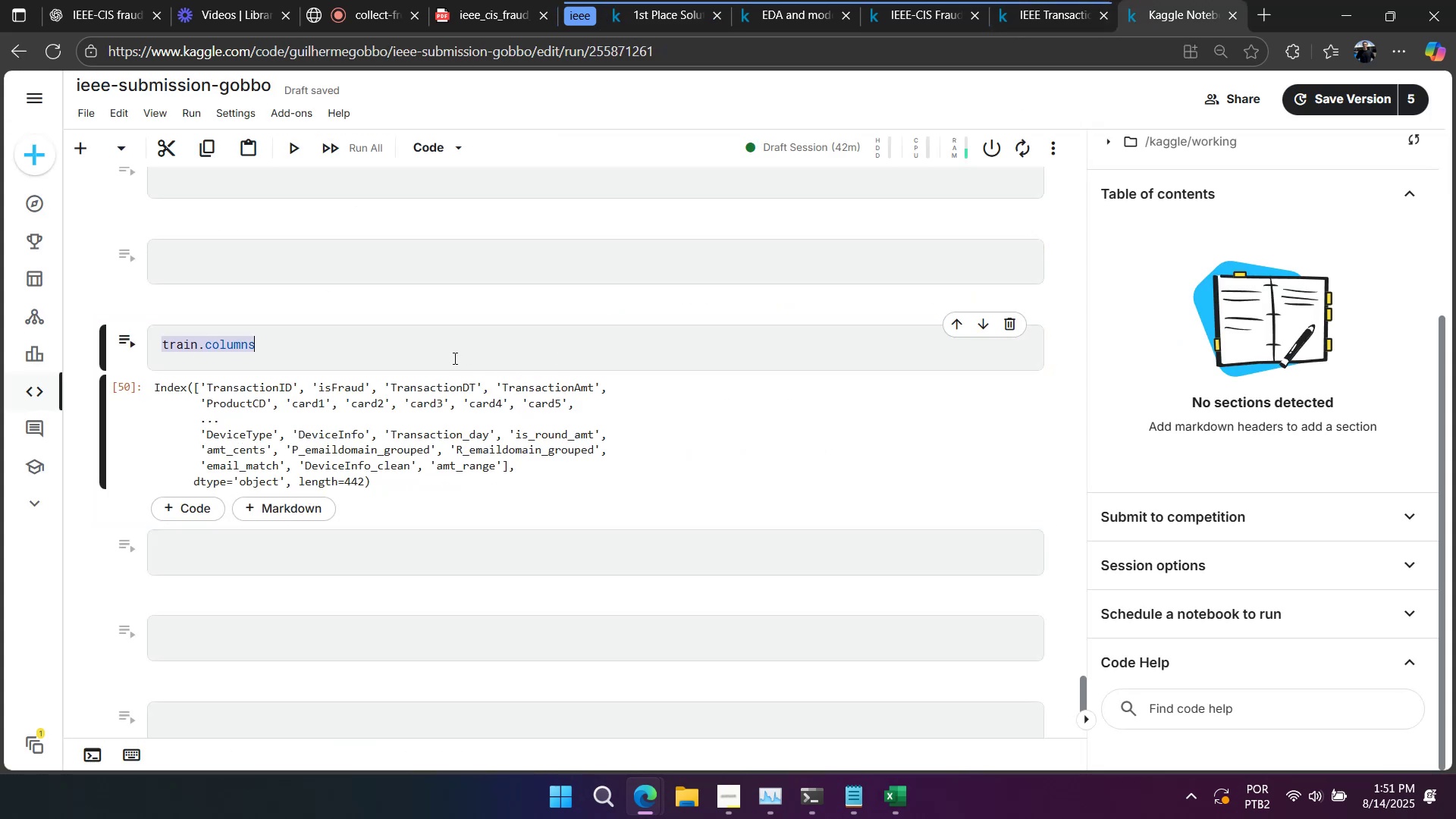 
key(Control+C)
 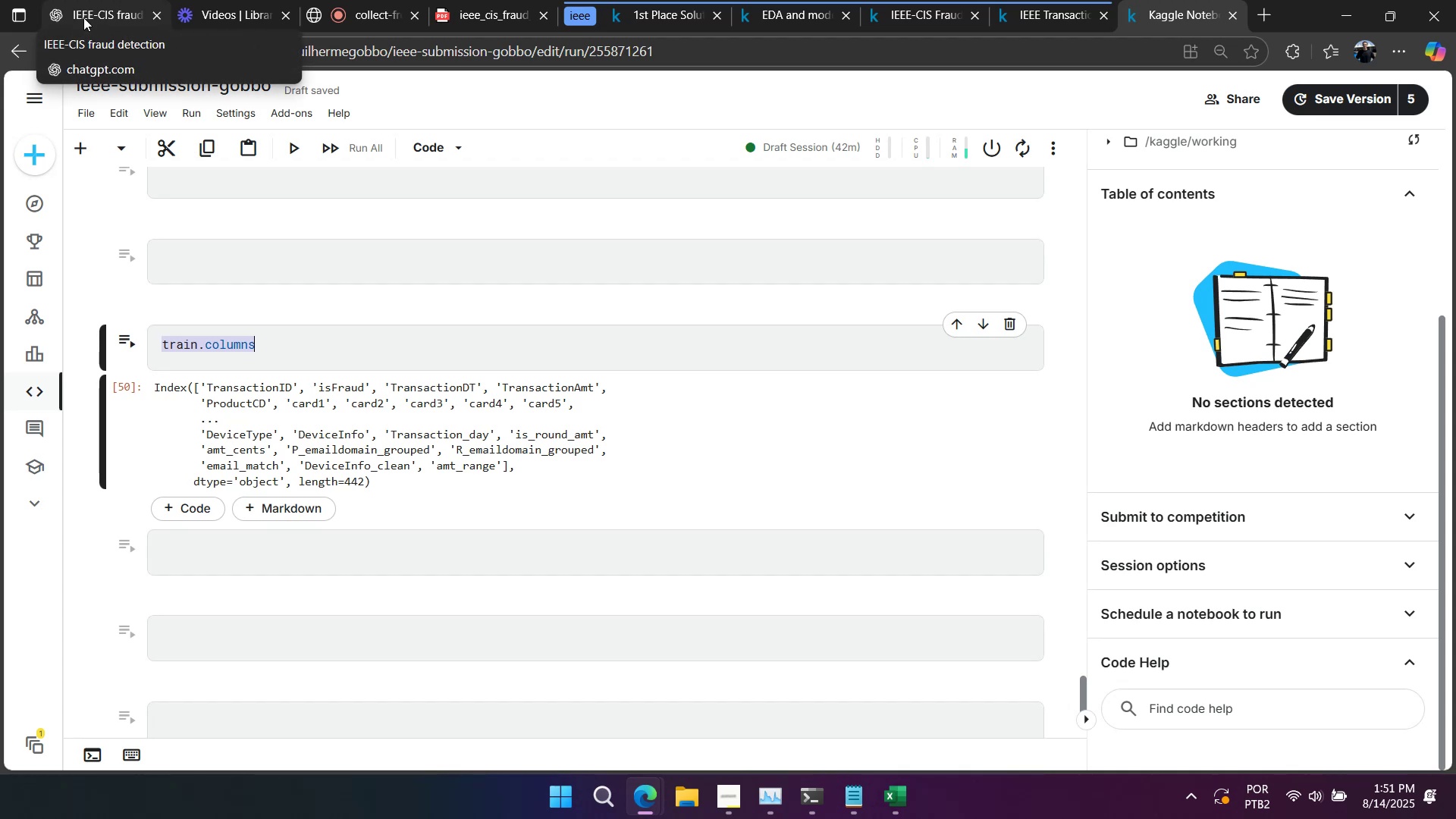 
left_click([83, 17])
 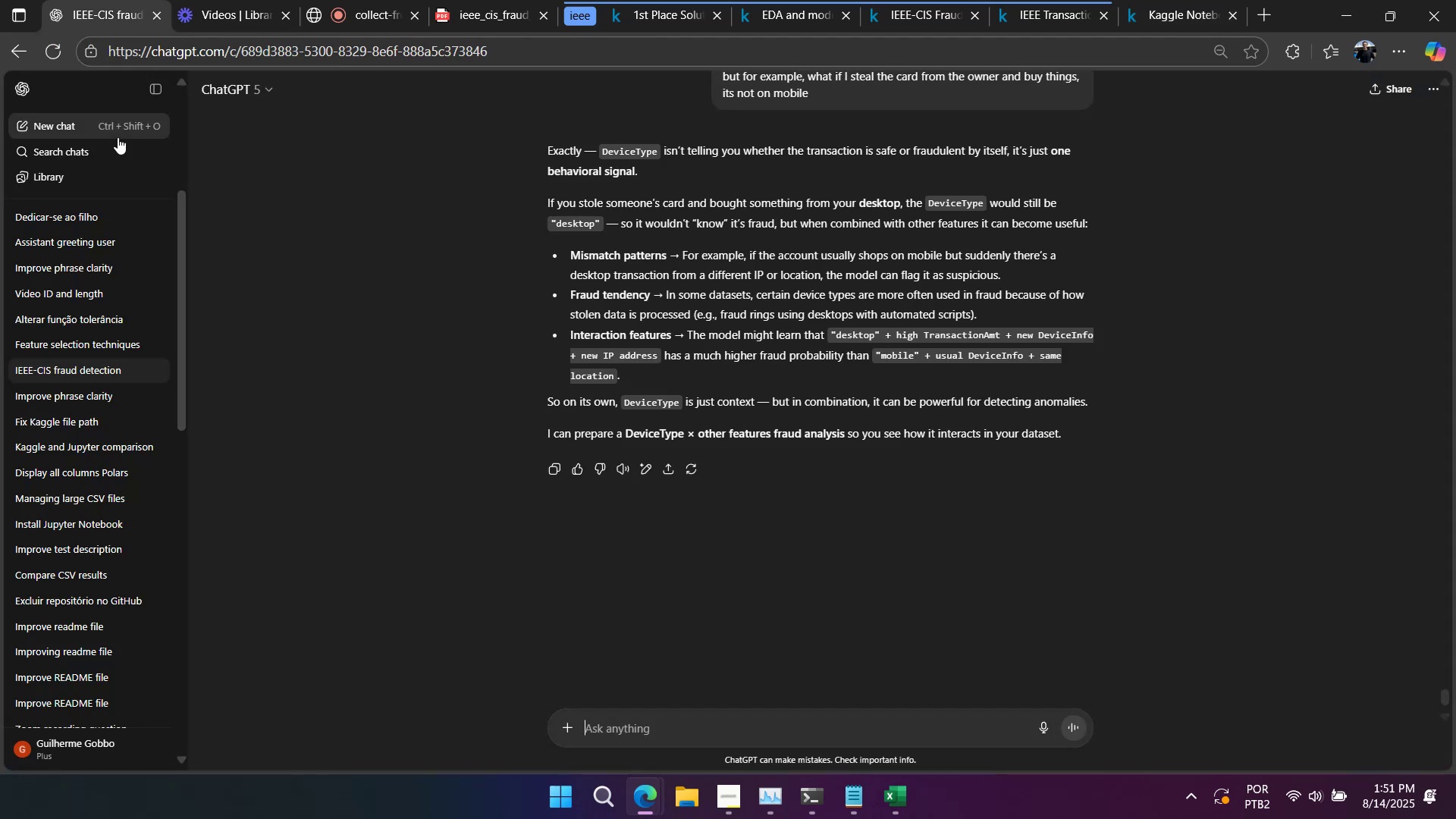 
left_click([110, 128])
 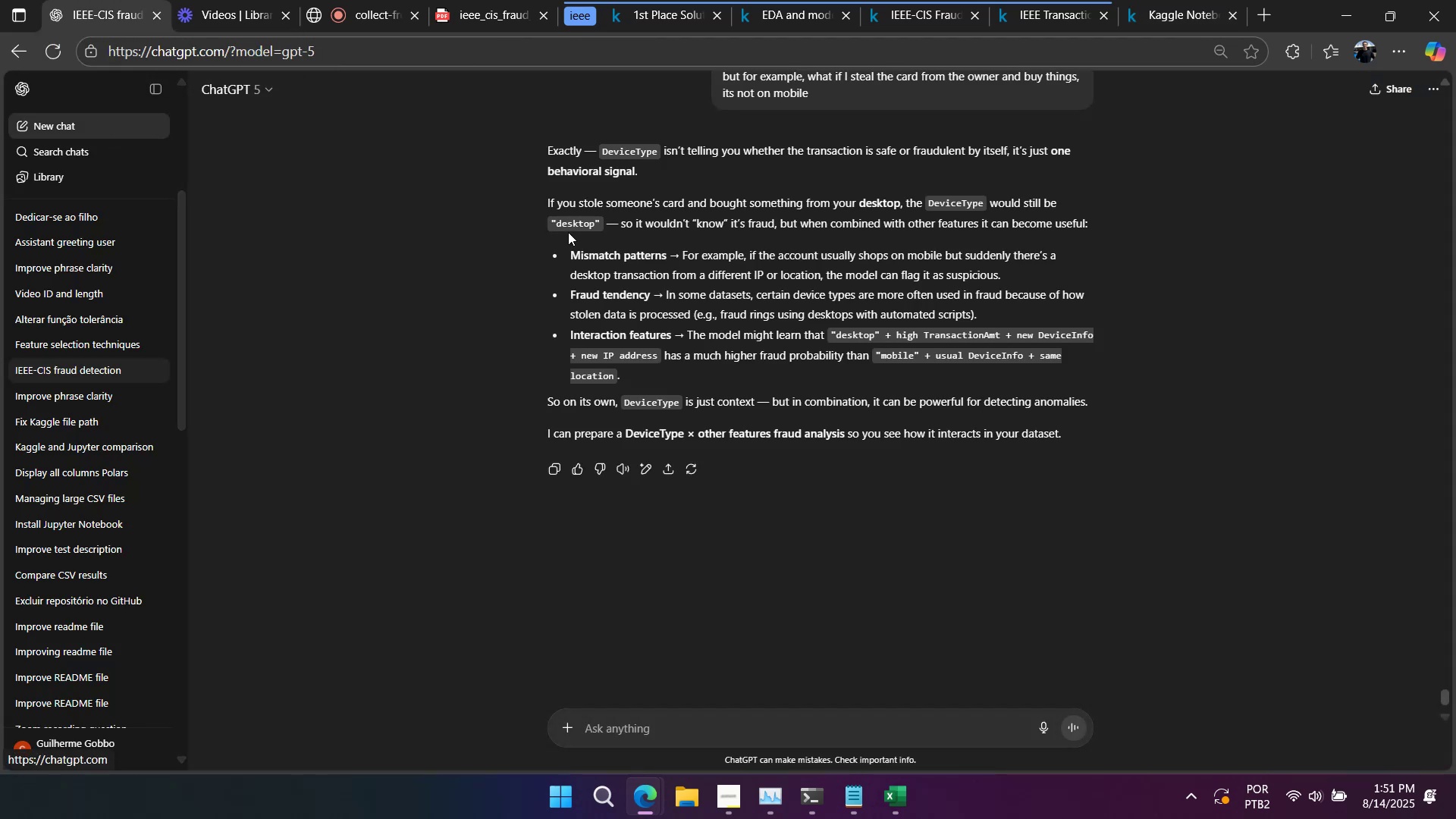 
key(Control+ControlLeft)
 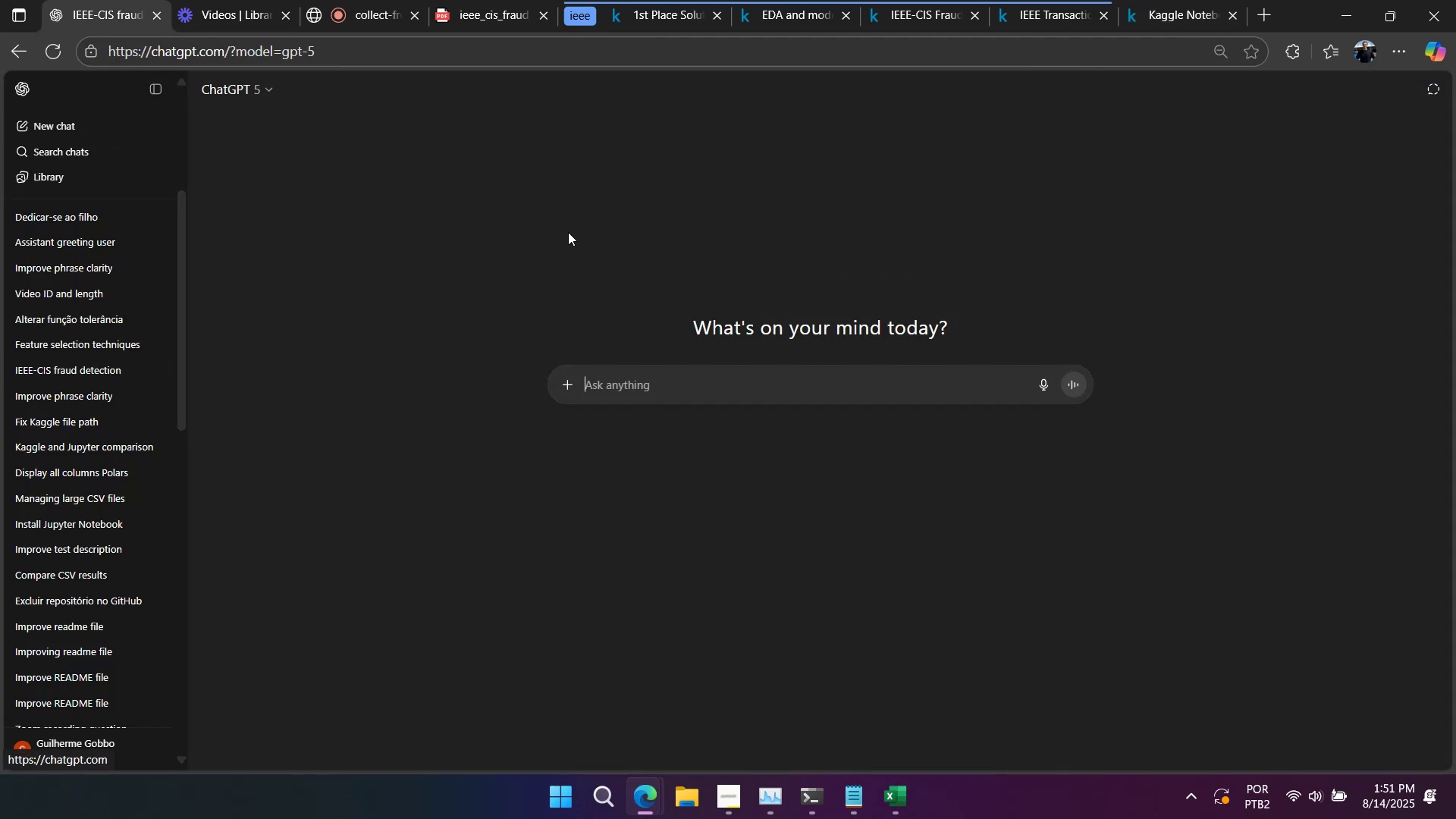 
key(V)
 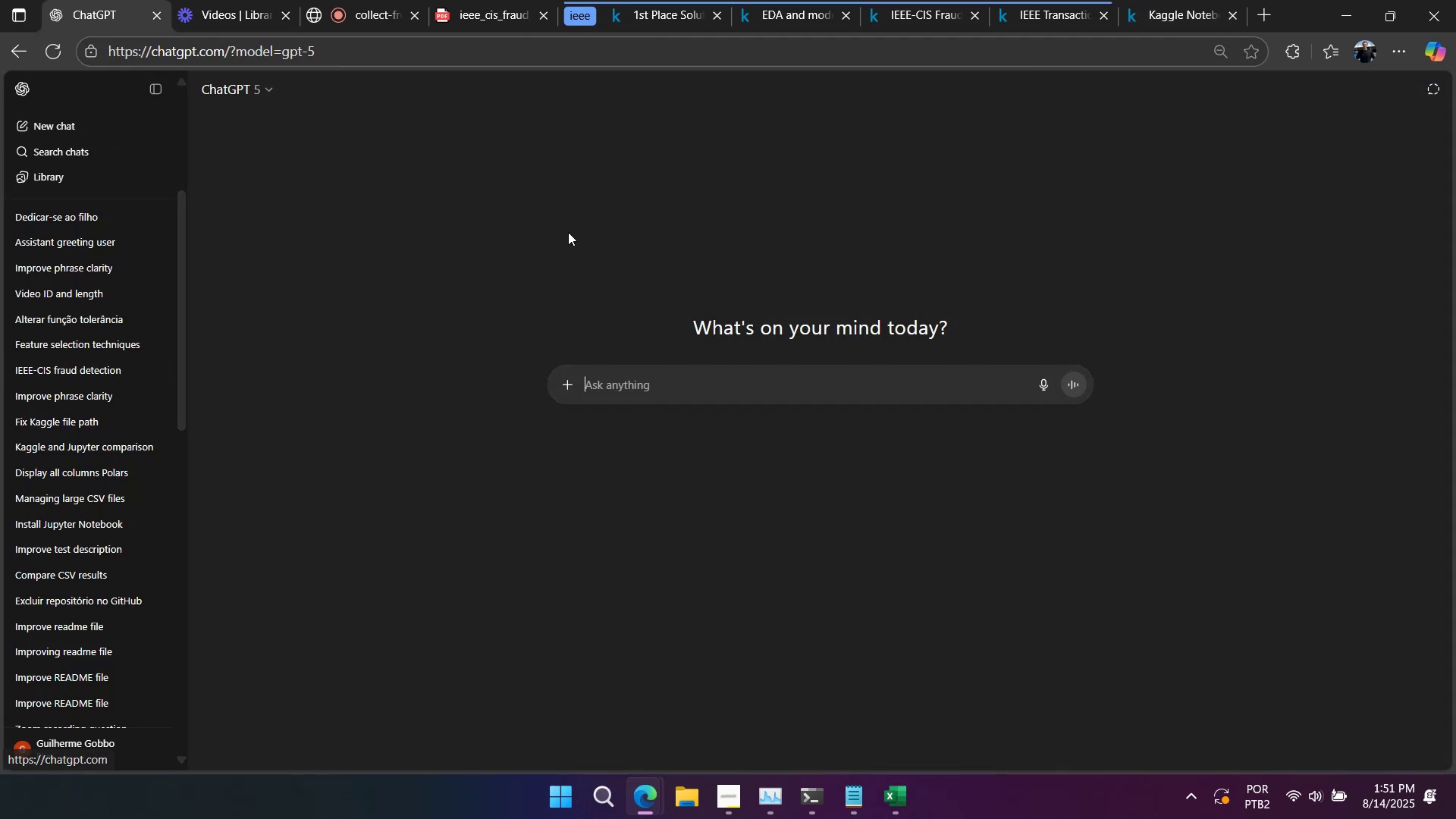 
key(Shift+Enter)
 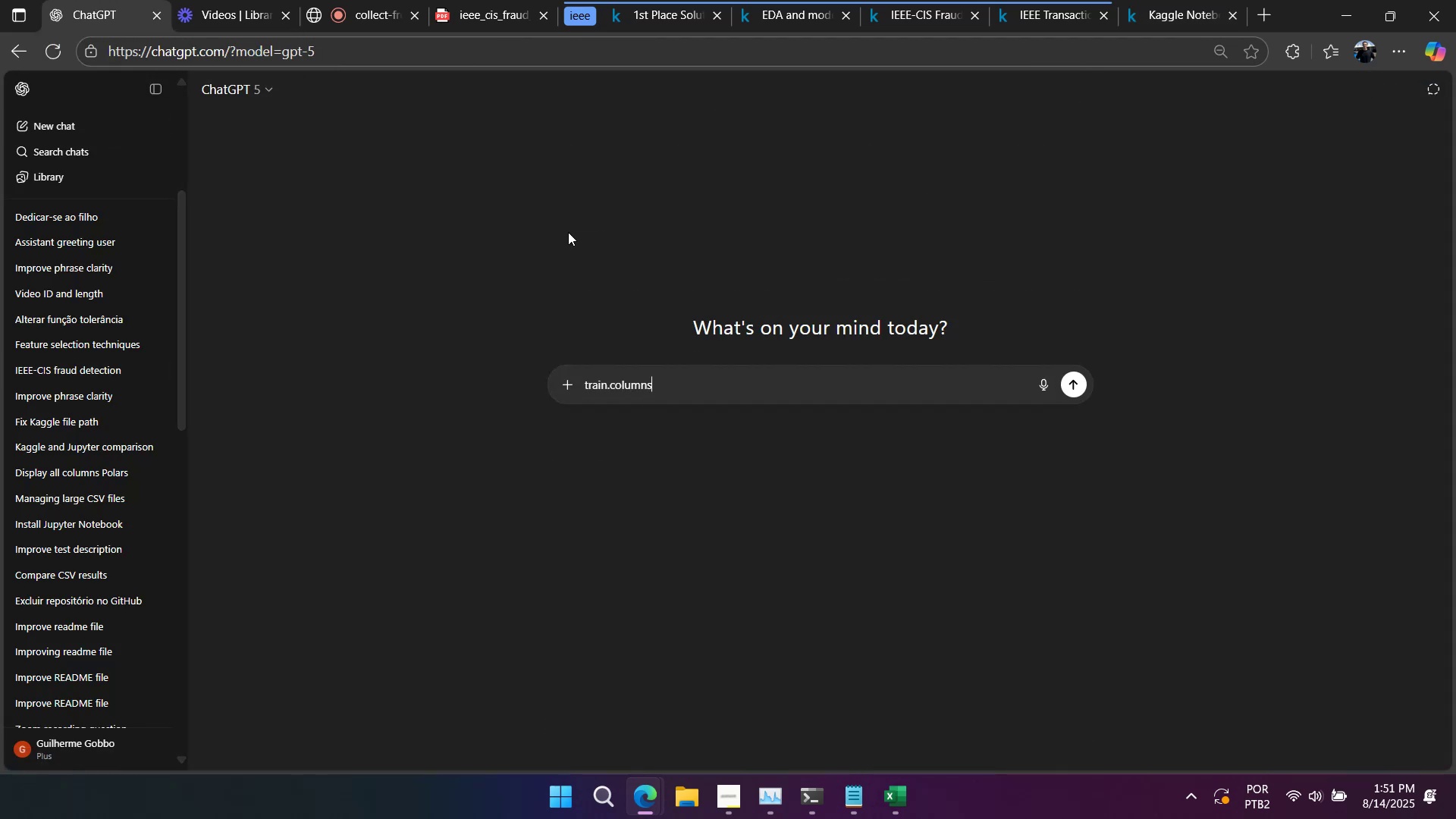 
key(Shift+Enter)
 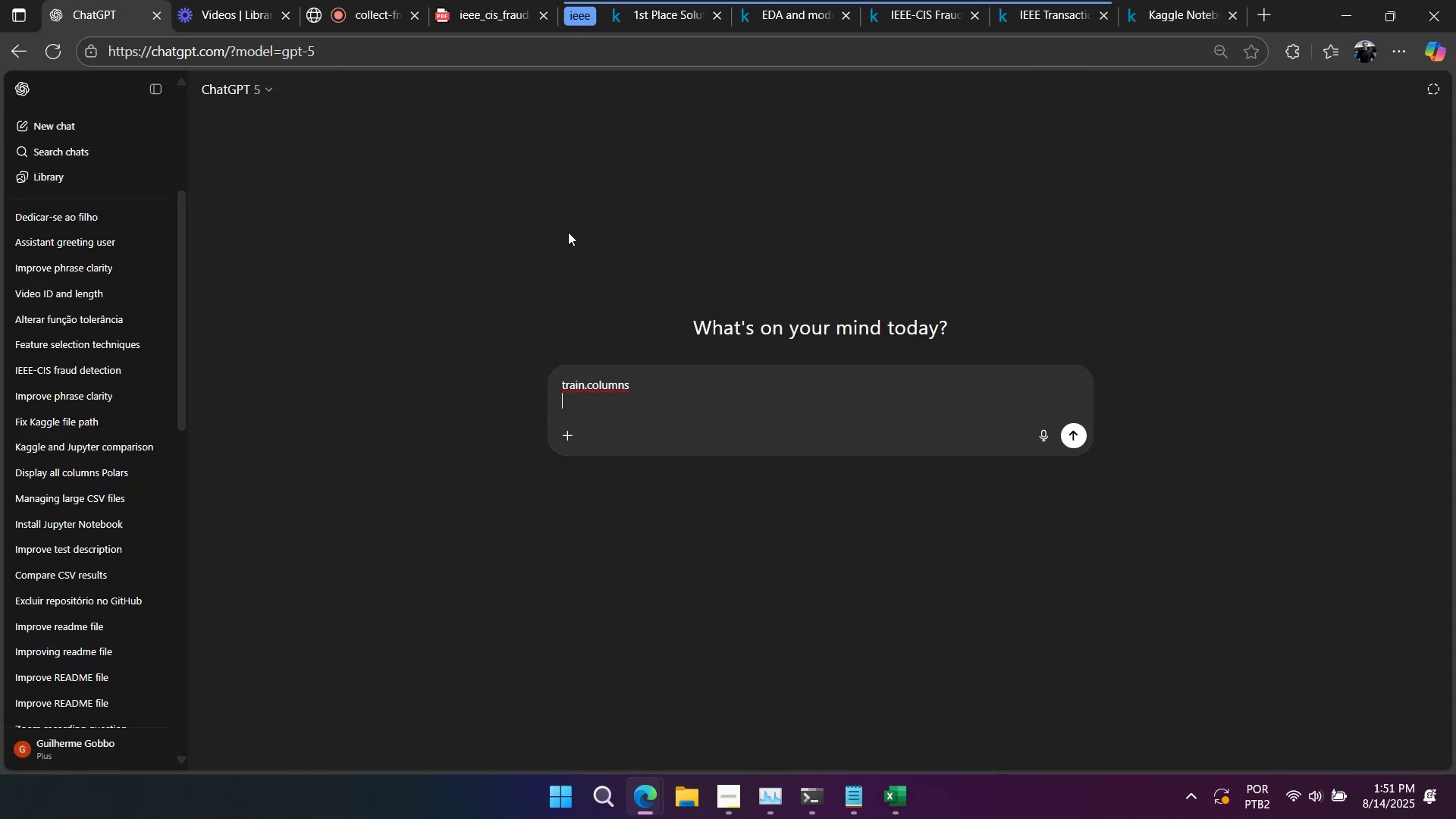 
key(Shift+Enter)
 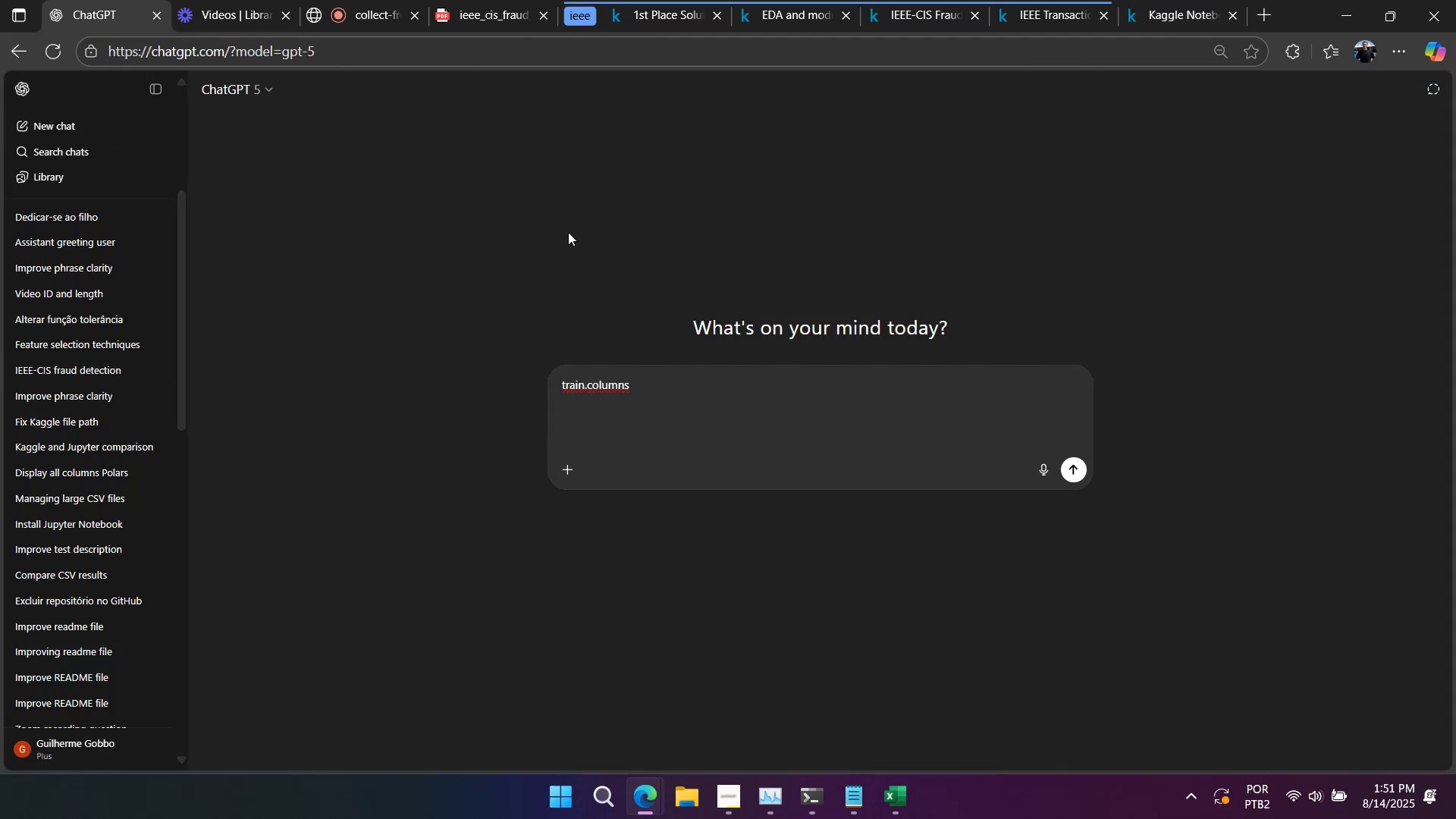 
type(i want to show everythhi)
key(Backspace)
key(Backspace)
type(ing in the output)
 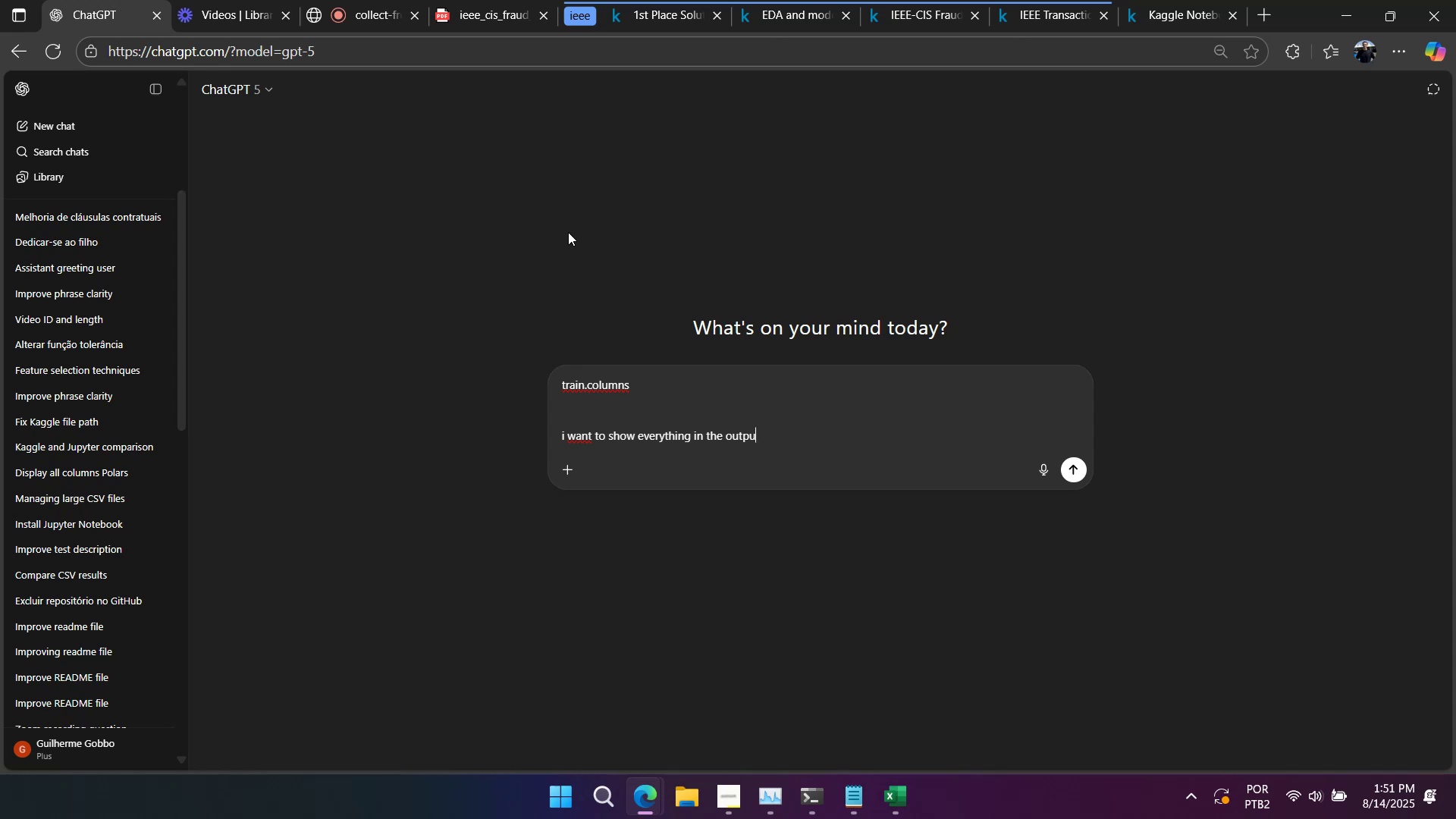 
key(Shift+Enter)
 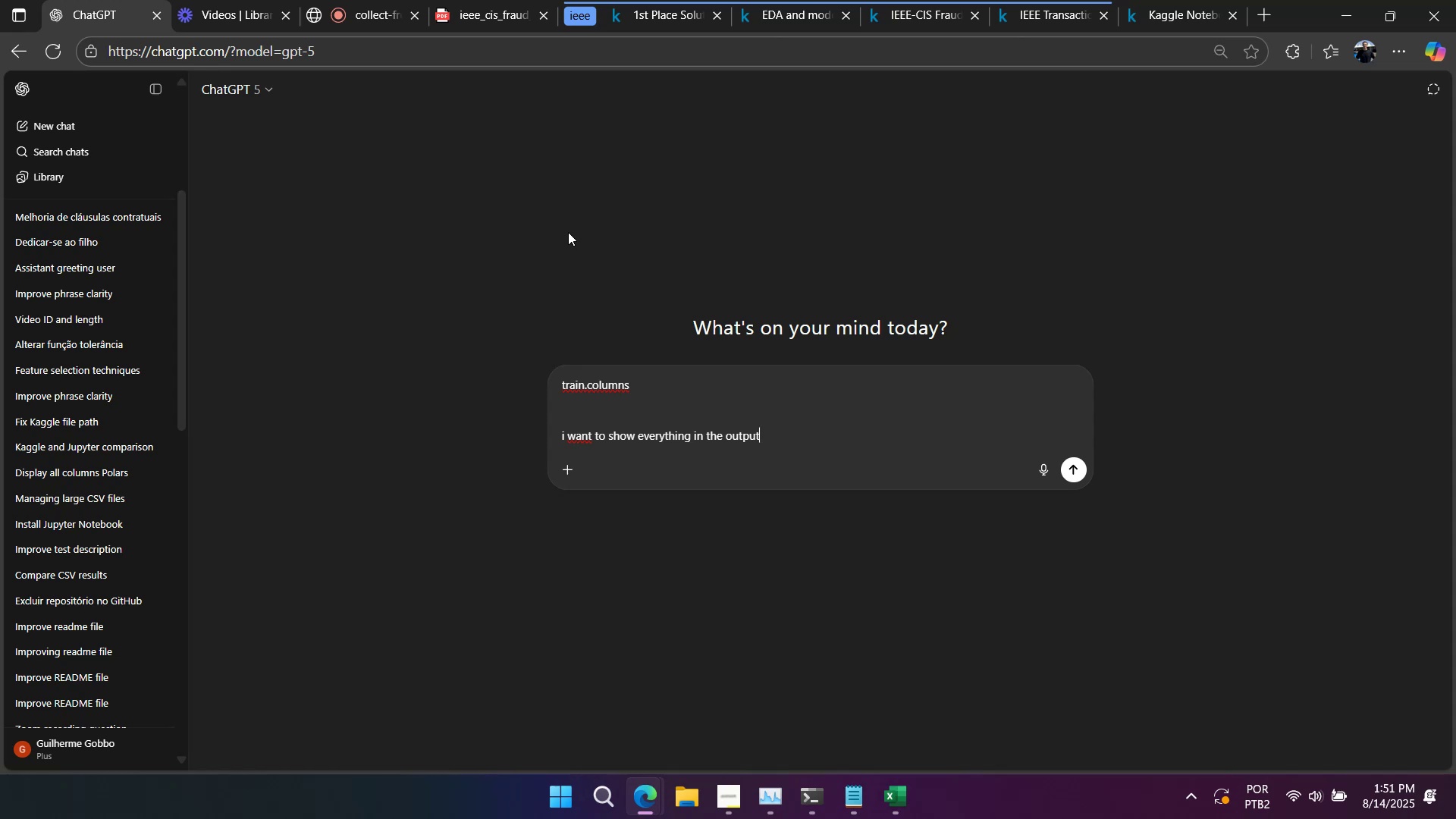 
key(Shift+Enter)
 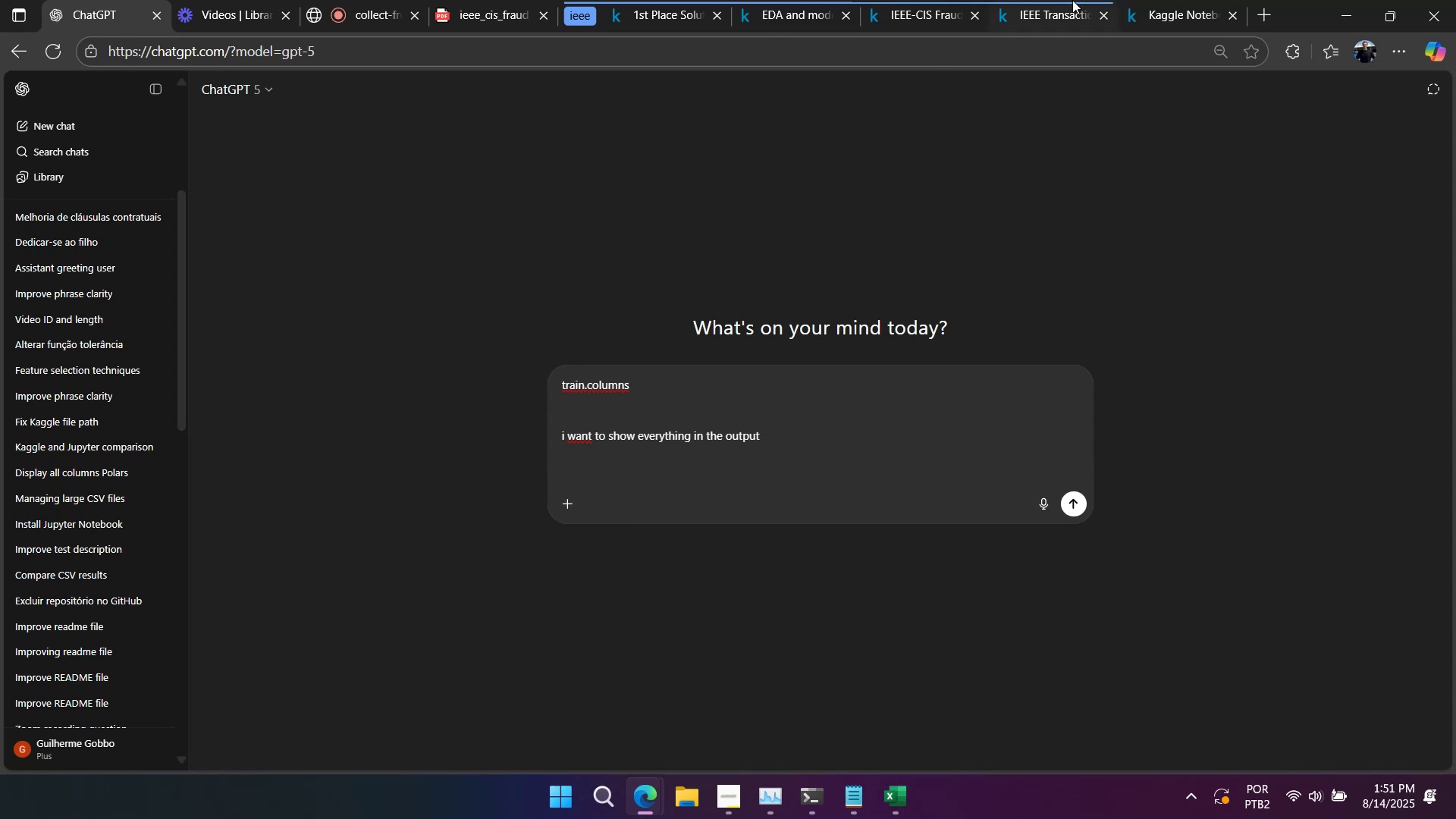 
left_click([1149, 11])
 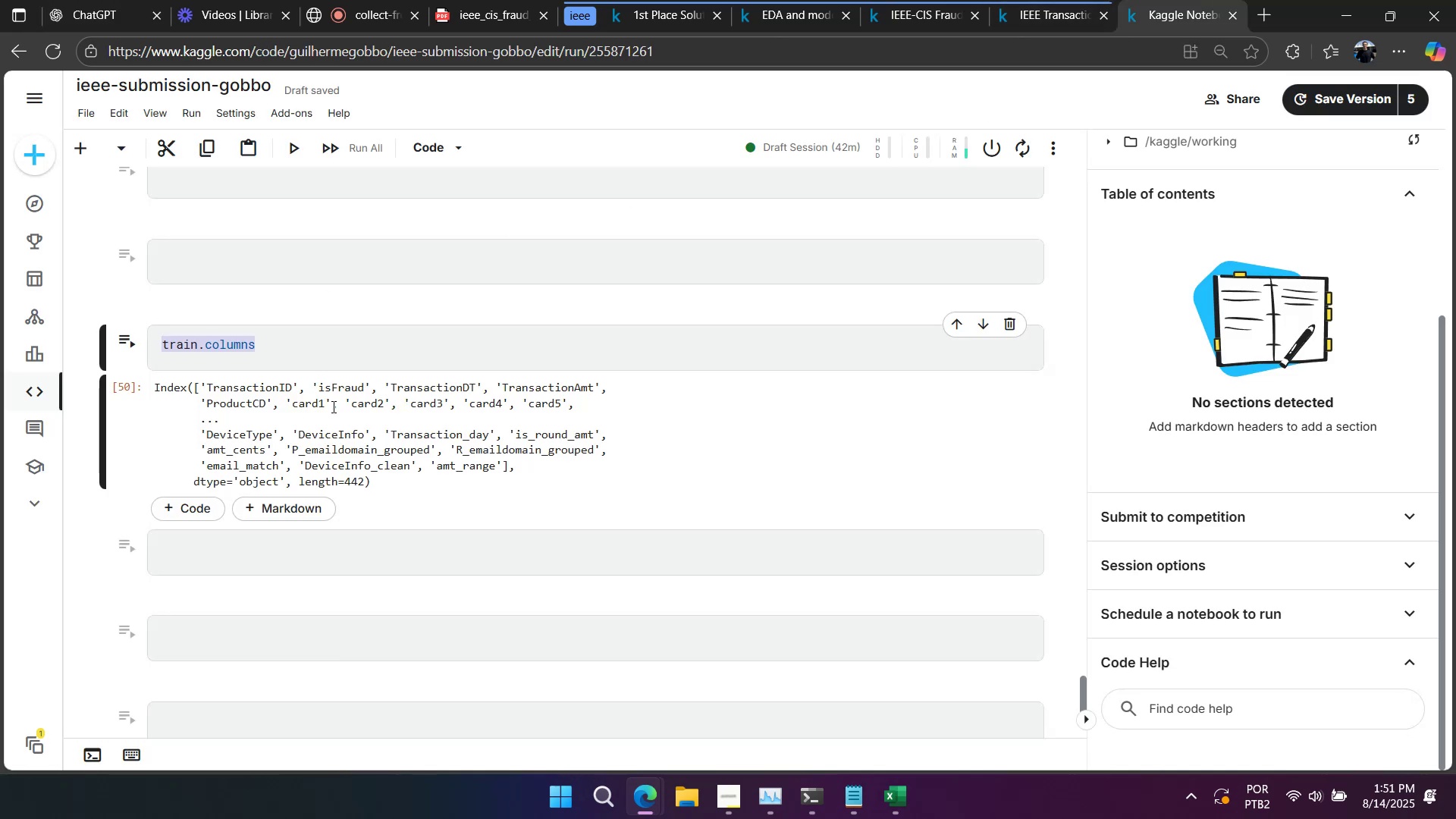 
left_click_drag(start_coordinate=[388, 478], to_coordinate=[118, 390])
 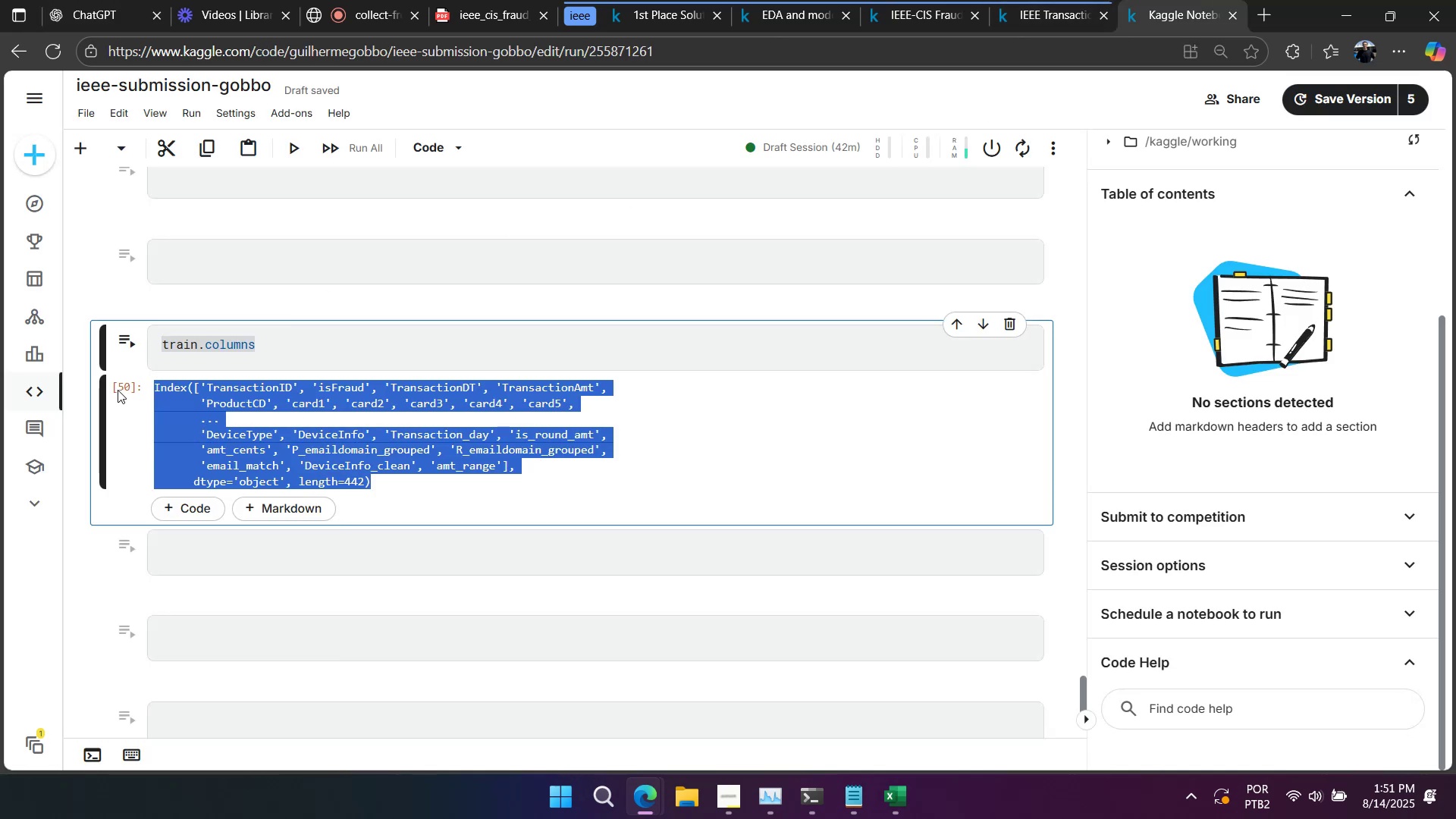 
key(Control+ControlLeft)
 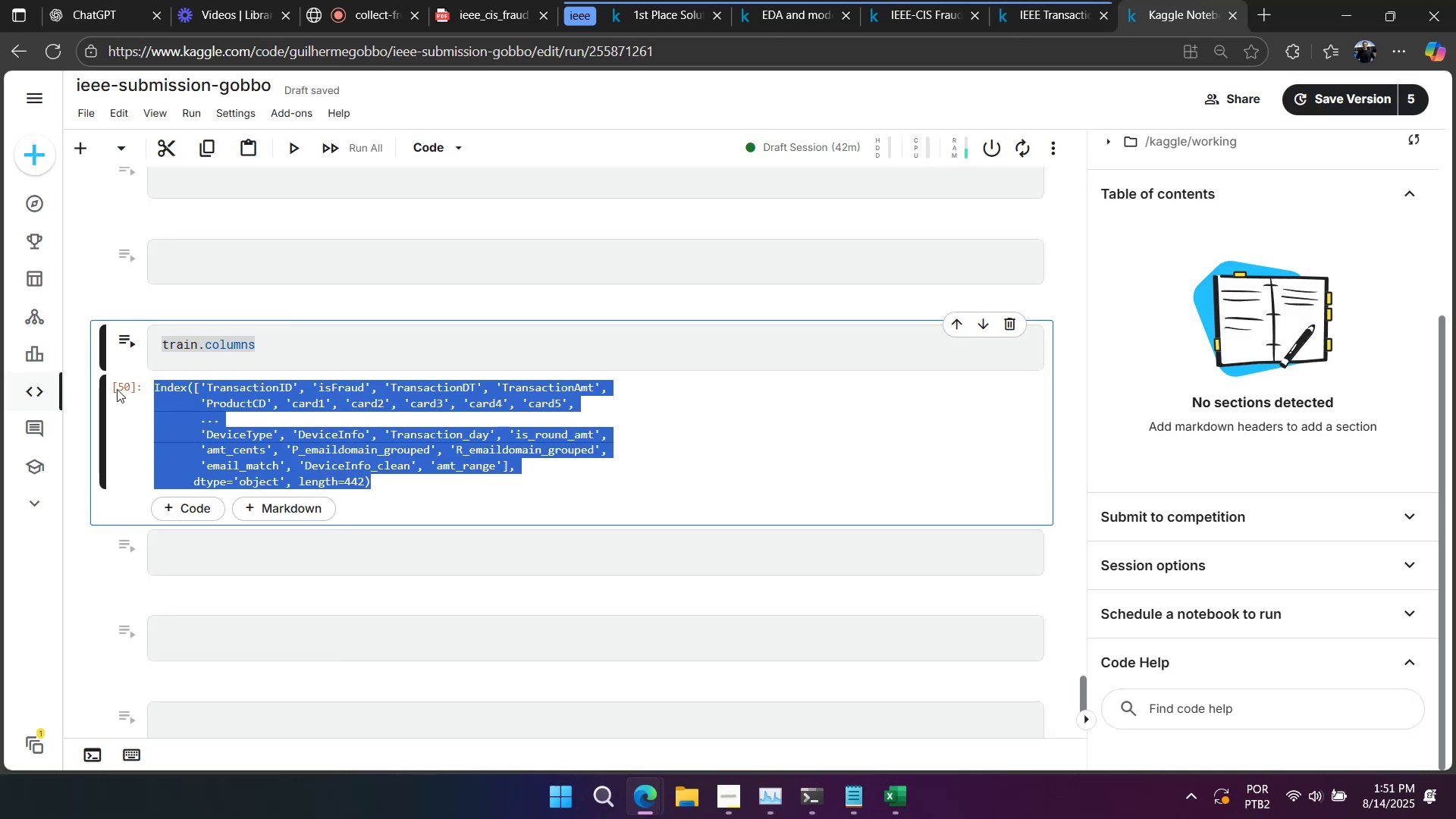 
key(Control+C)
 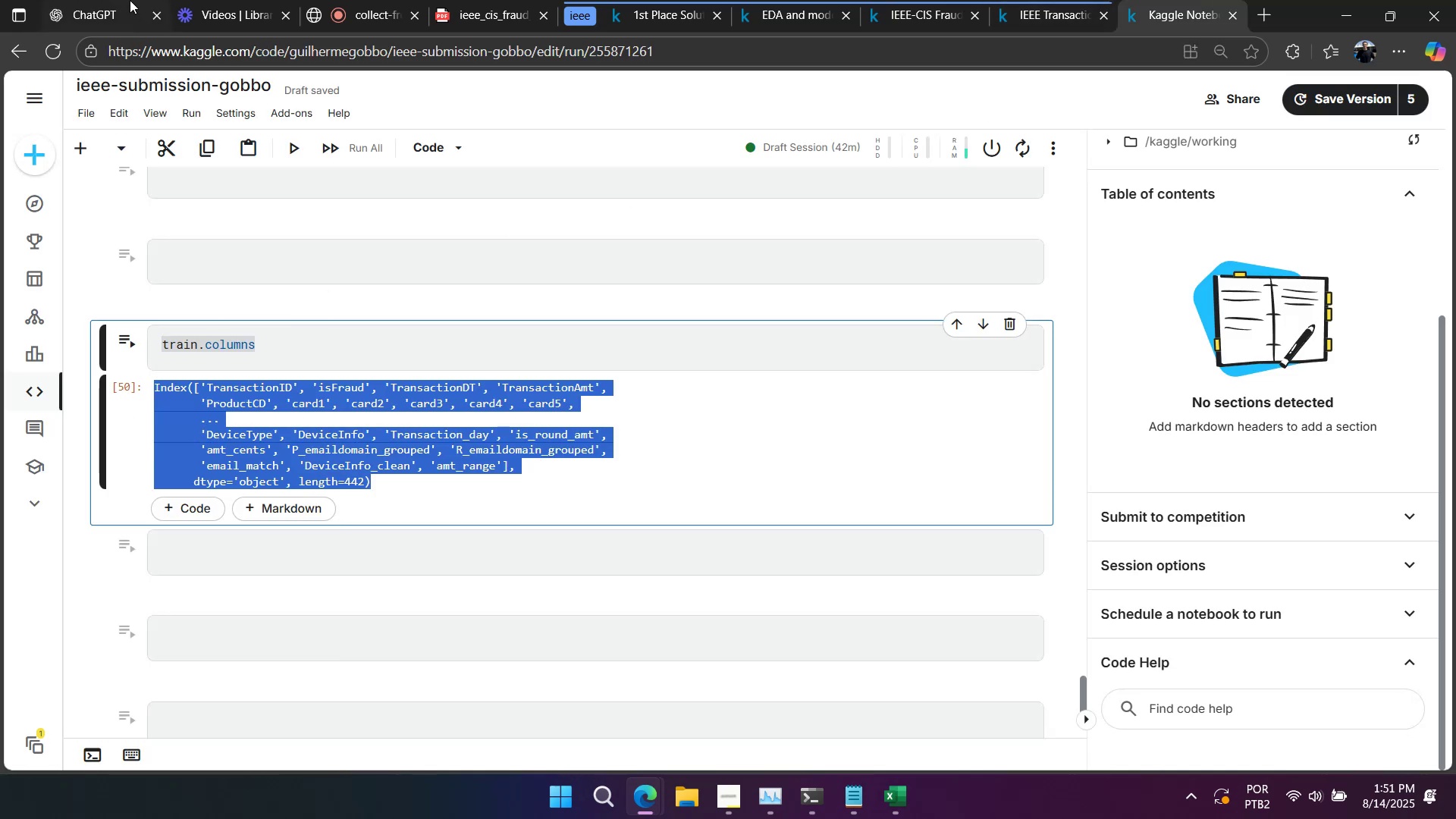 
left_click([120, 11])
 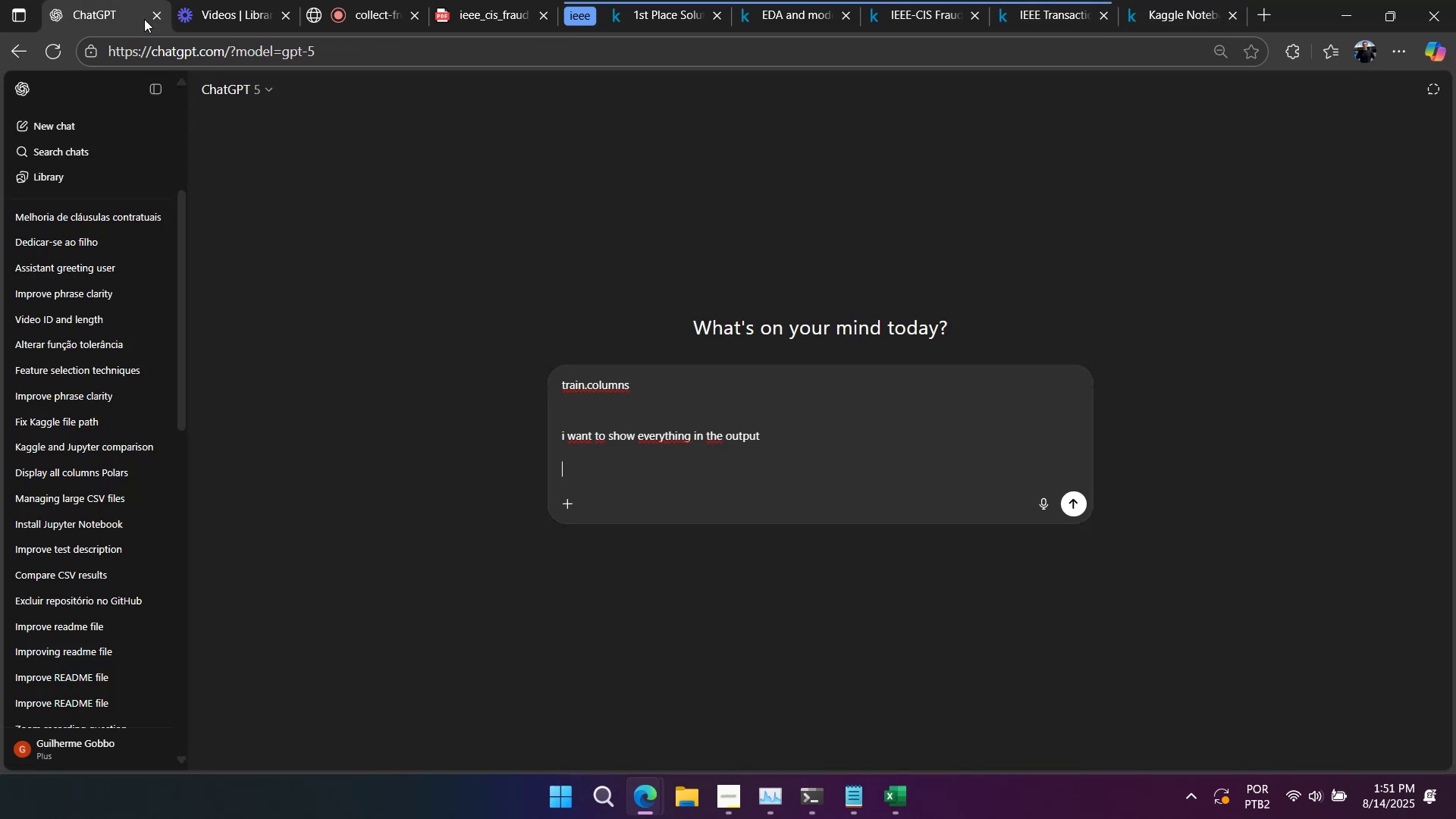 
key(Control+ControlLeft)
 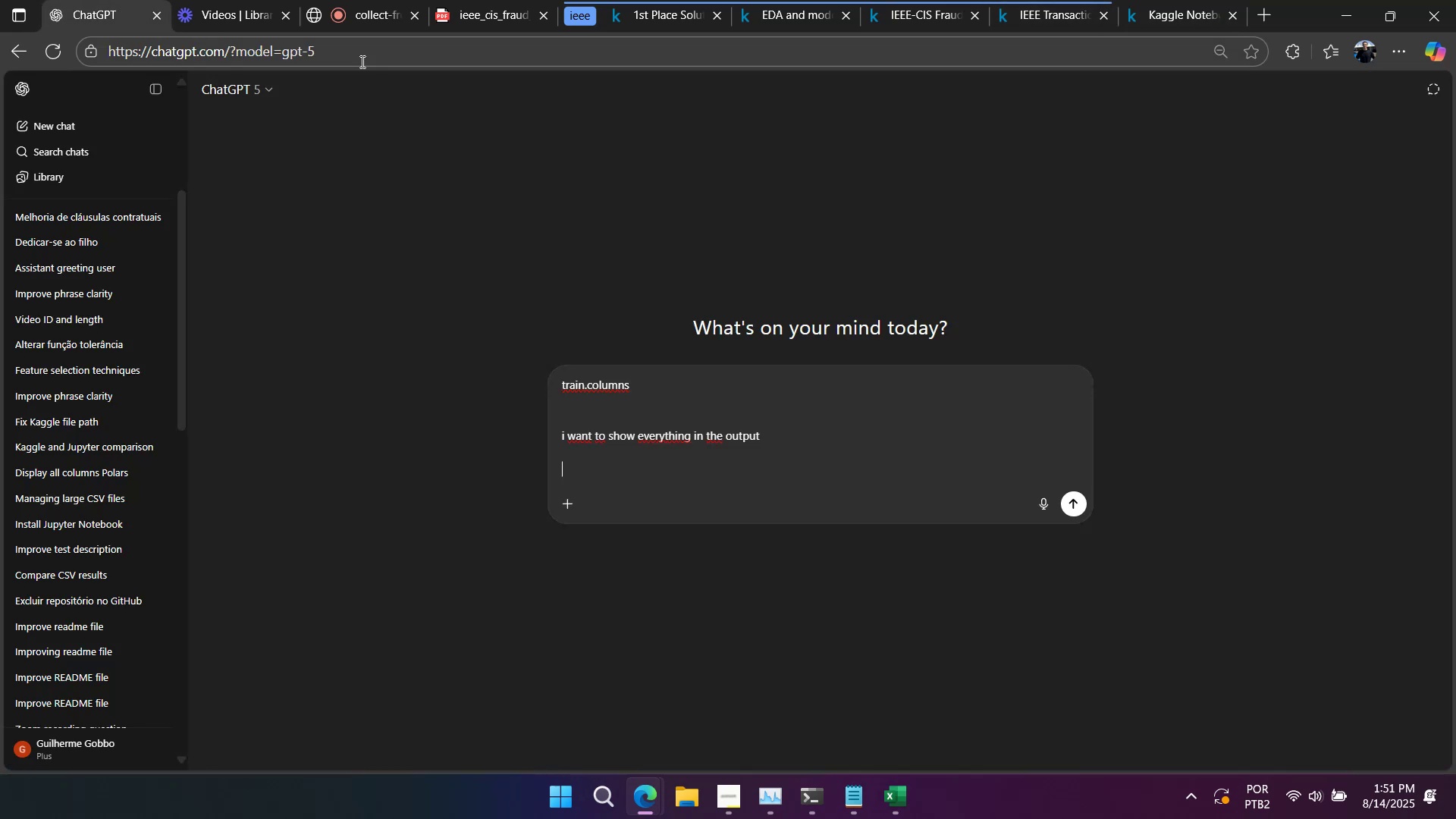 
key(Control+V)
 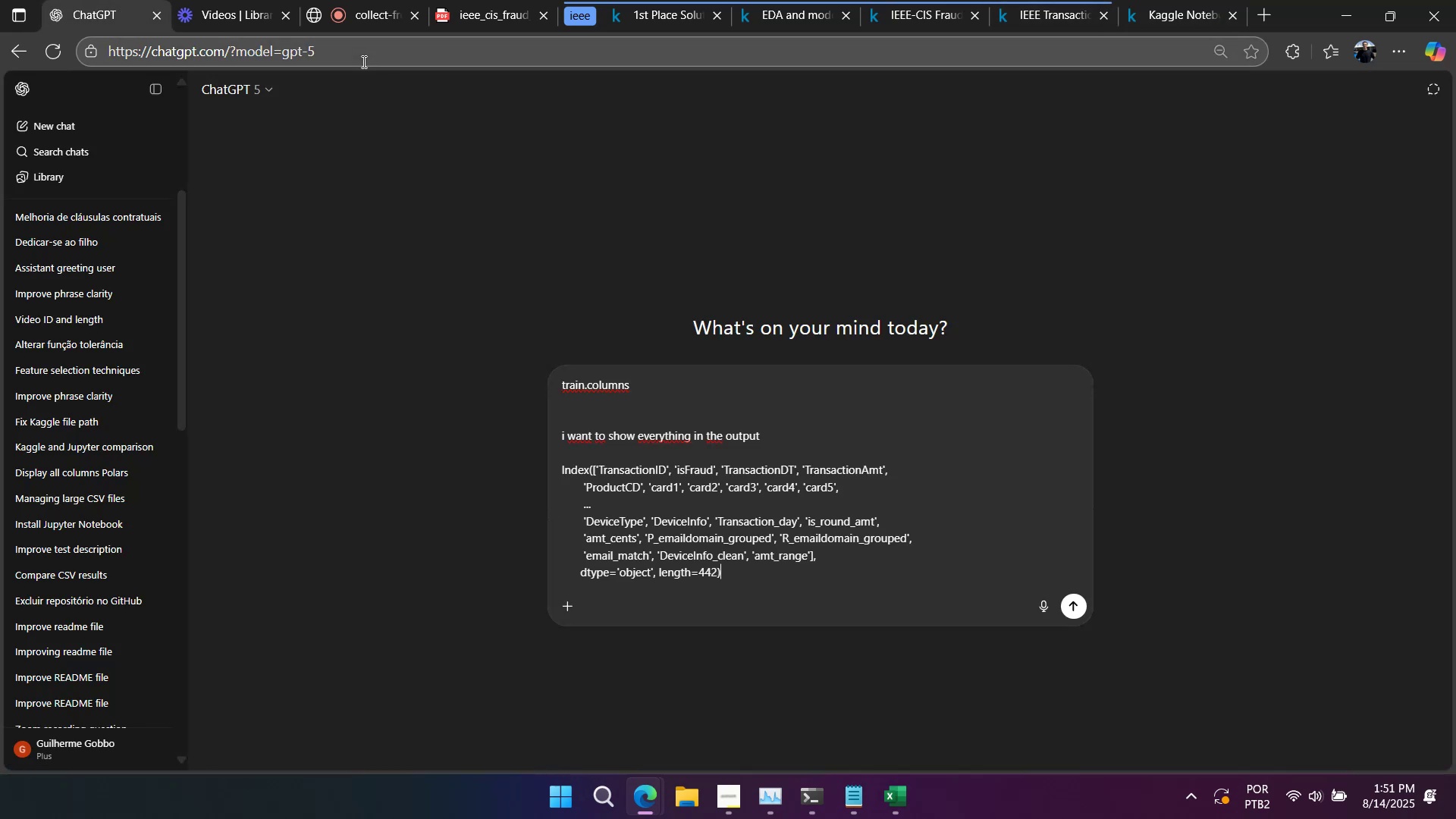 
key(Enter)
 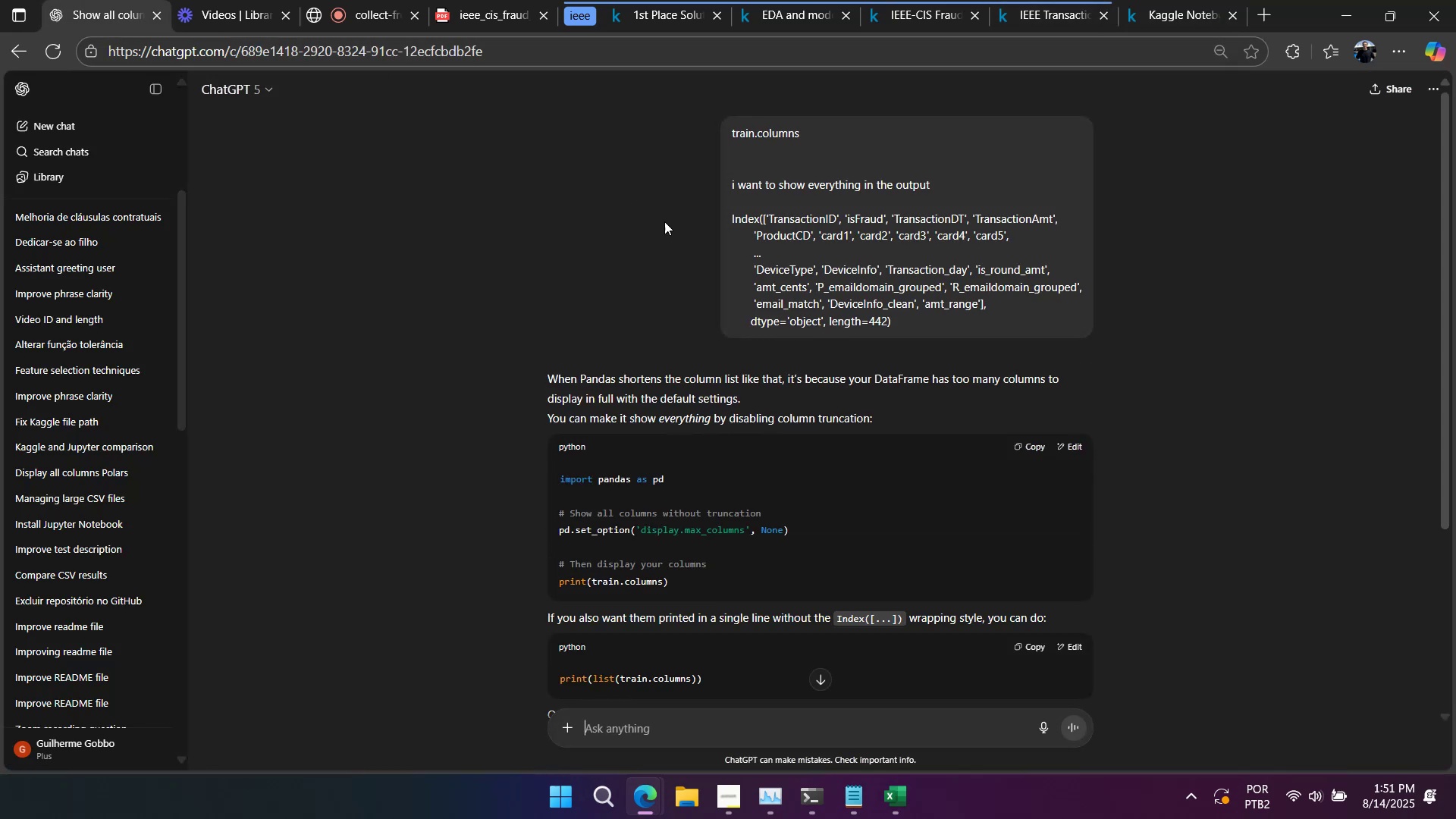 
wait(5.08)
 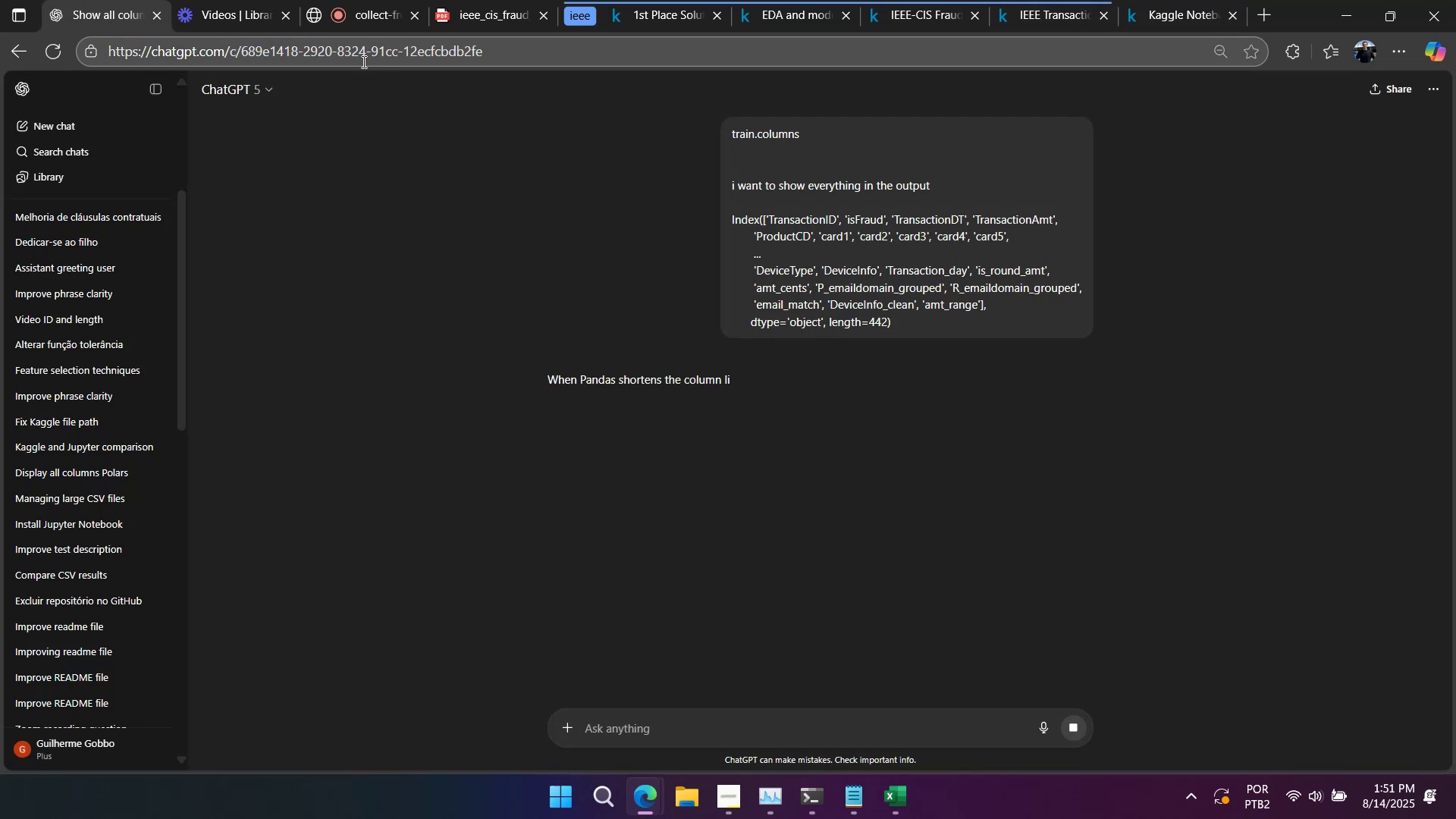 
scroll: coordinate [774, 509], scroll_direction: down, amount: 4.0
 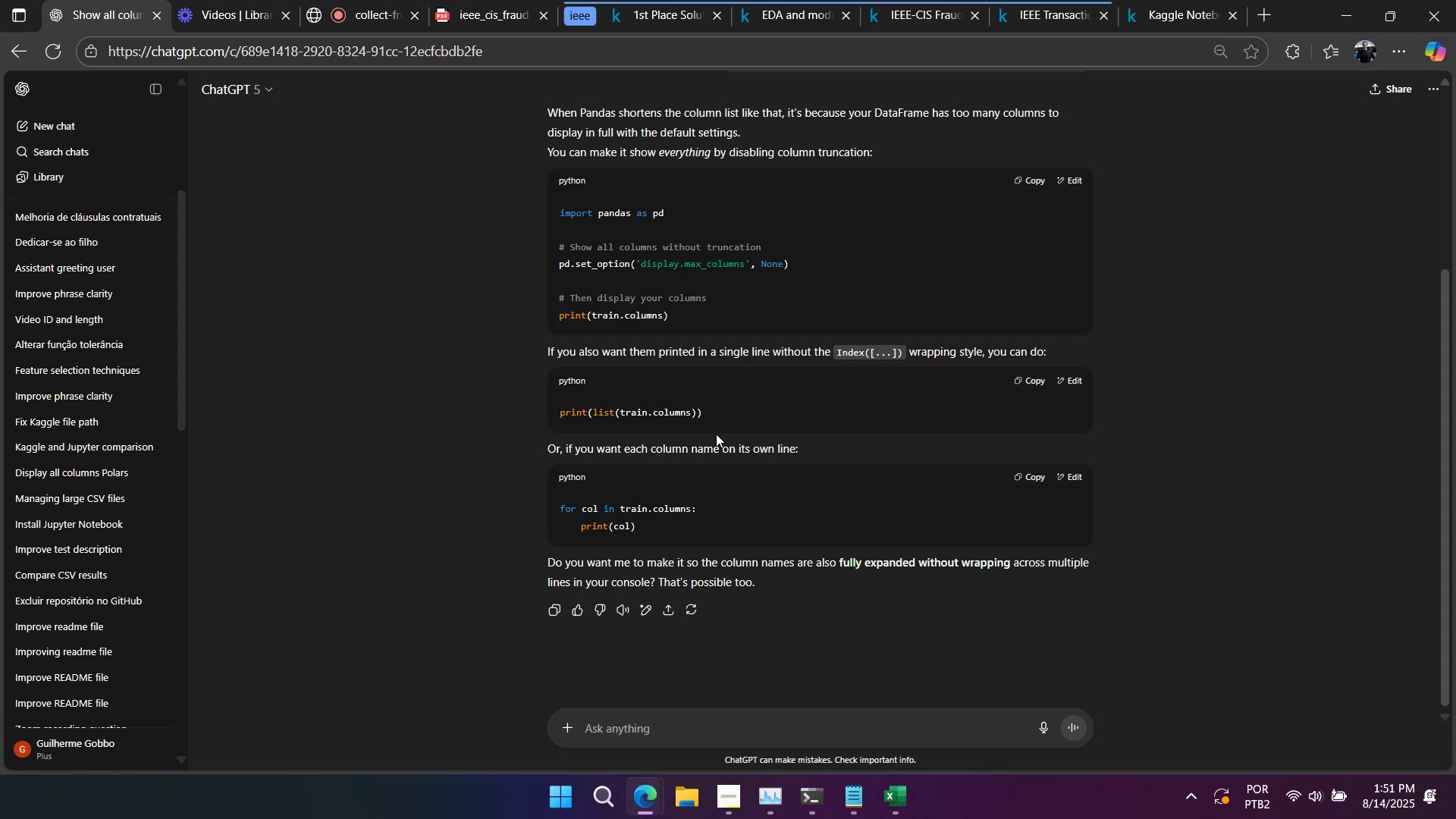 
double_click([695, 410])
 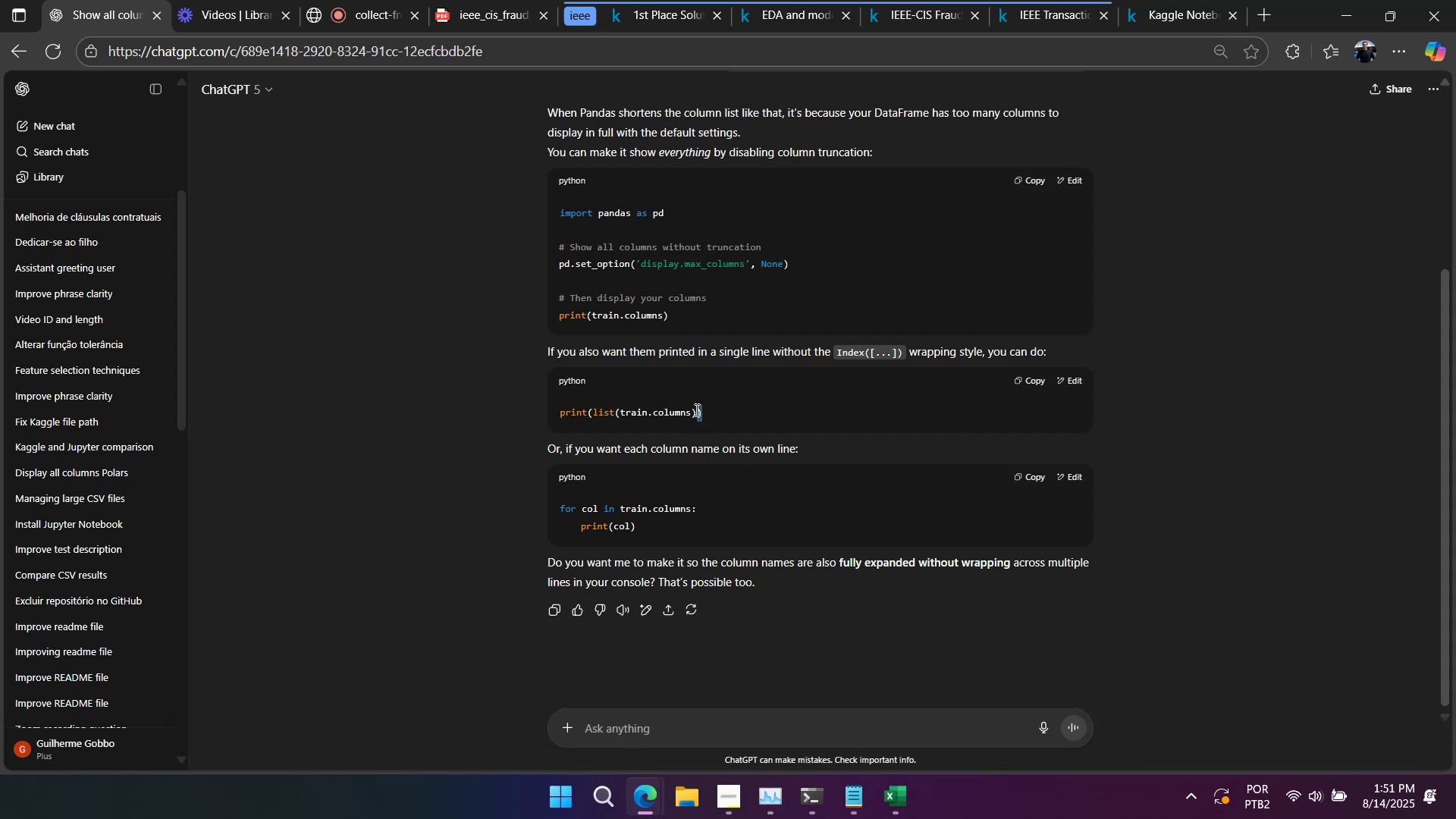 
triple_click([695, 410])
 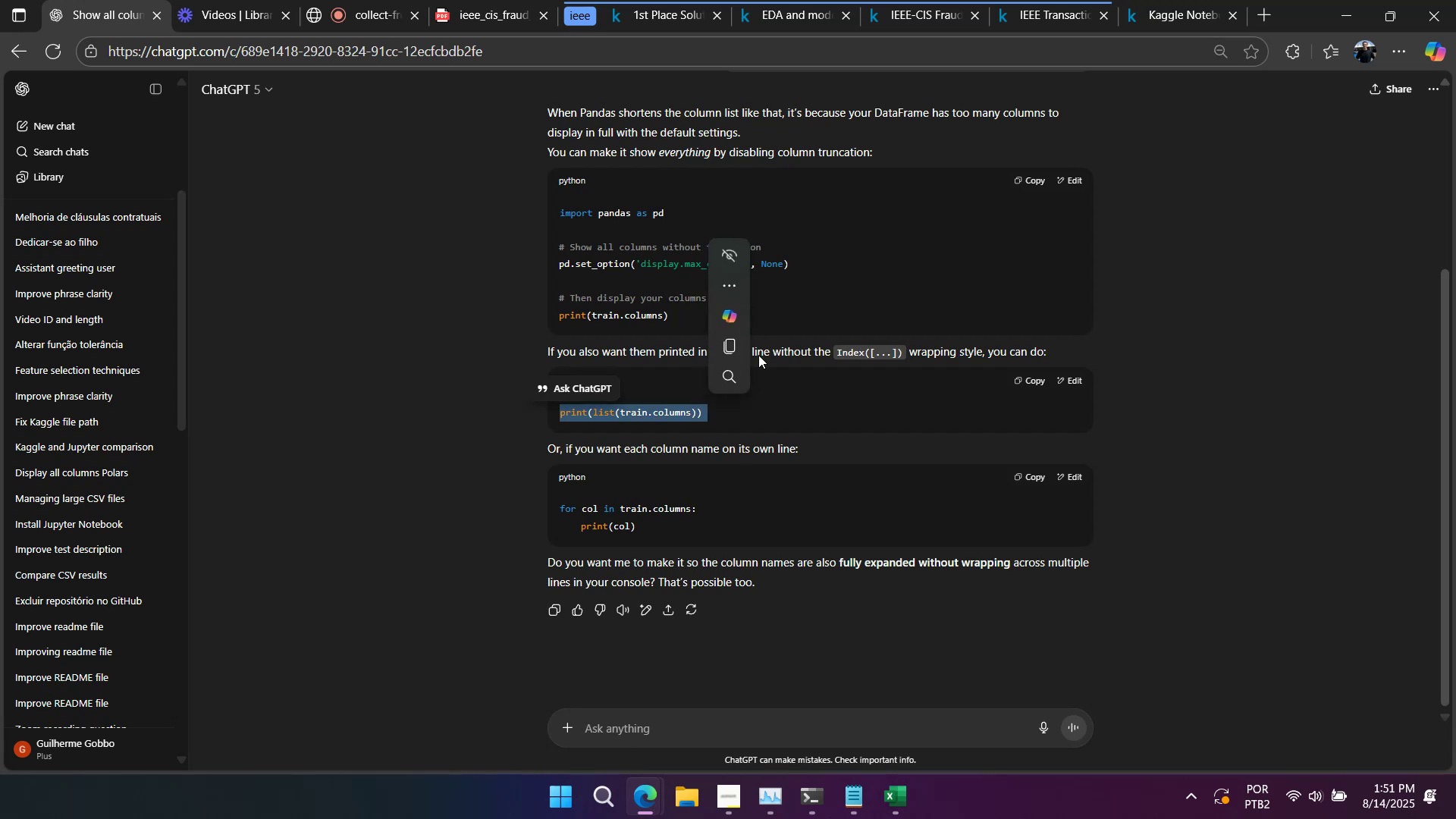 
key(Control+C)
 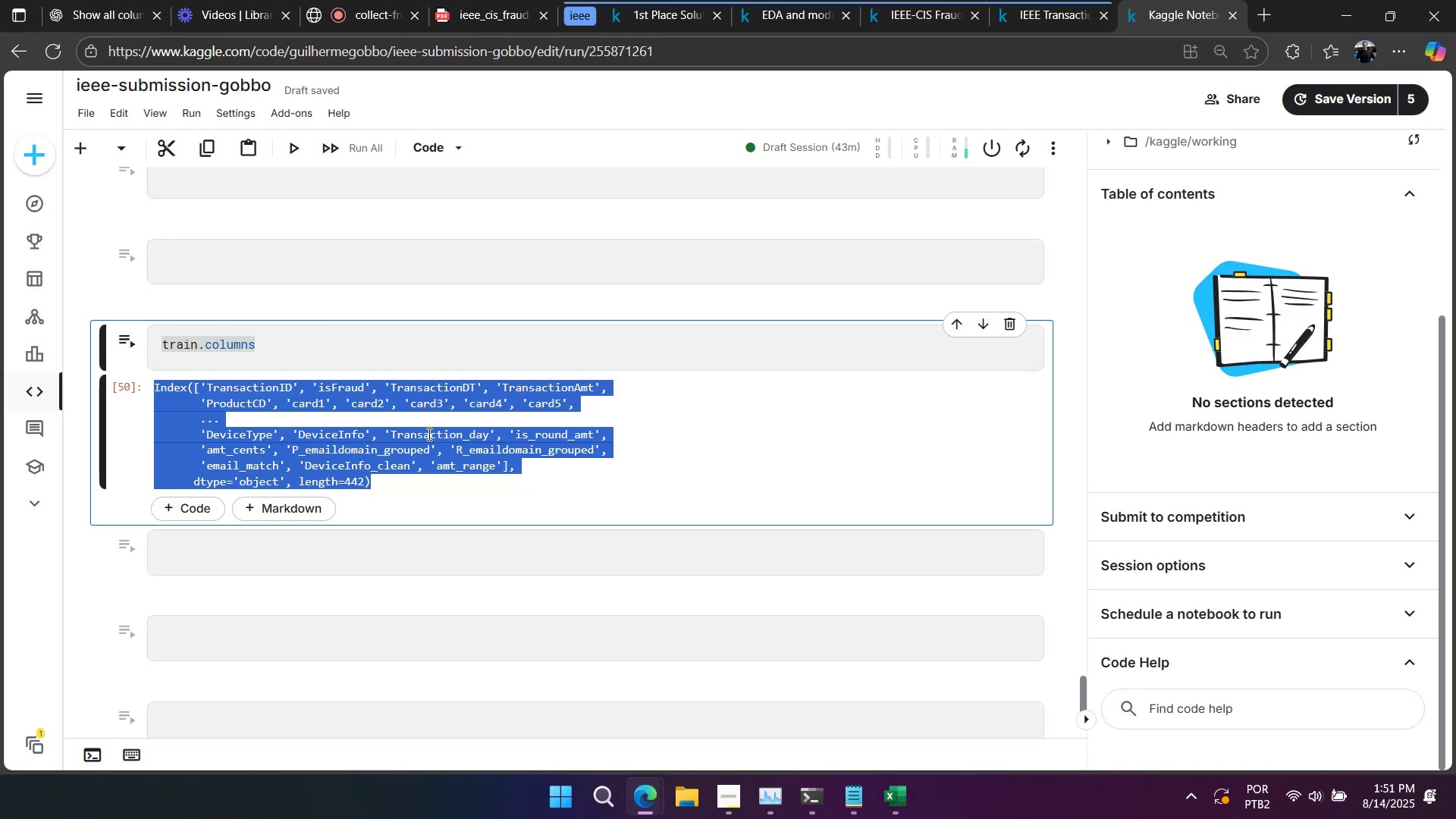 
double_click([438, 358])
 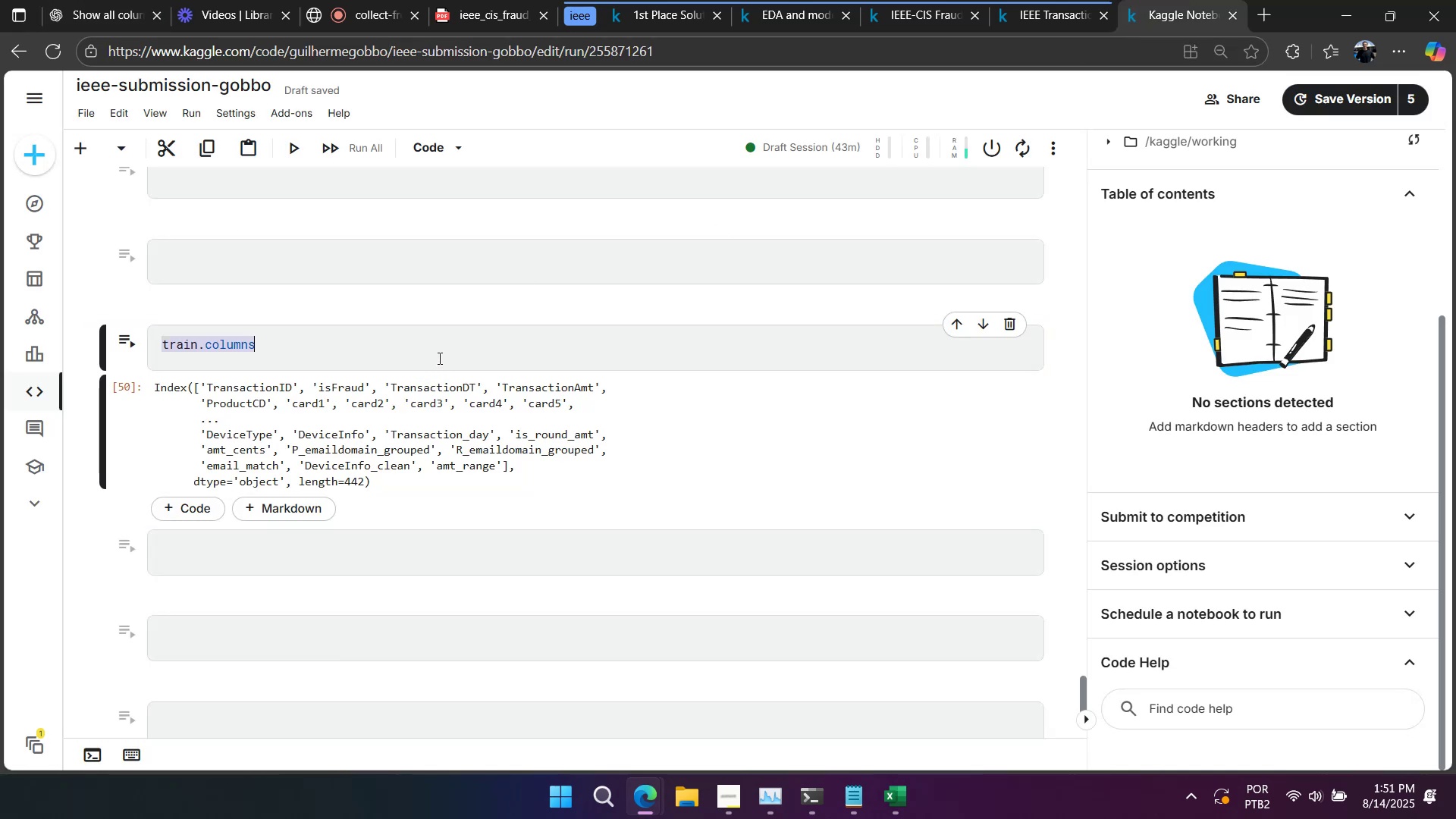 
key(Control+A)
 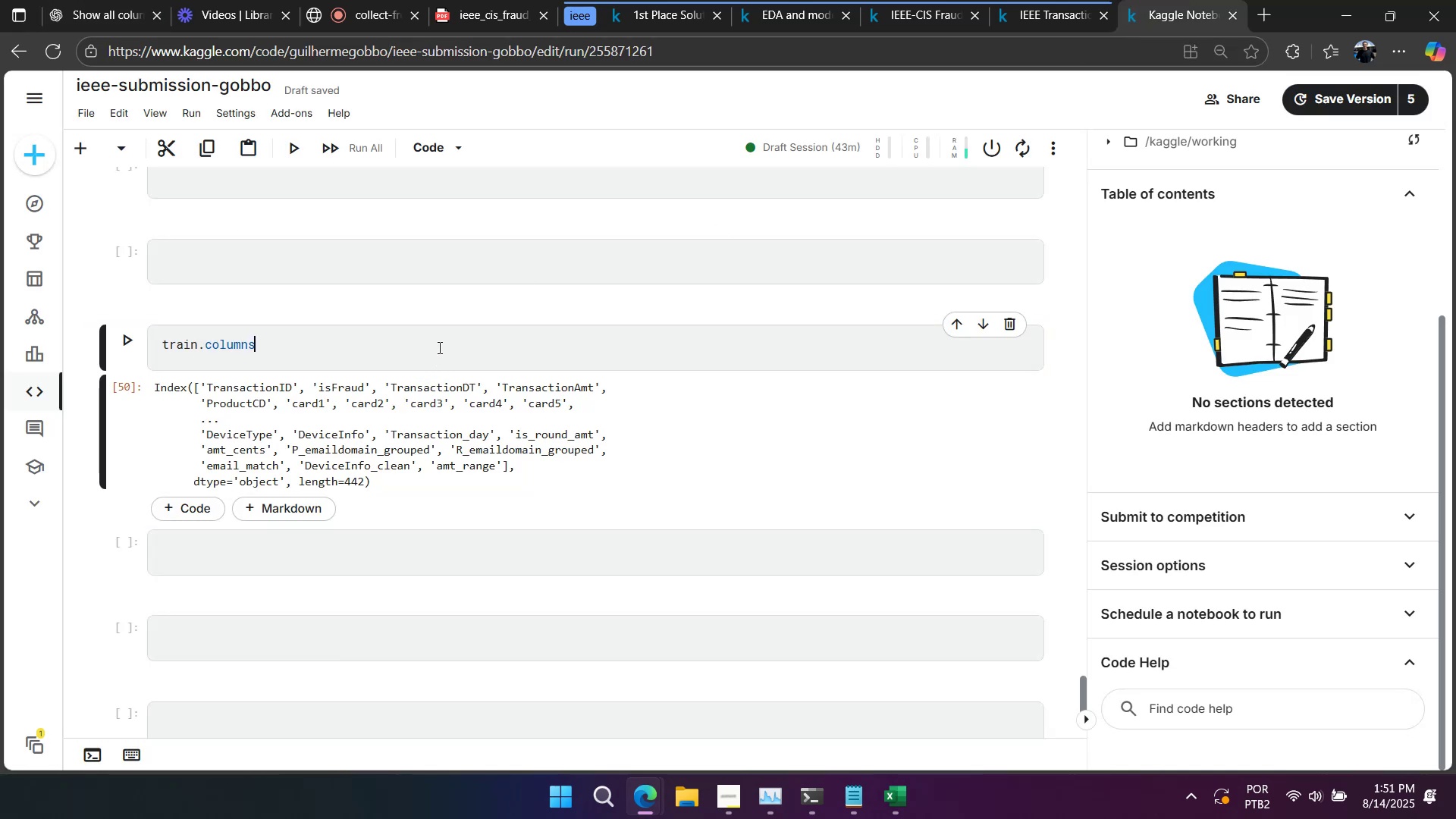 
key(Control+V)
 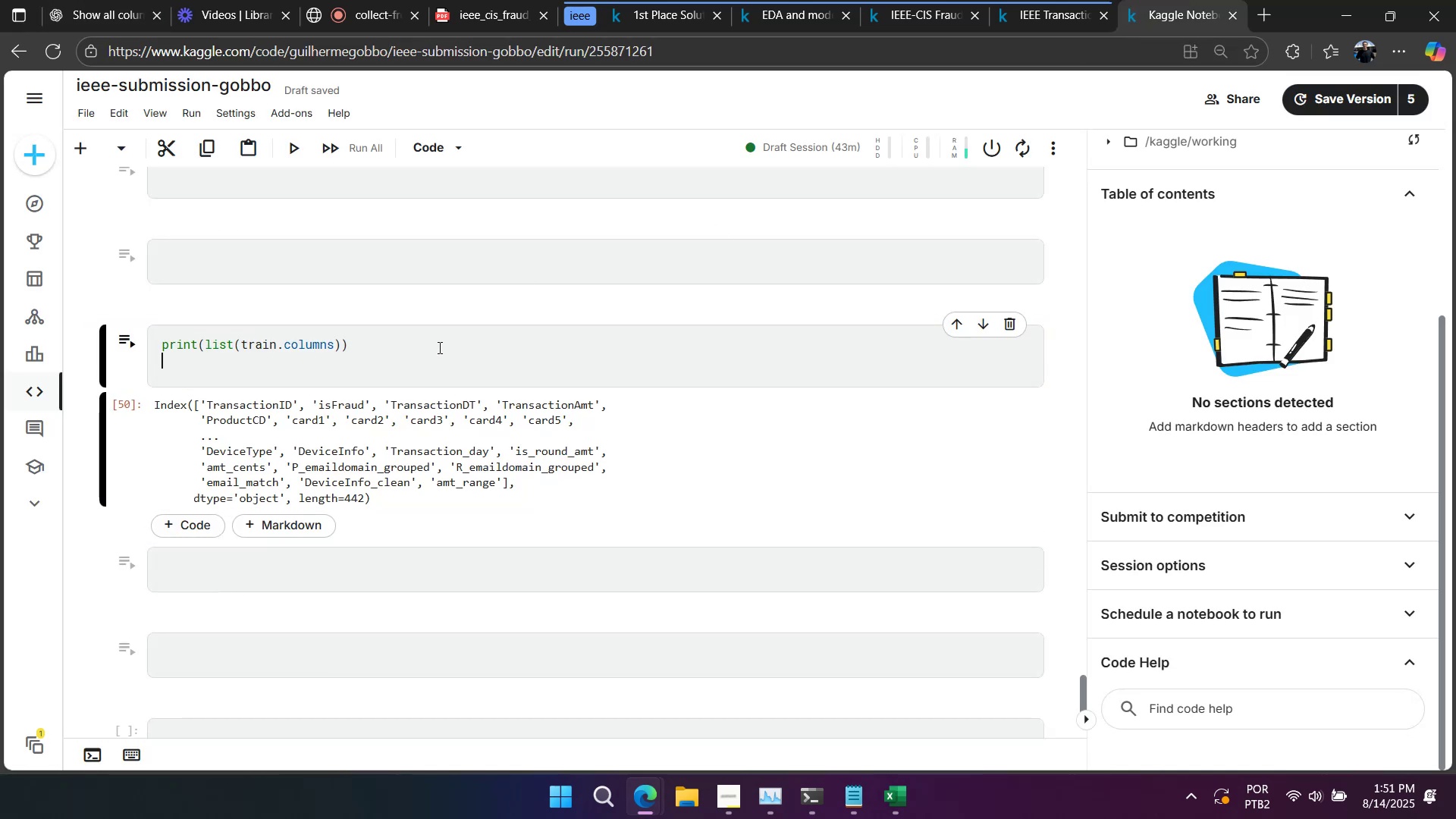 
key(Shift+ShiftLeft)
 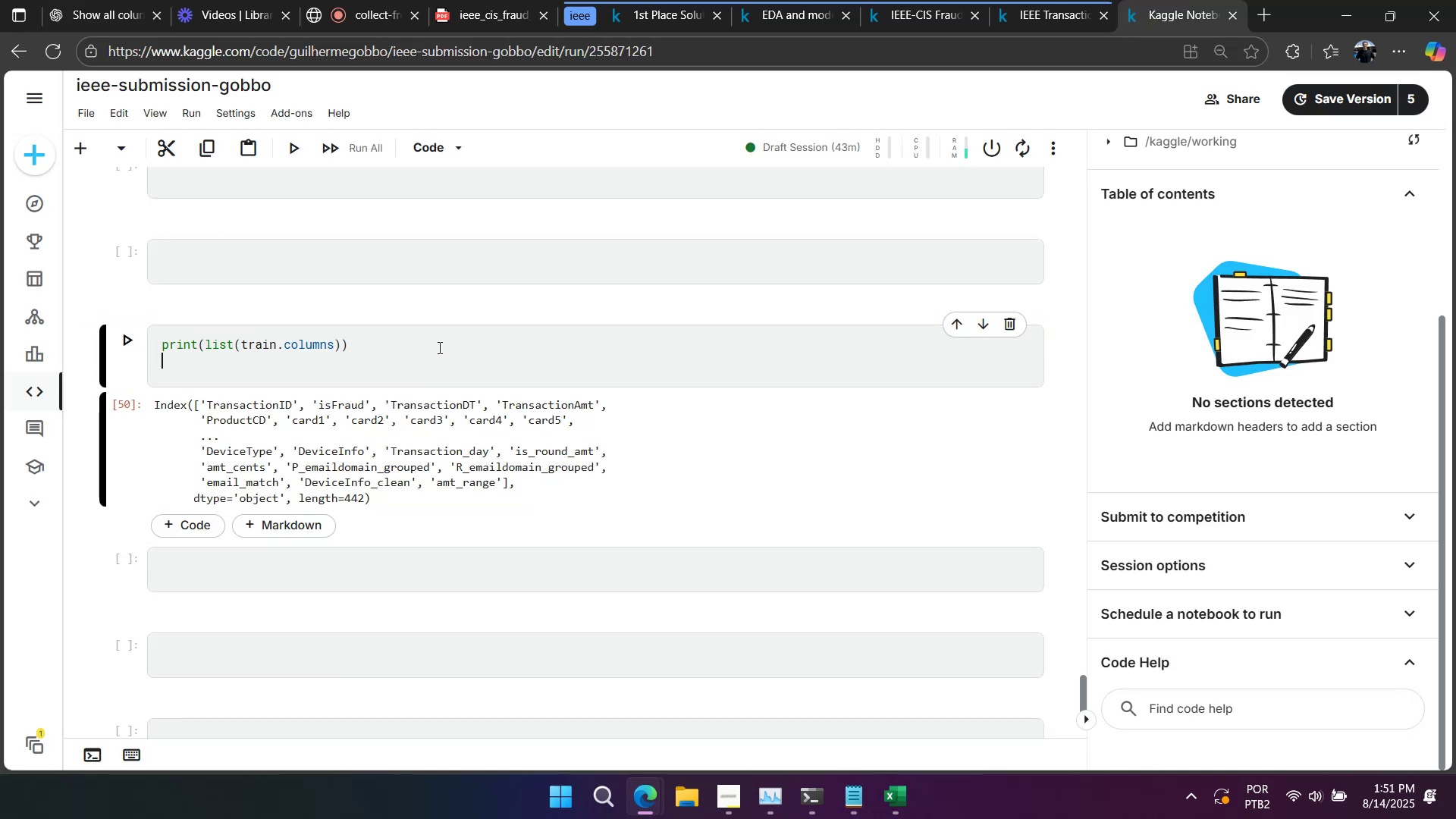 
key(Backspace)
 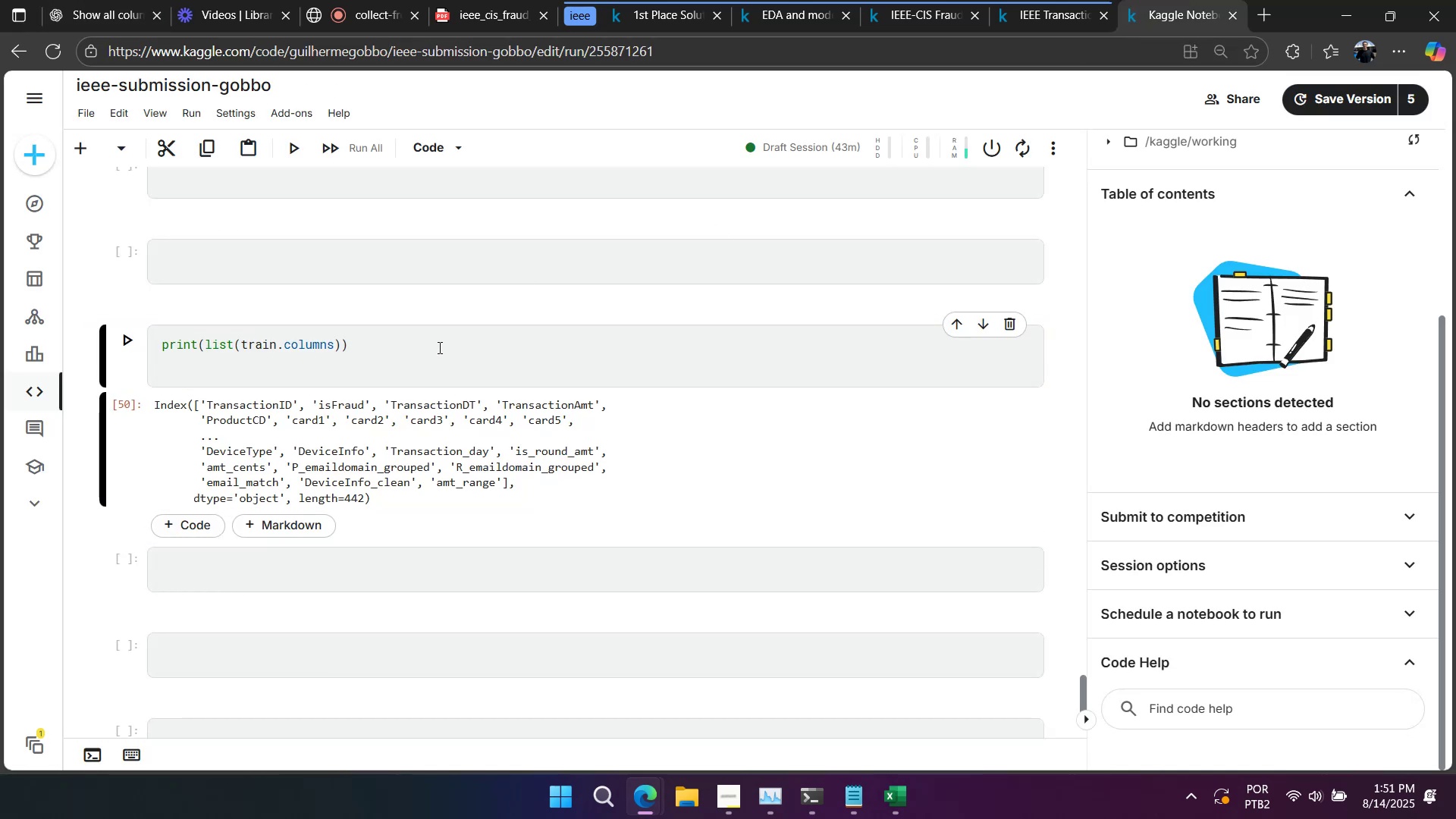 
key(Shift+Enter)
 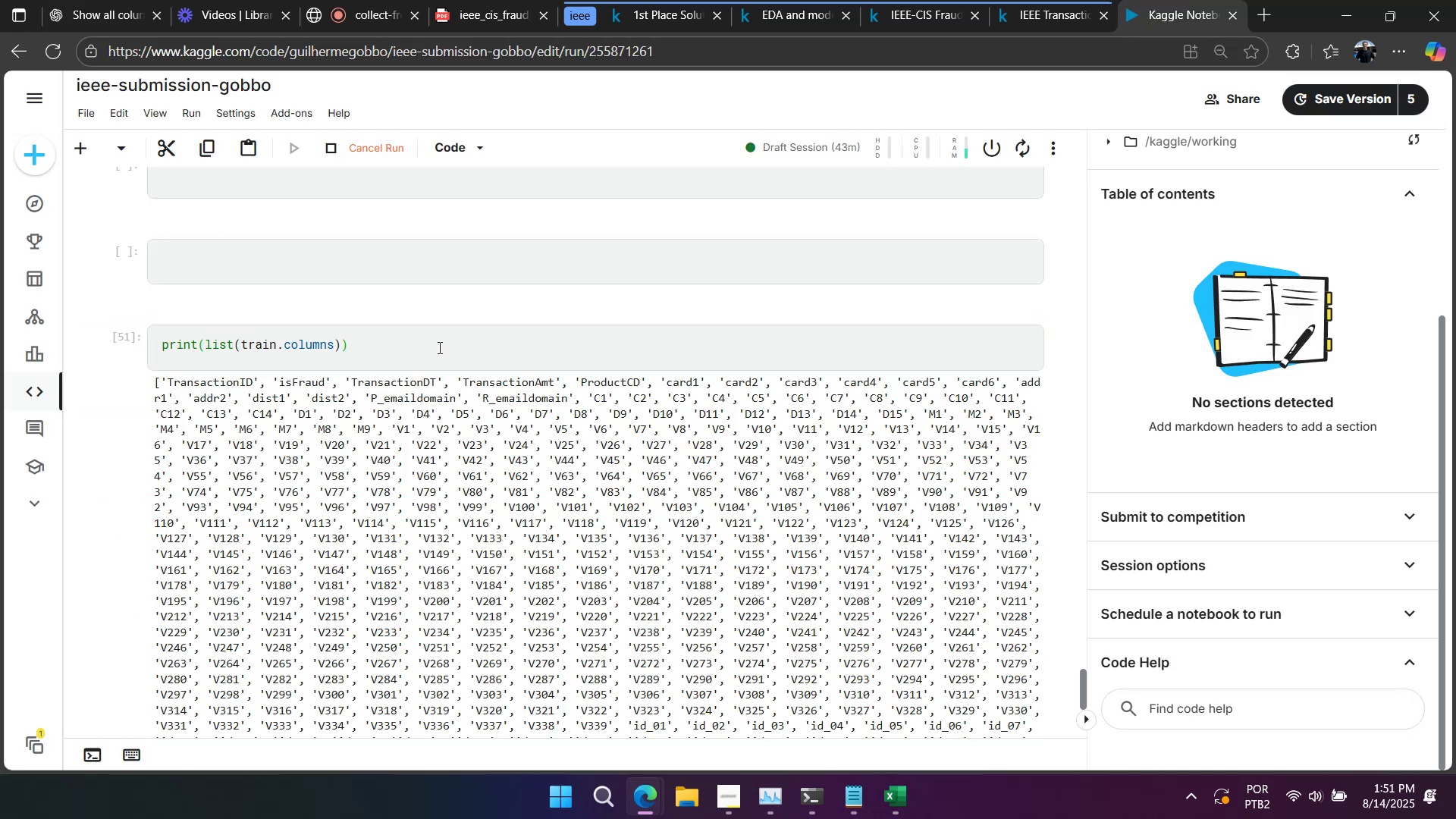 
scroll: coordinate [439, 356], scroll_direction: down, amount: 2.0
 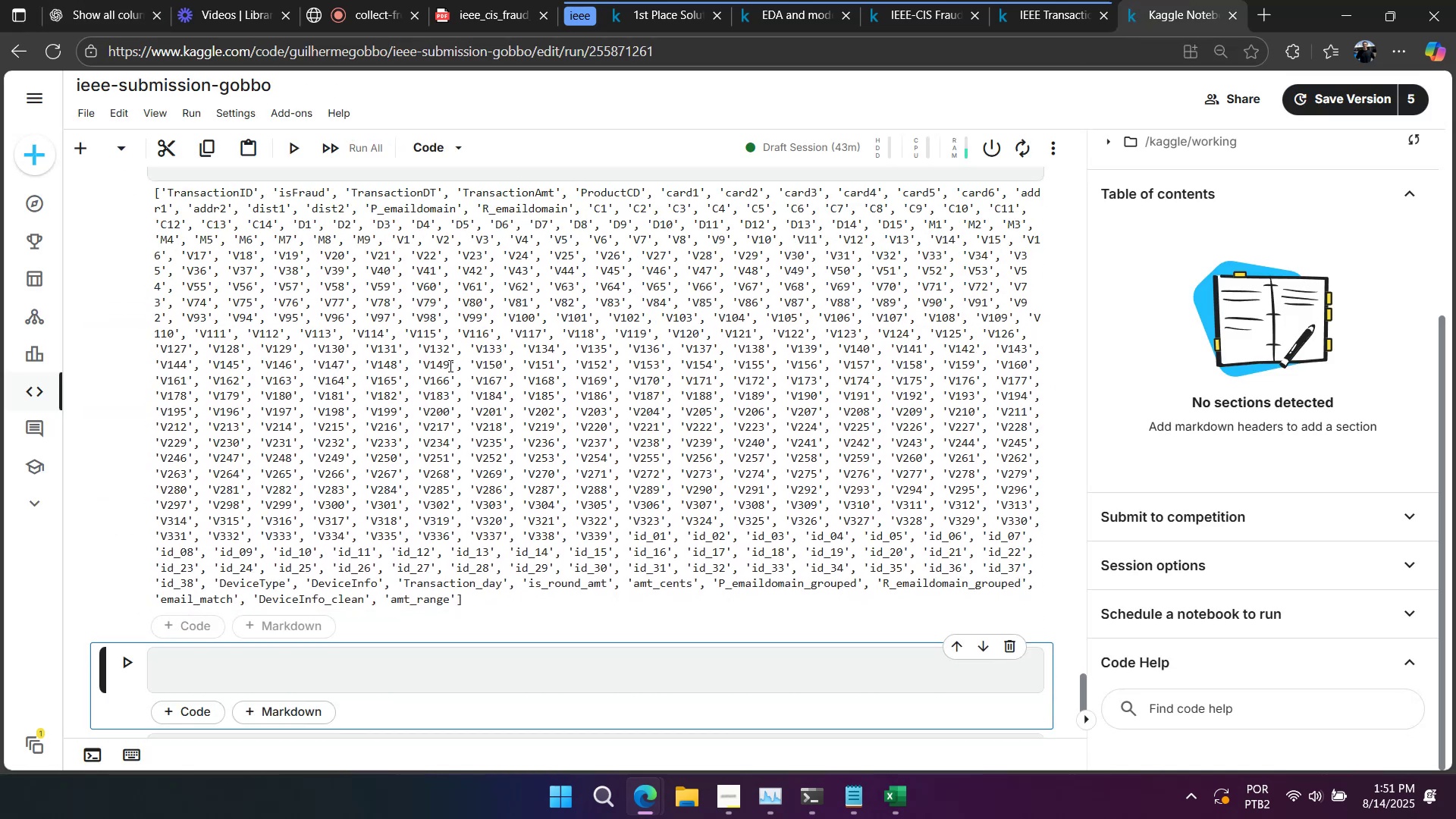 
scroll: coordinate [457, 438], scroll_direction: up, amount: 2.0
 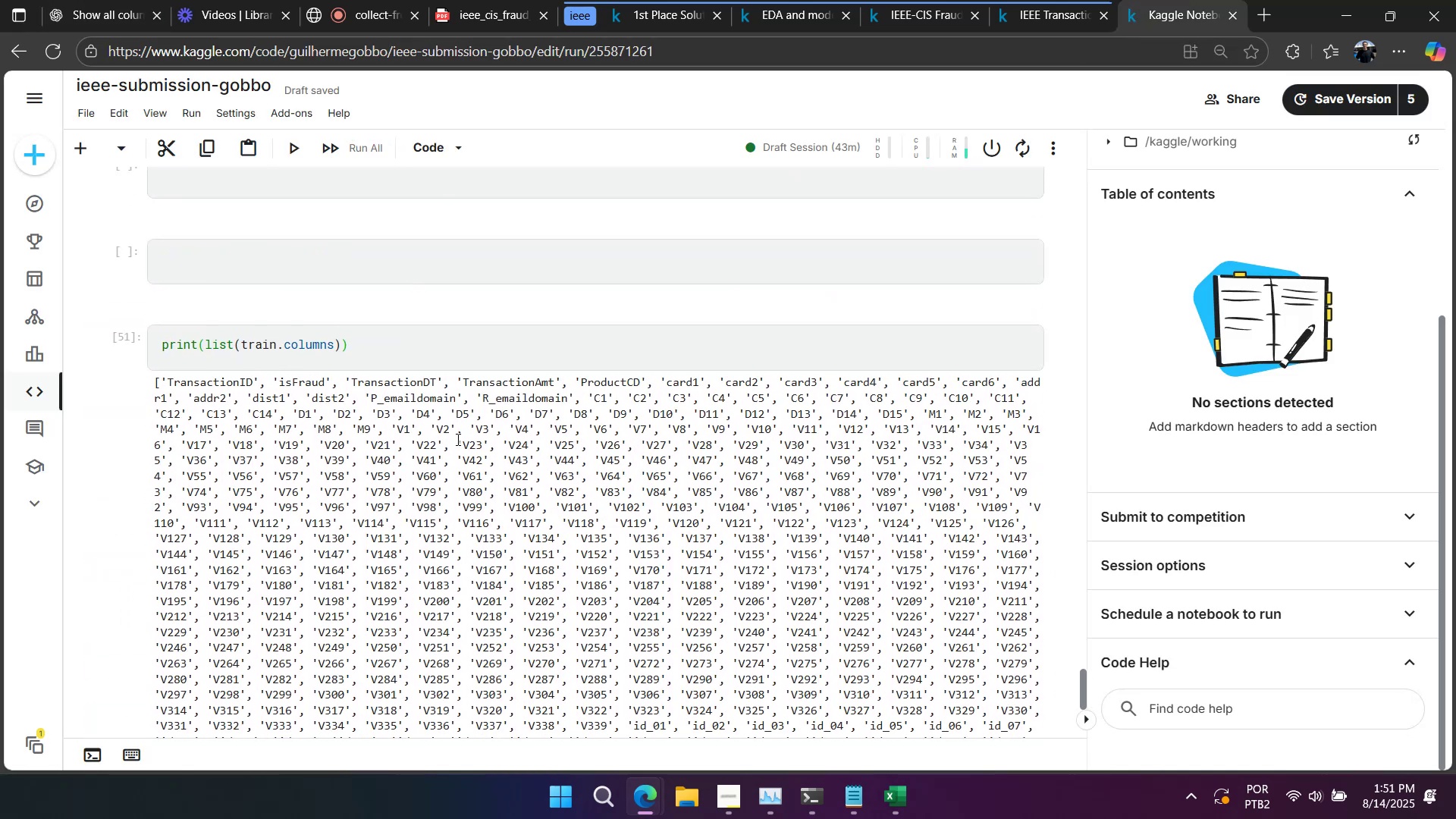 
scroll: coordinate [457, 439], scroll_direction: down, amount: 2.0
 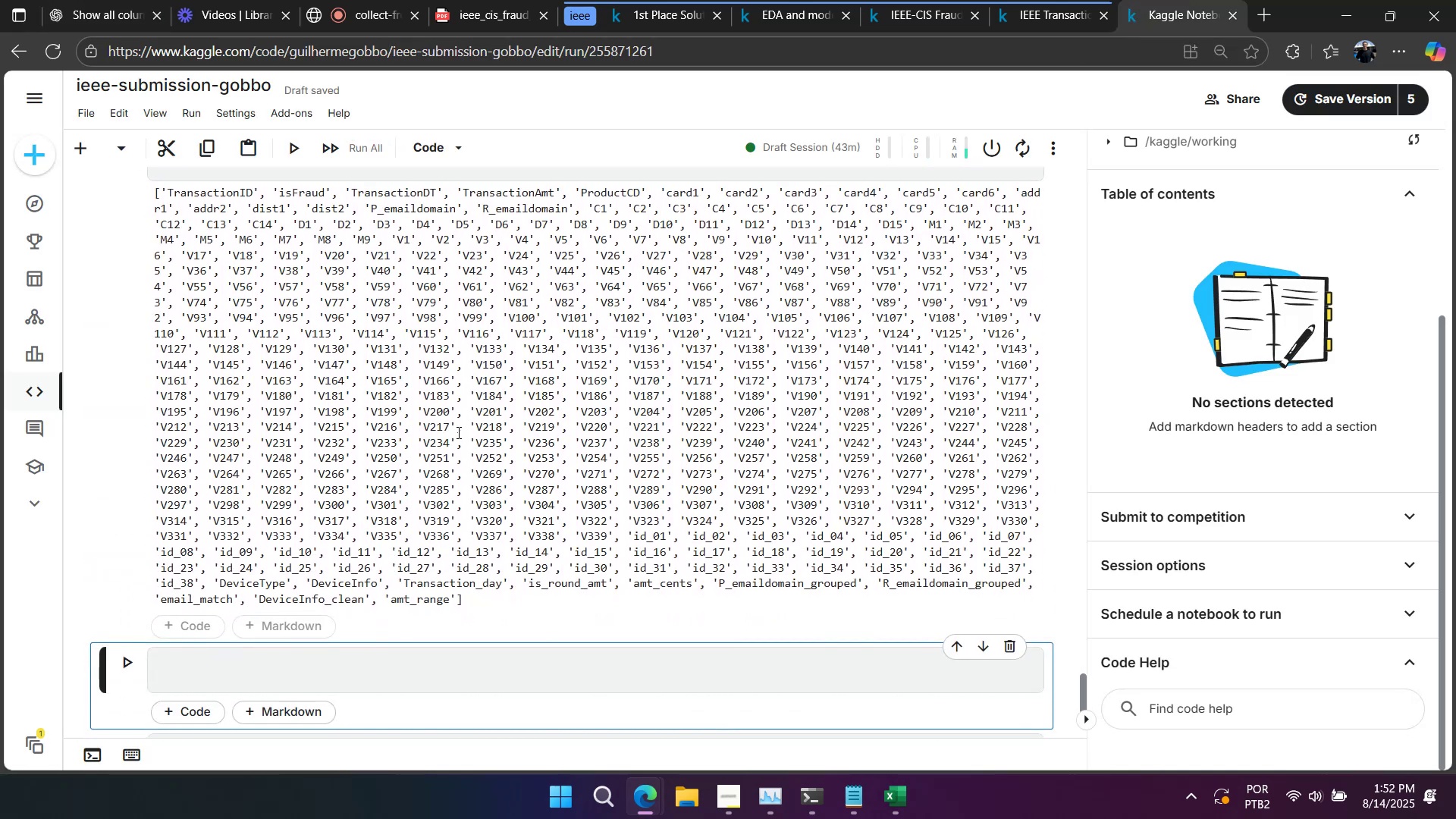 
scroll: coordinate [672, 271], scroll_direction: up, amount: 3.0
 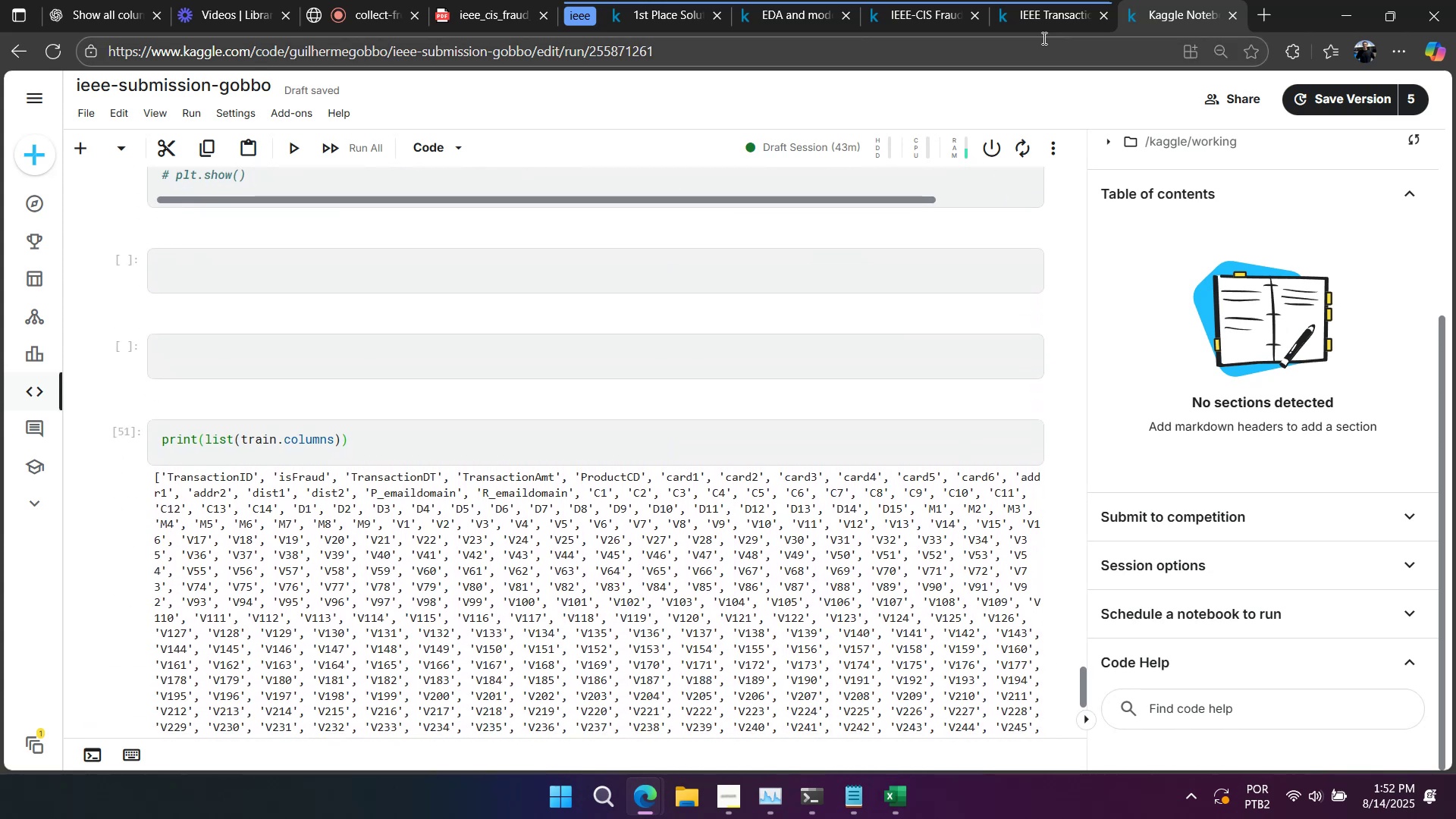 
left_click([1046, 20])
 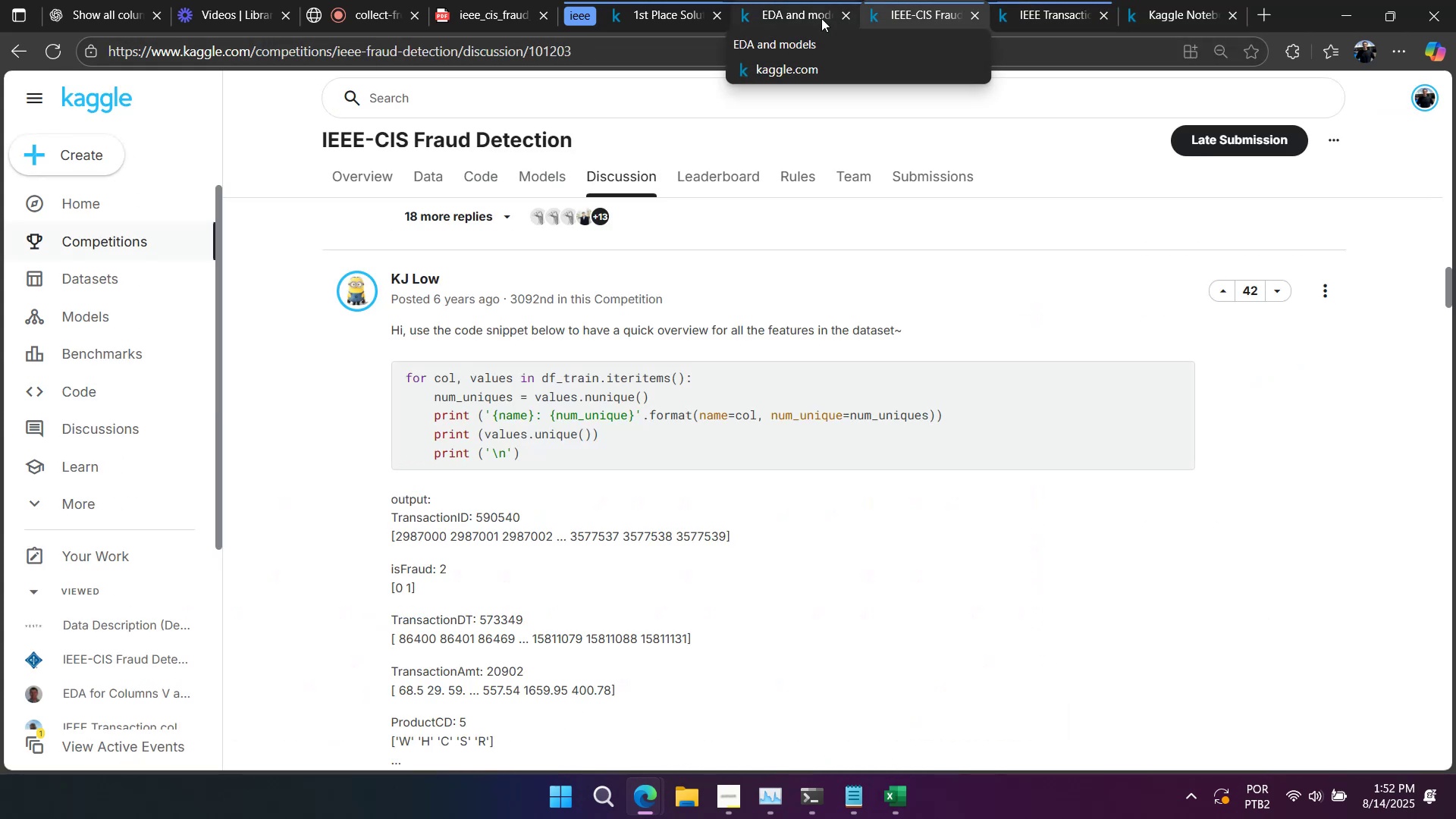 
scroll: coordinate [847, 281], scroll_direction: up, amount: 28.0
 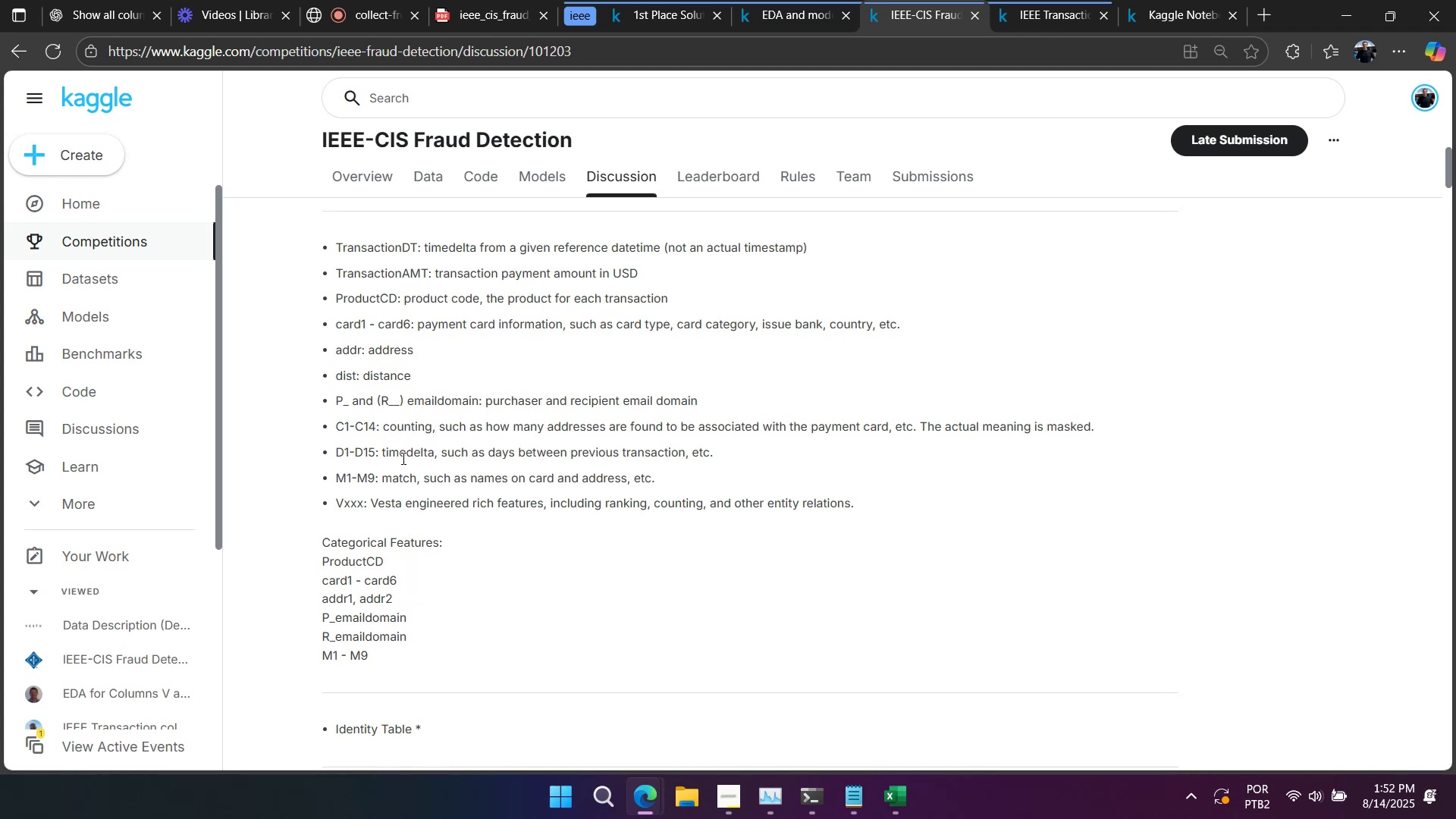 
left_click_drag(start_coordinate=[374, 505], to_coordinate=[858, 500])
 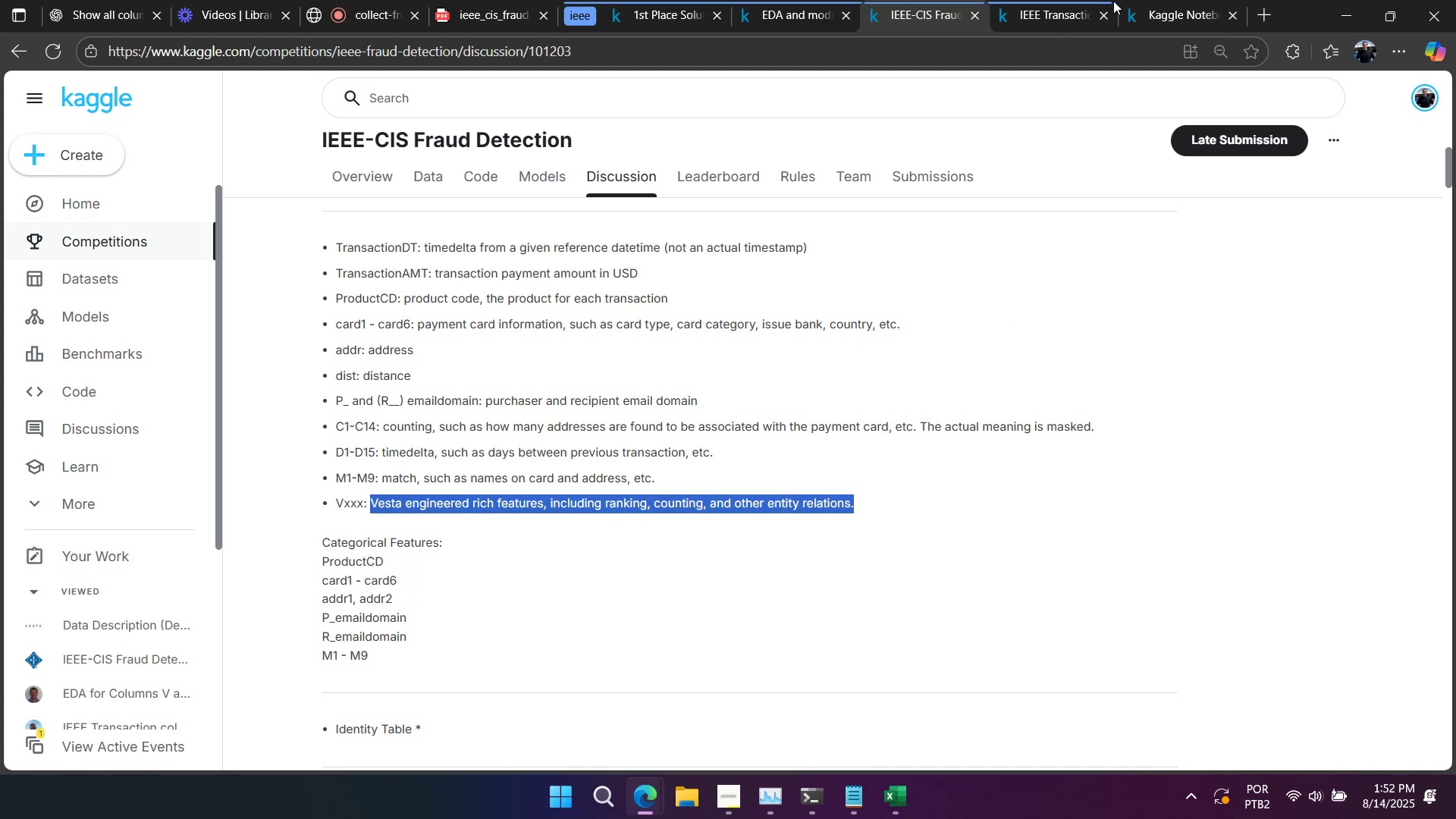 
left_click([1144, 5])
 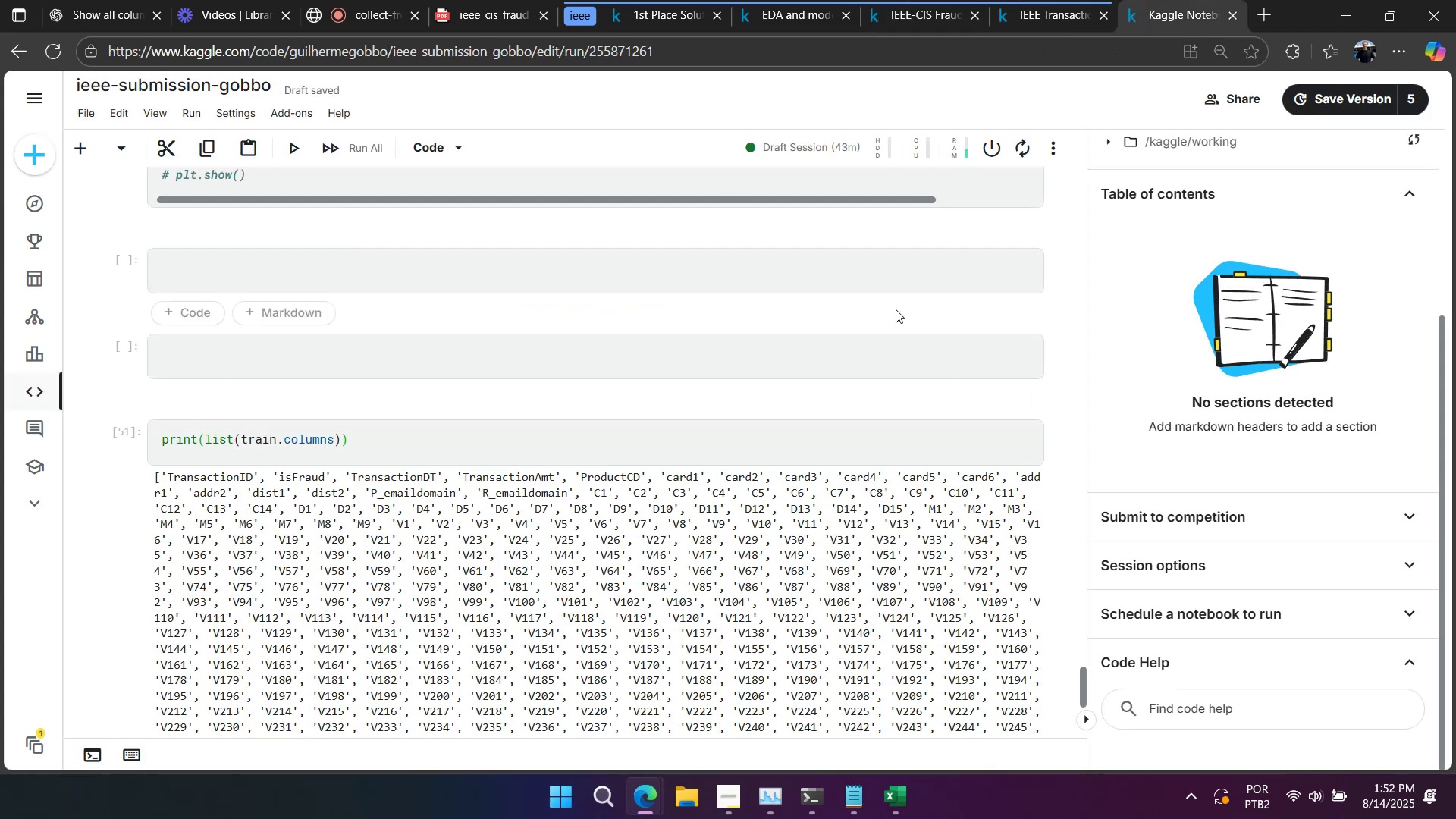 
right_click([921, 459])
 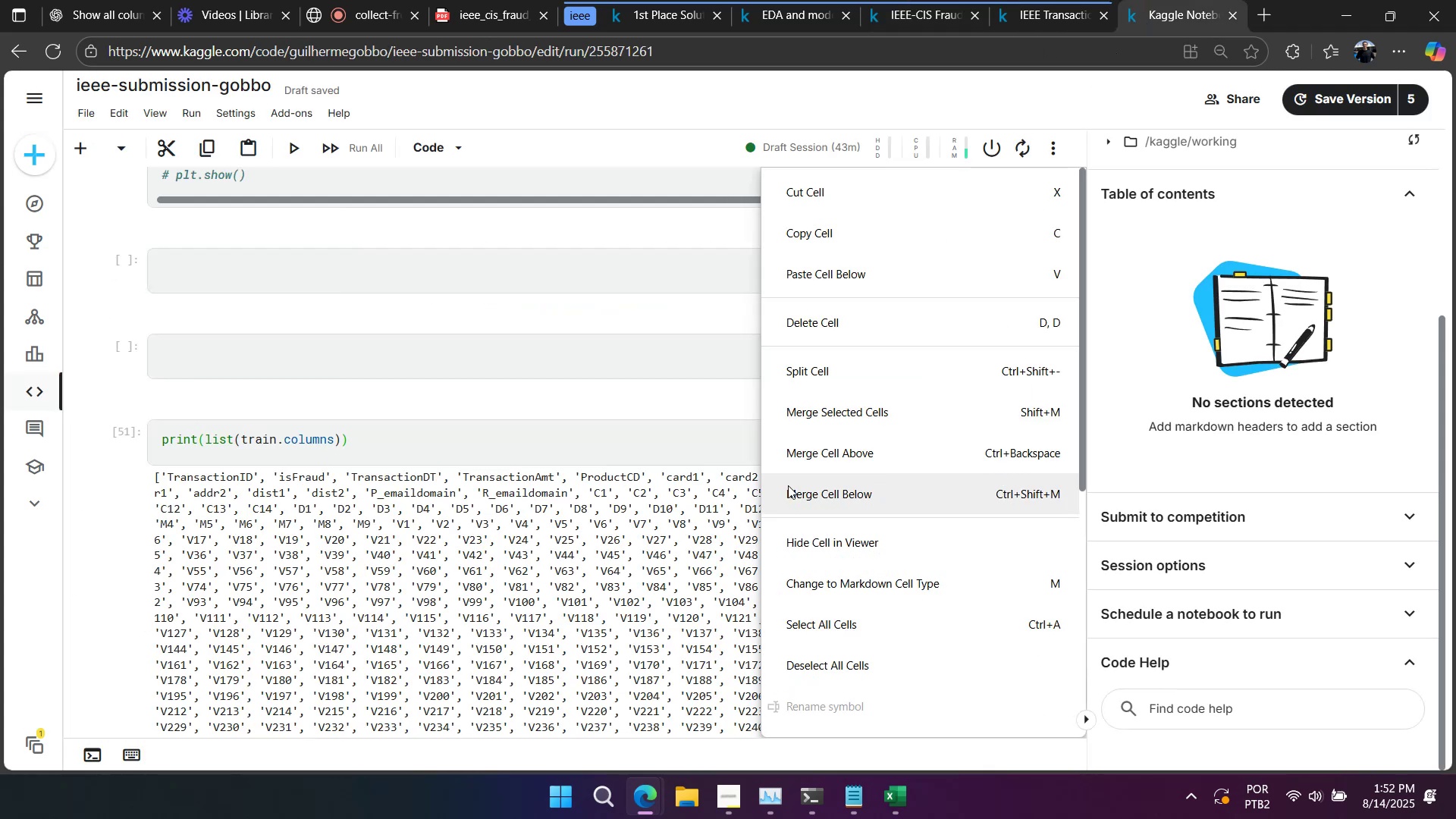 
left_click([708, 470])
 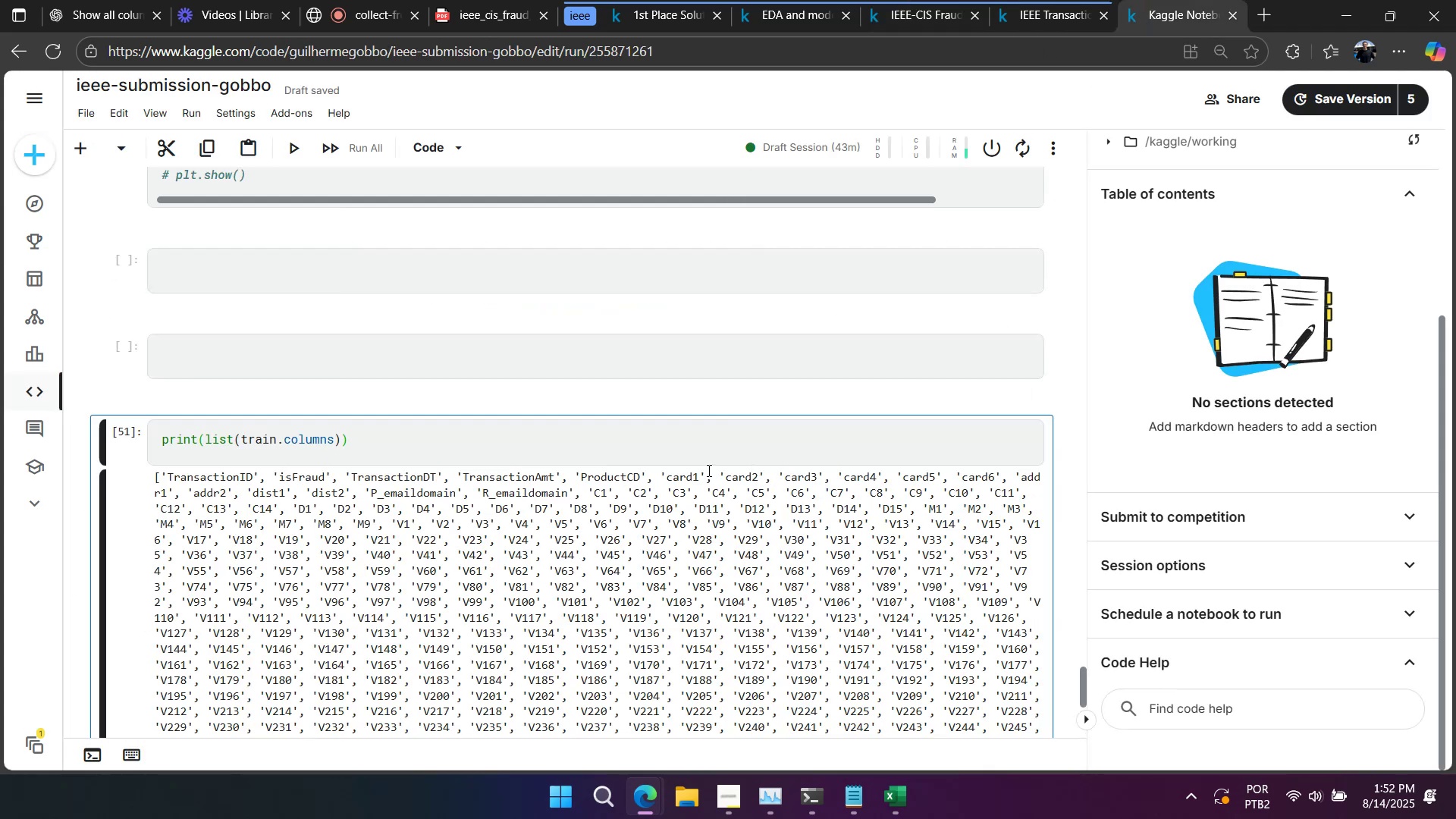 
right_click([708, 470])
 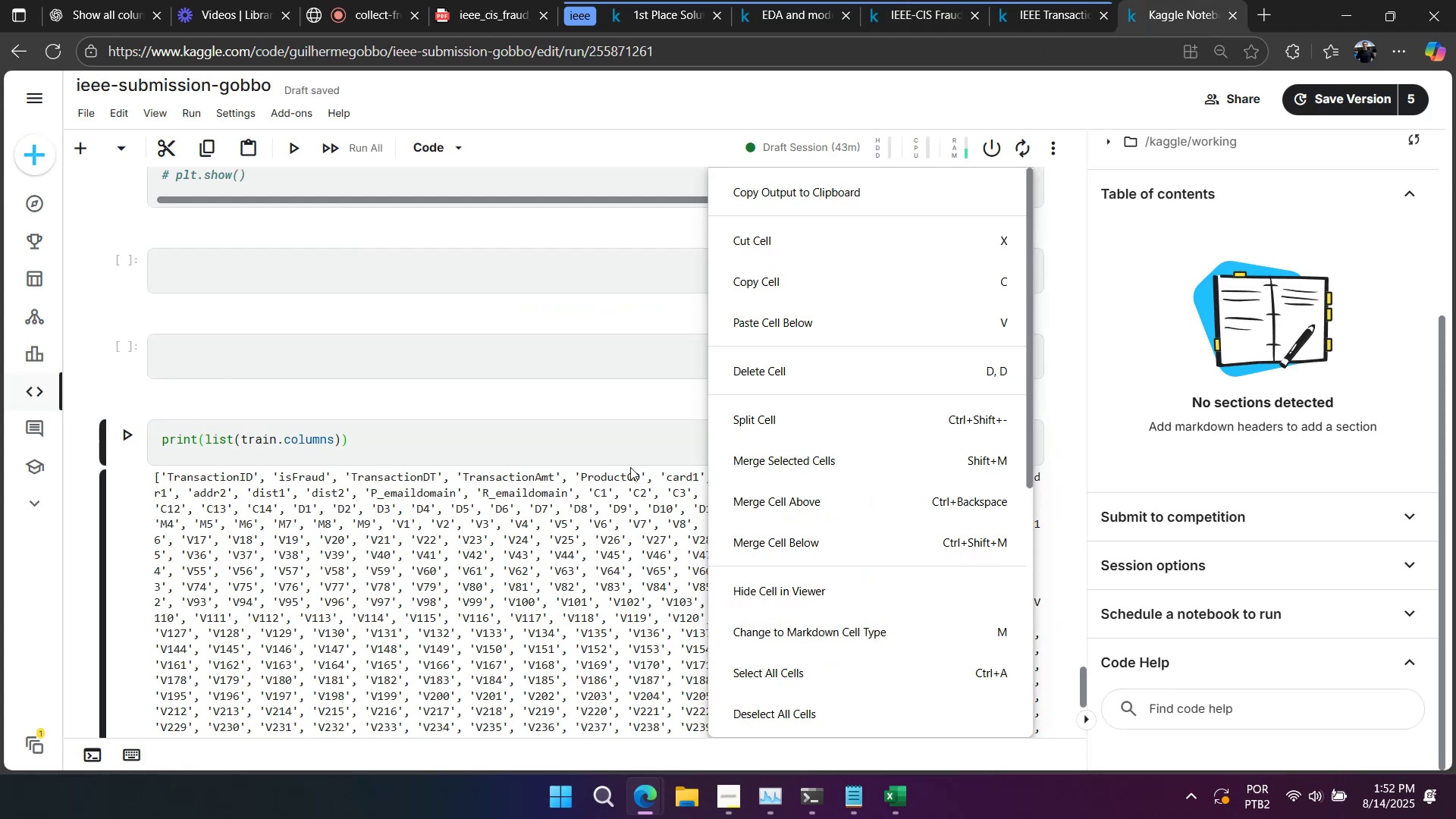 
left_click([588, 463])
 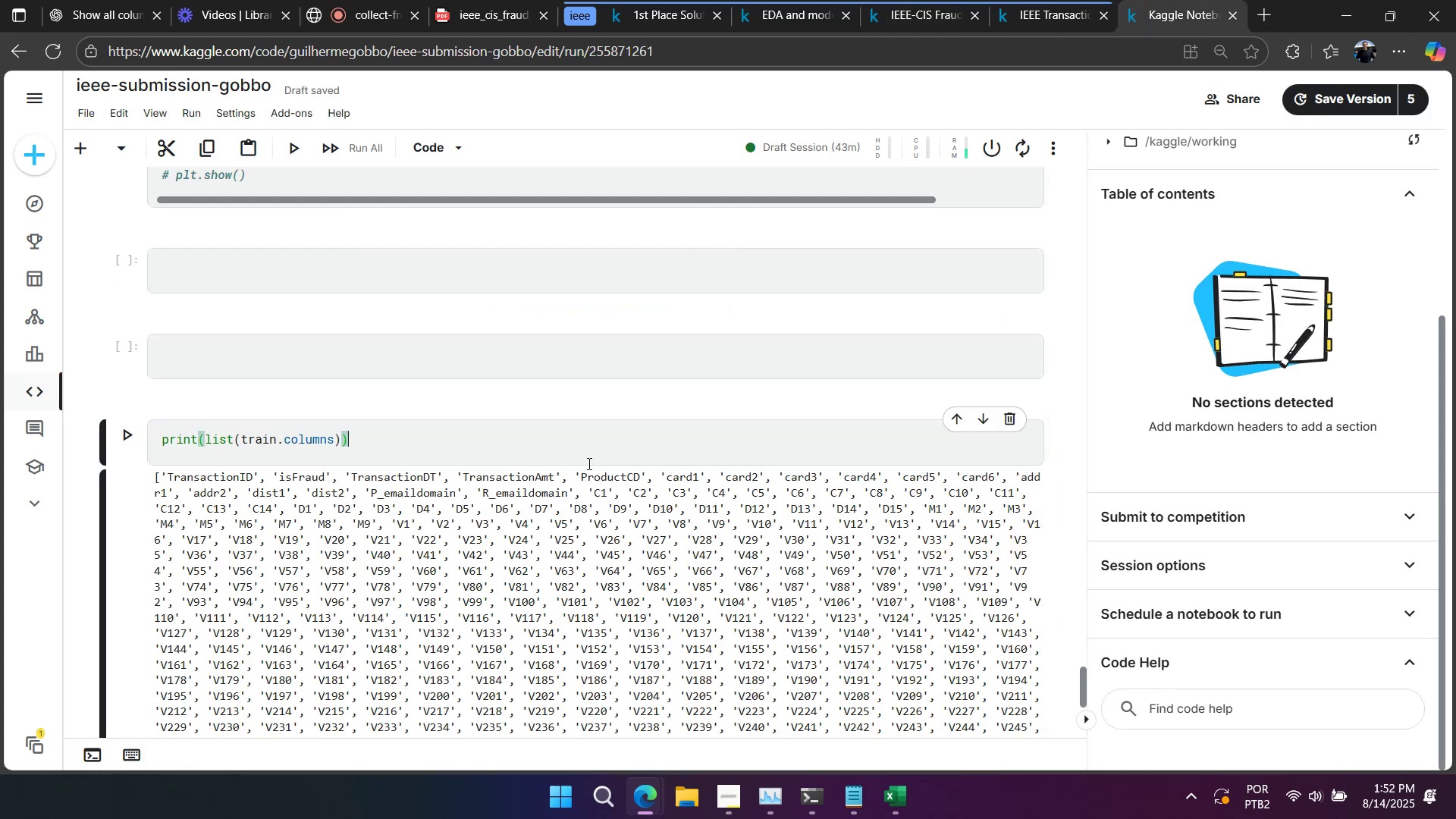 
scroll: coordinate [587, 463], scroll_direction: down, amount: 3.0
 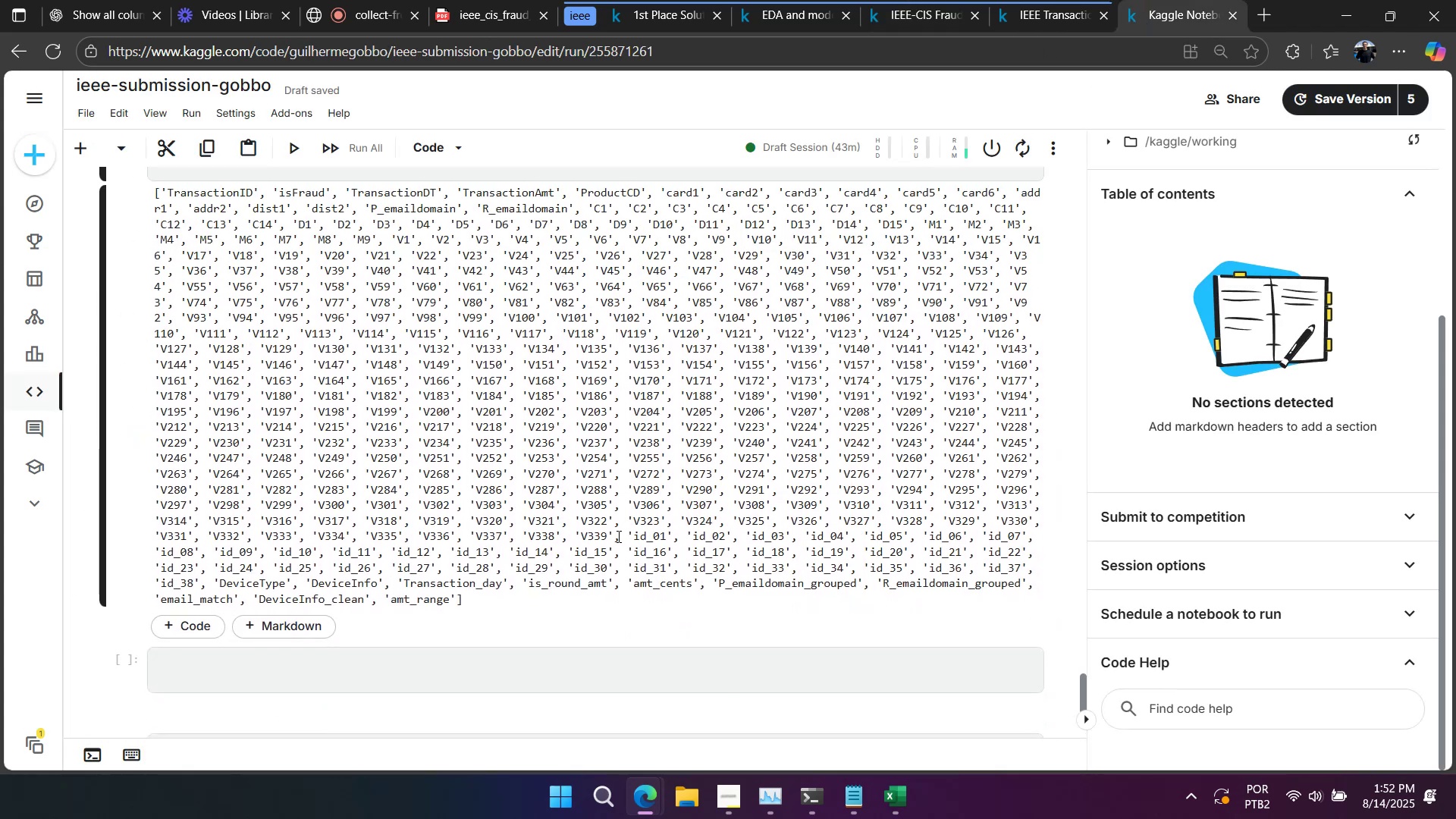 
left_click_drag(start_coordinate=[475, 607], to_coordinate=[137, 197])
 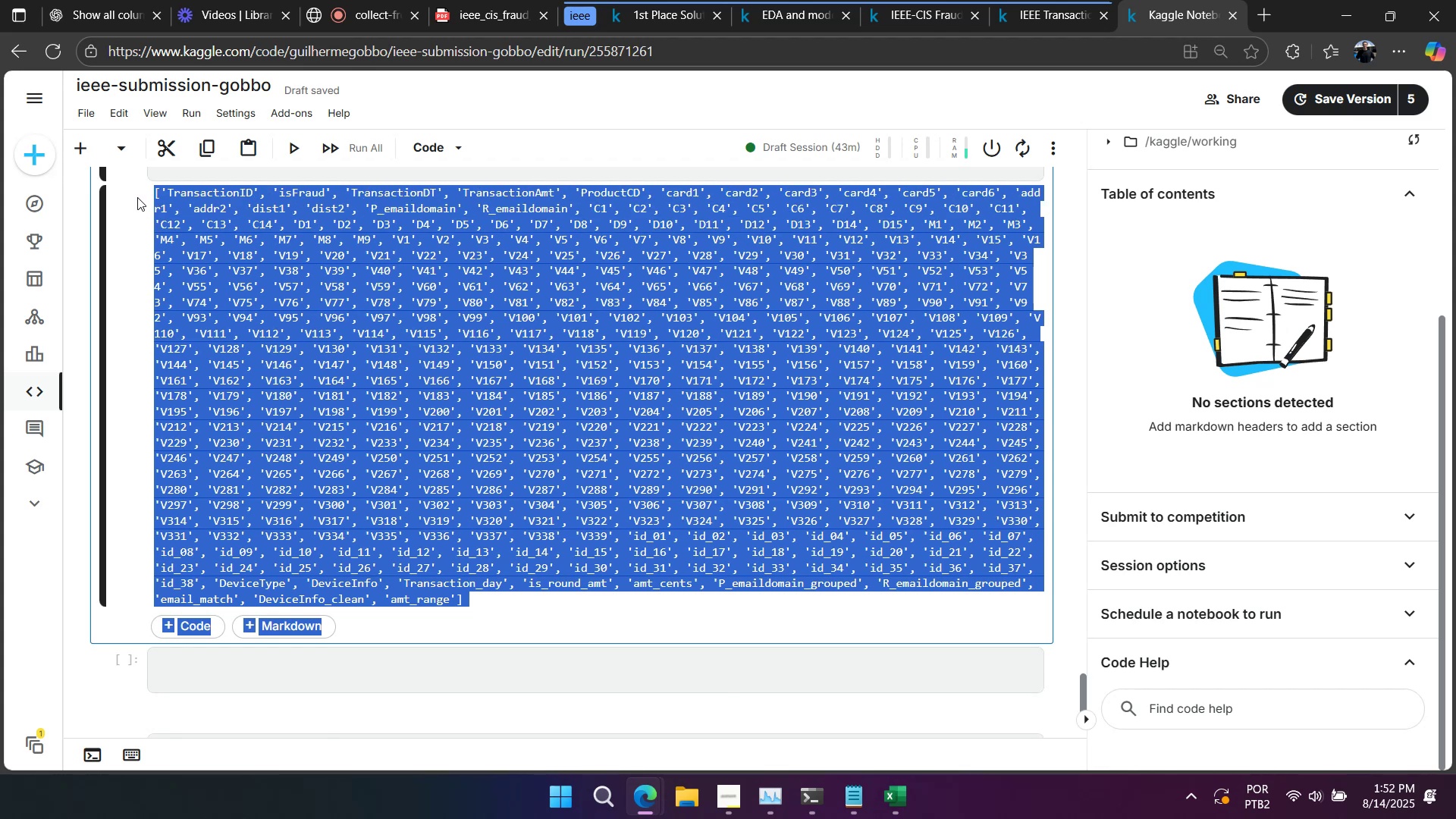 
key(Control+C)
 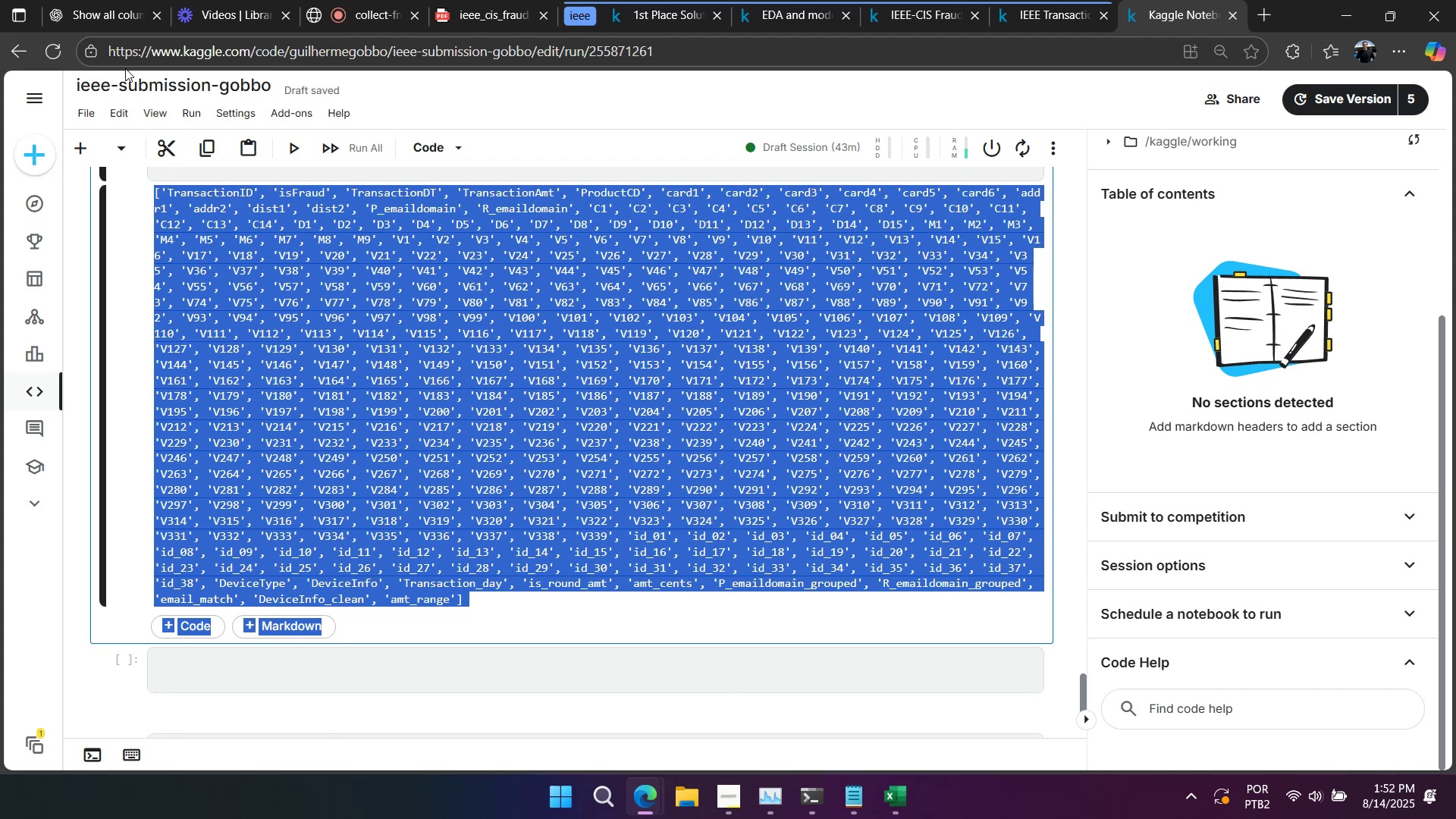 
left_click([128, 27])
 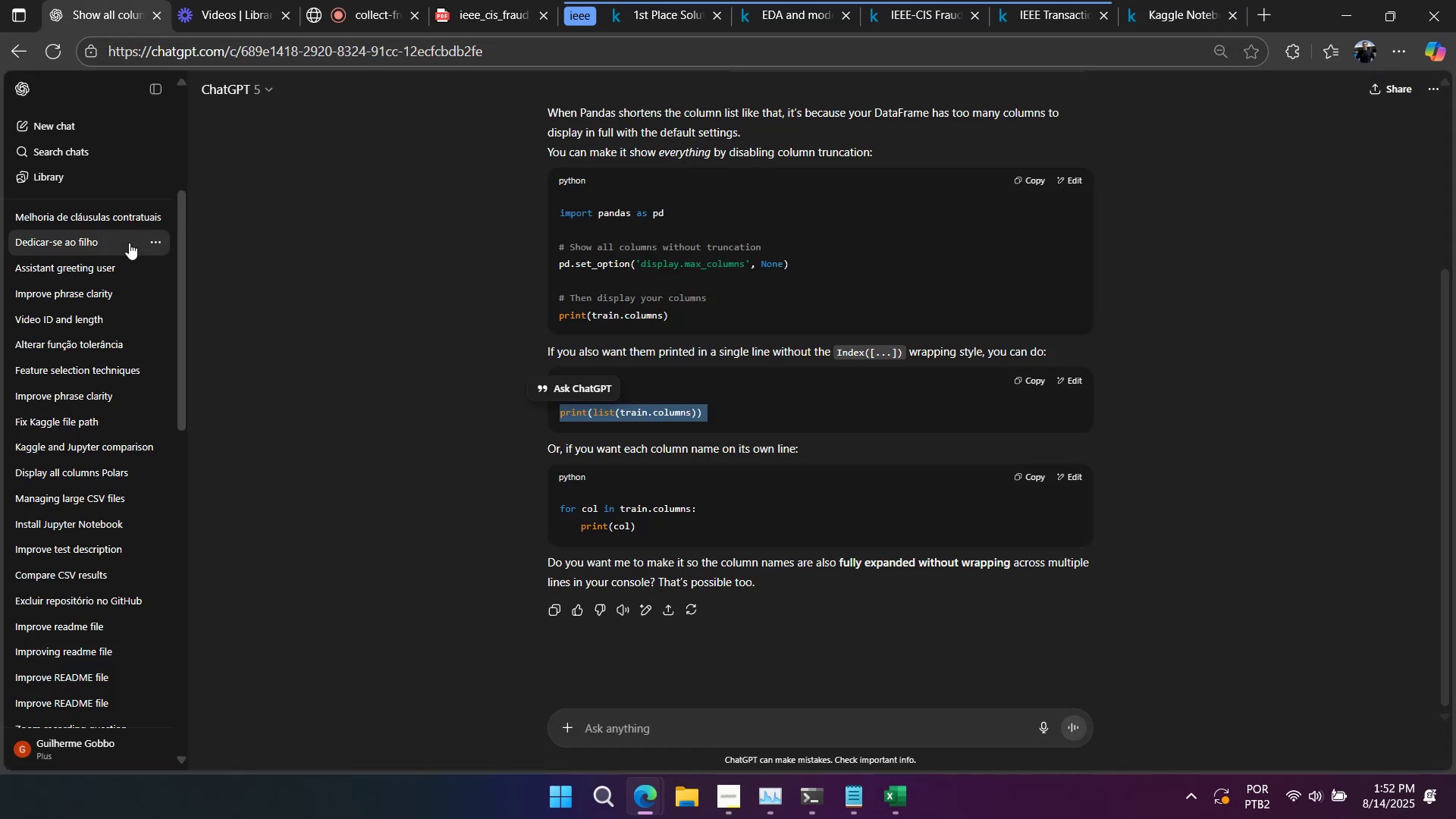 
left_click([117, 243])
 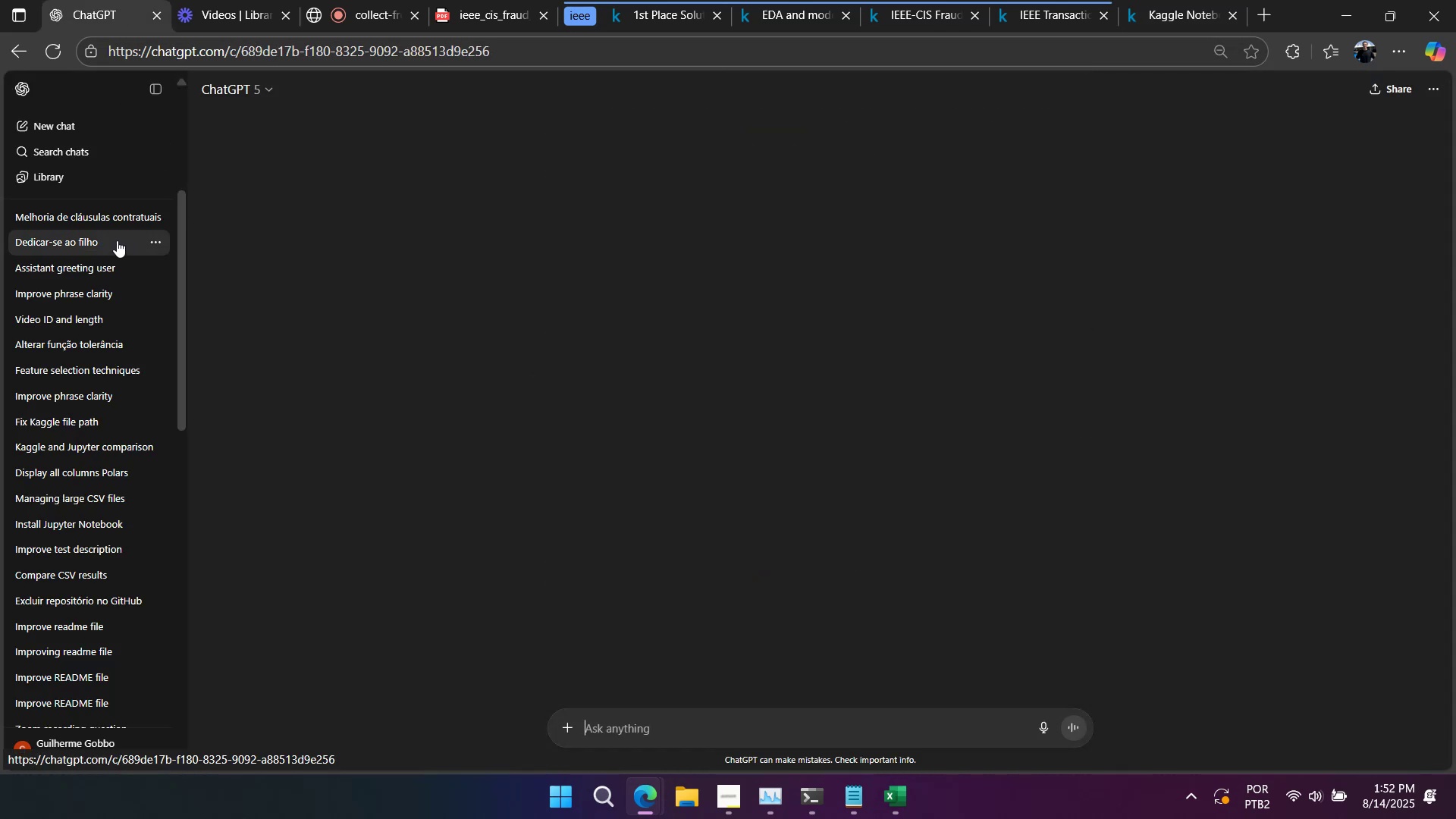 
left_click([110, 218])
 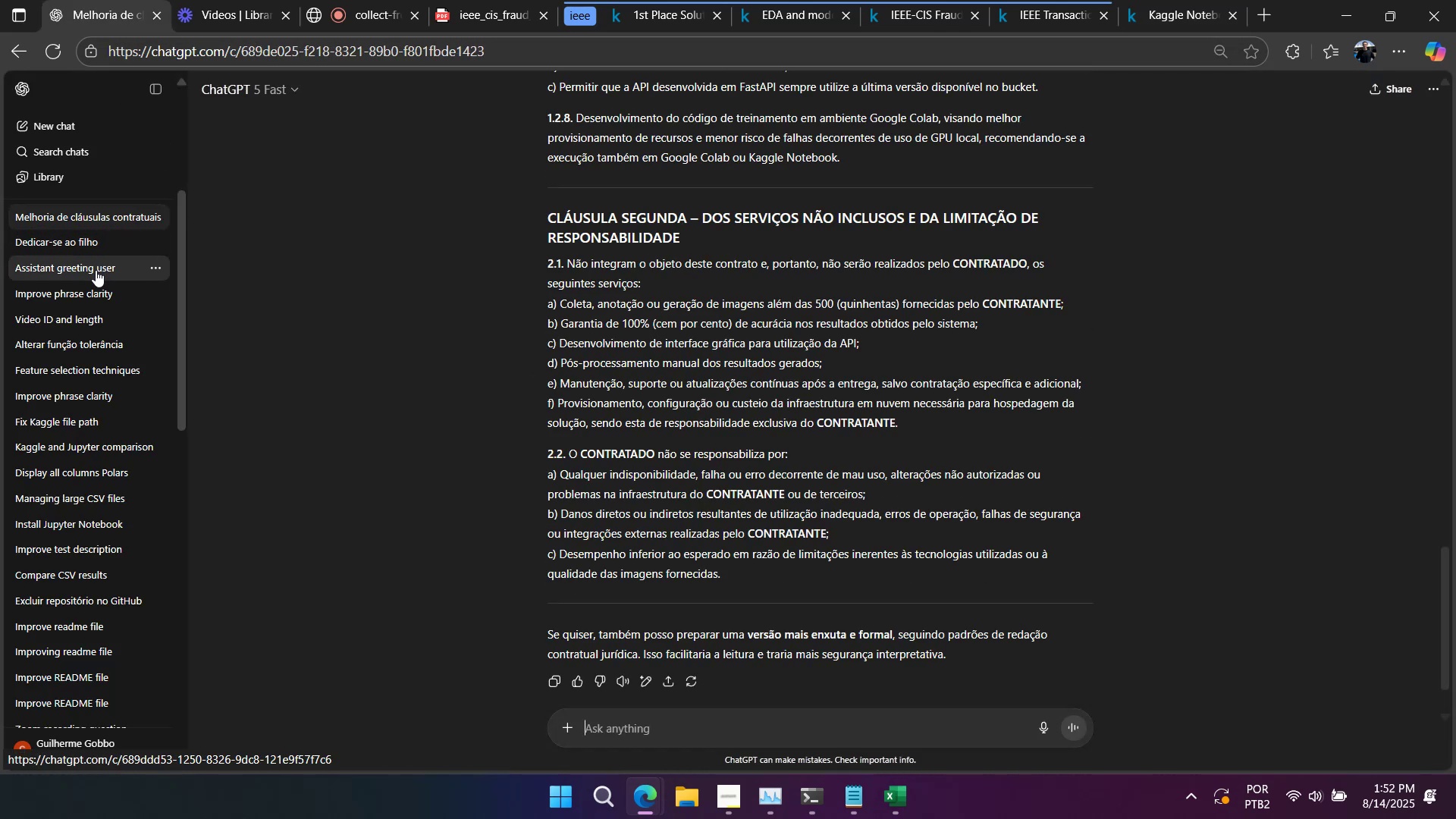 
left_click([153, 248])
 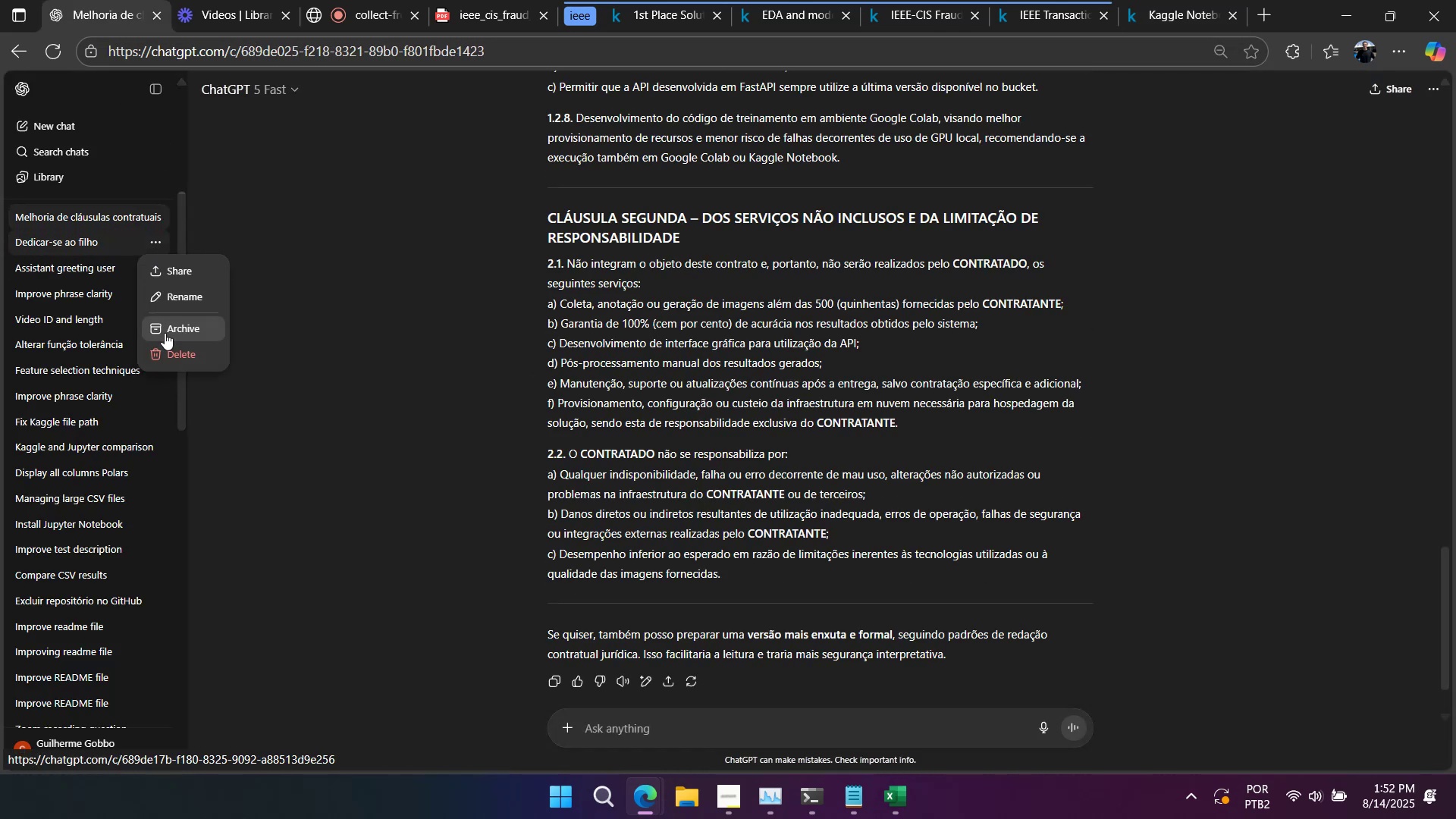 
left_click([168, 356])
 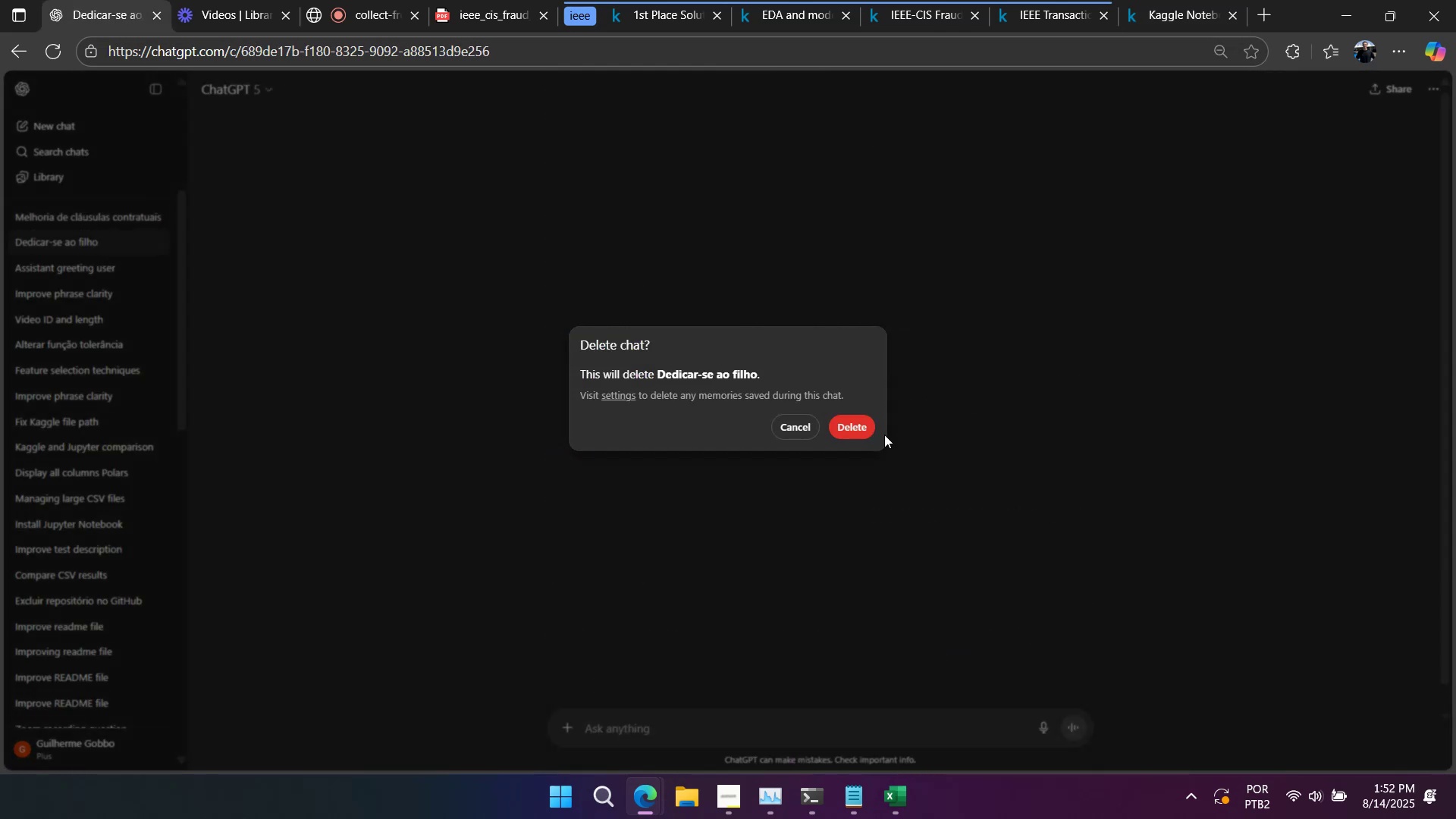 
left_click([864, 427])
 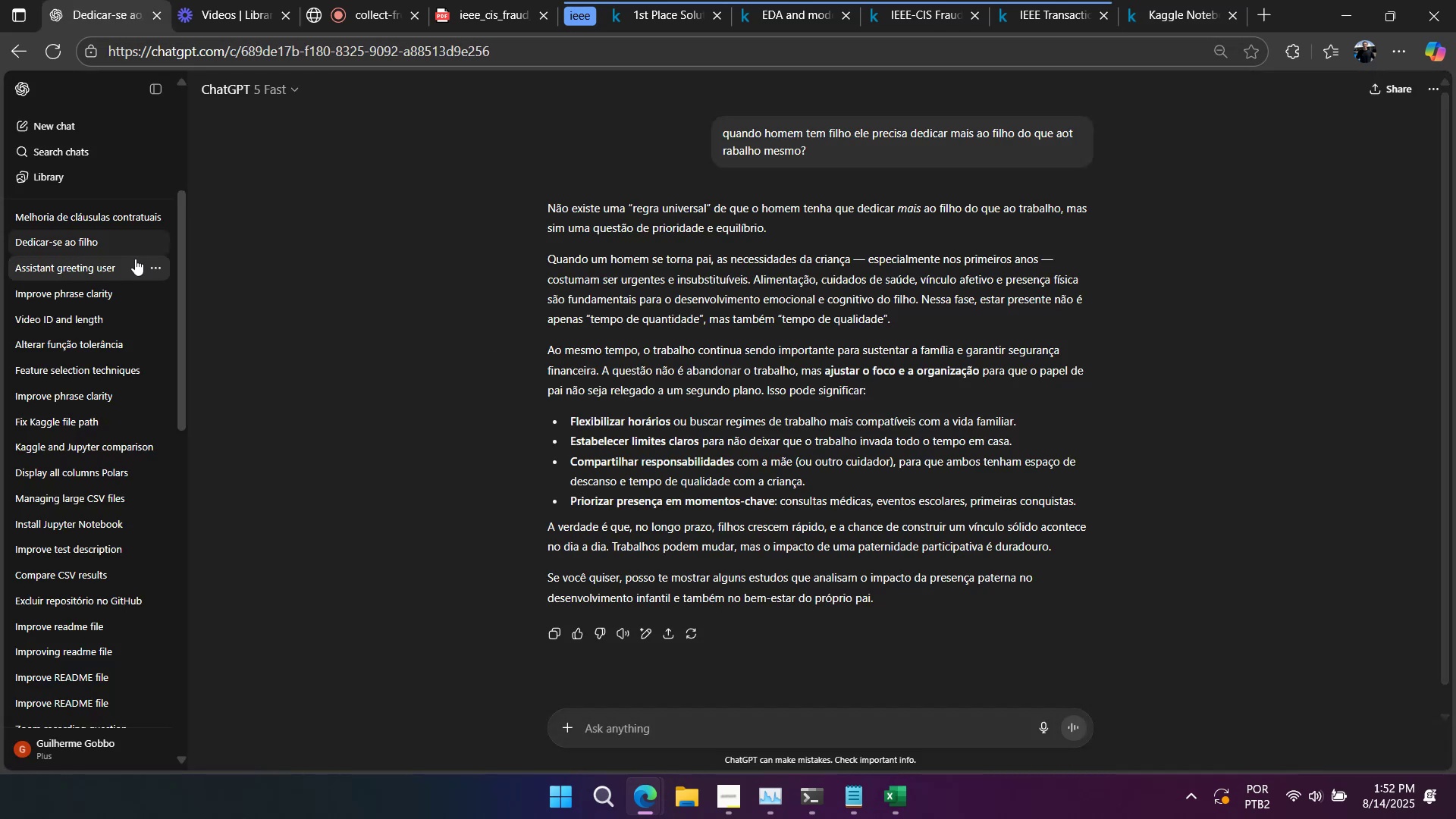 
left_click([154, 267])
 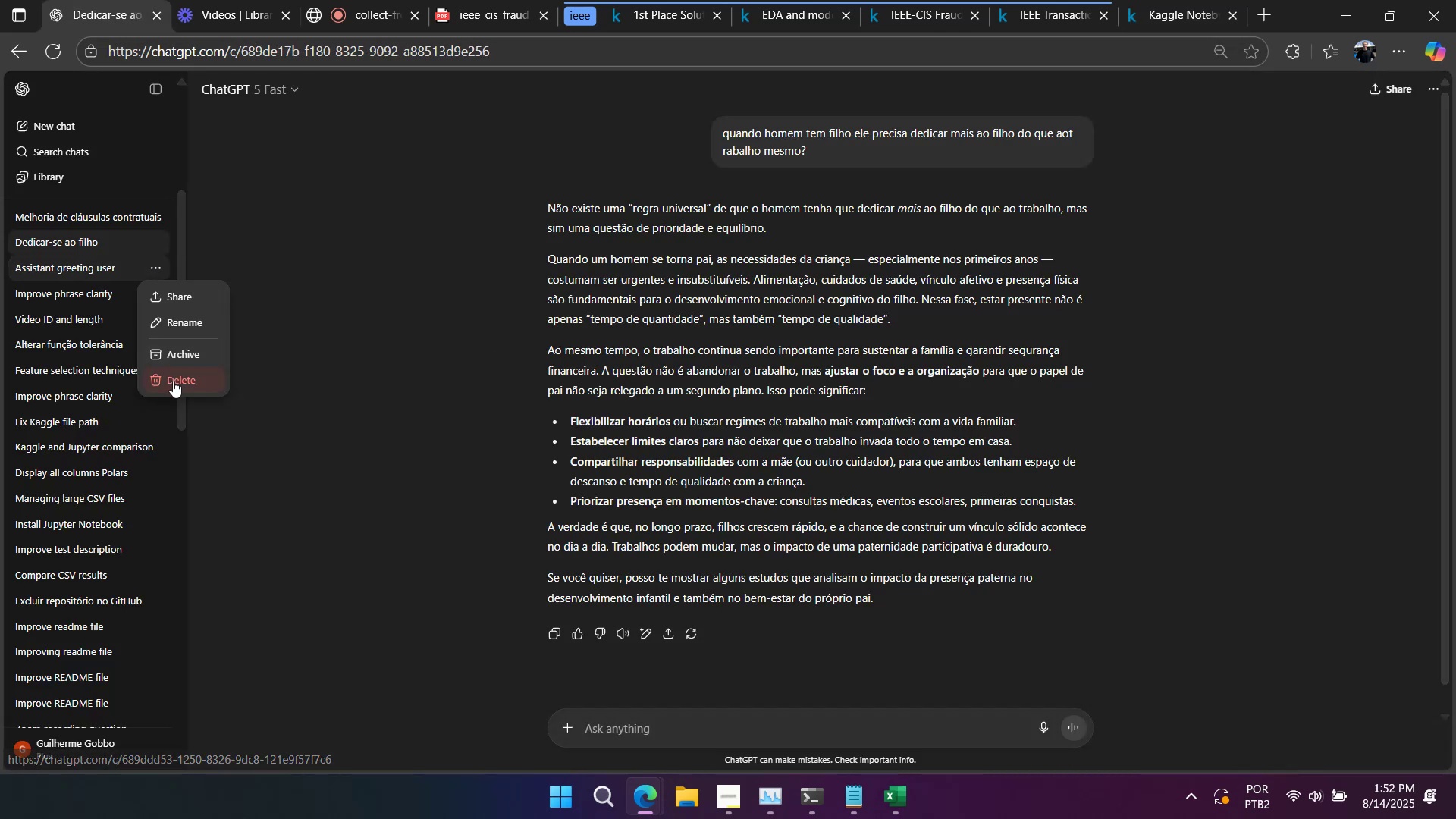 
left_click([313, 269])
 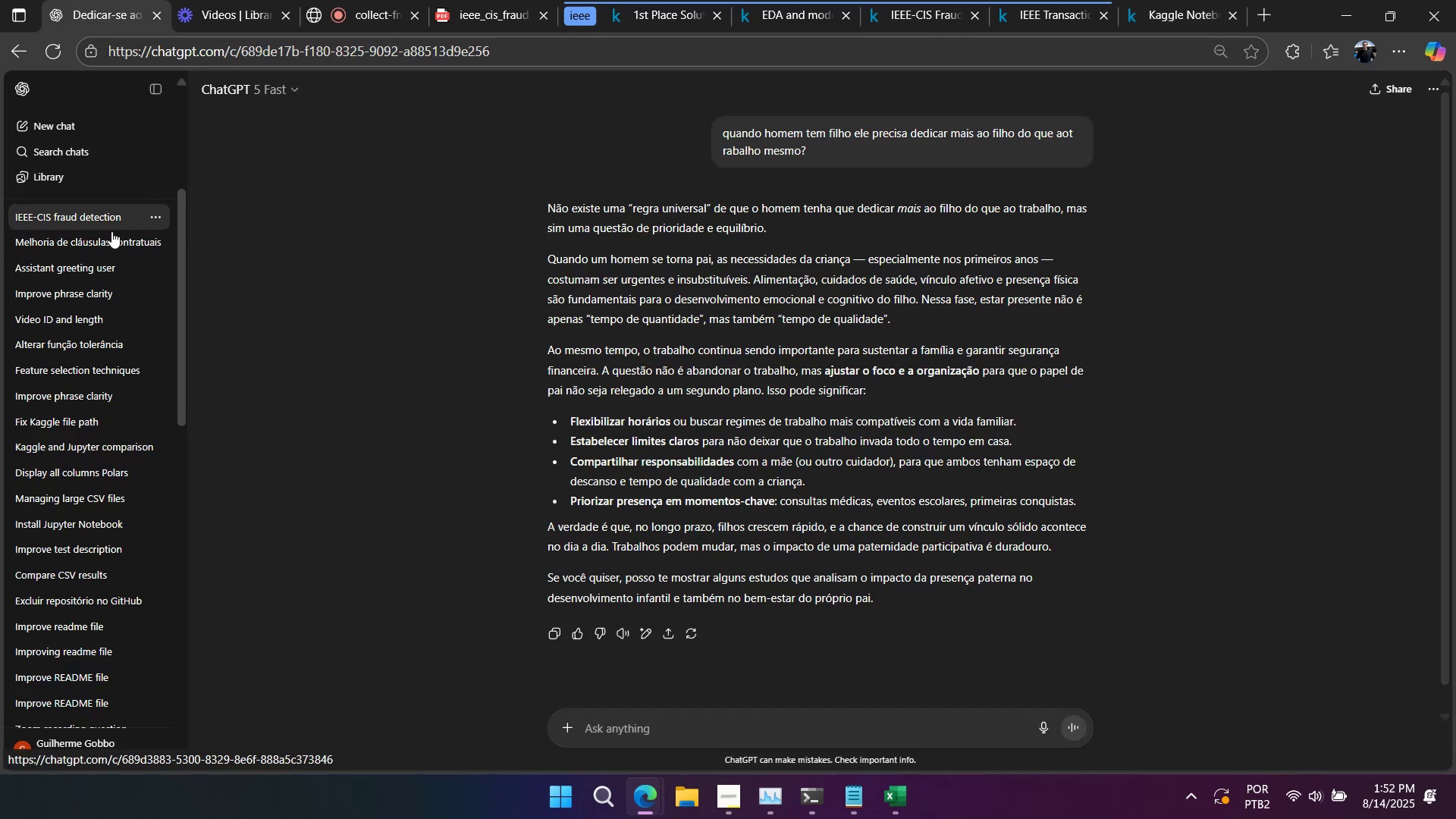 
left_click([116, 218])
 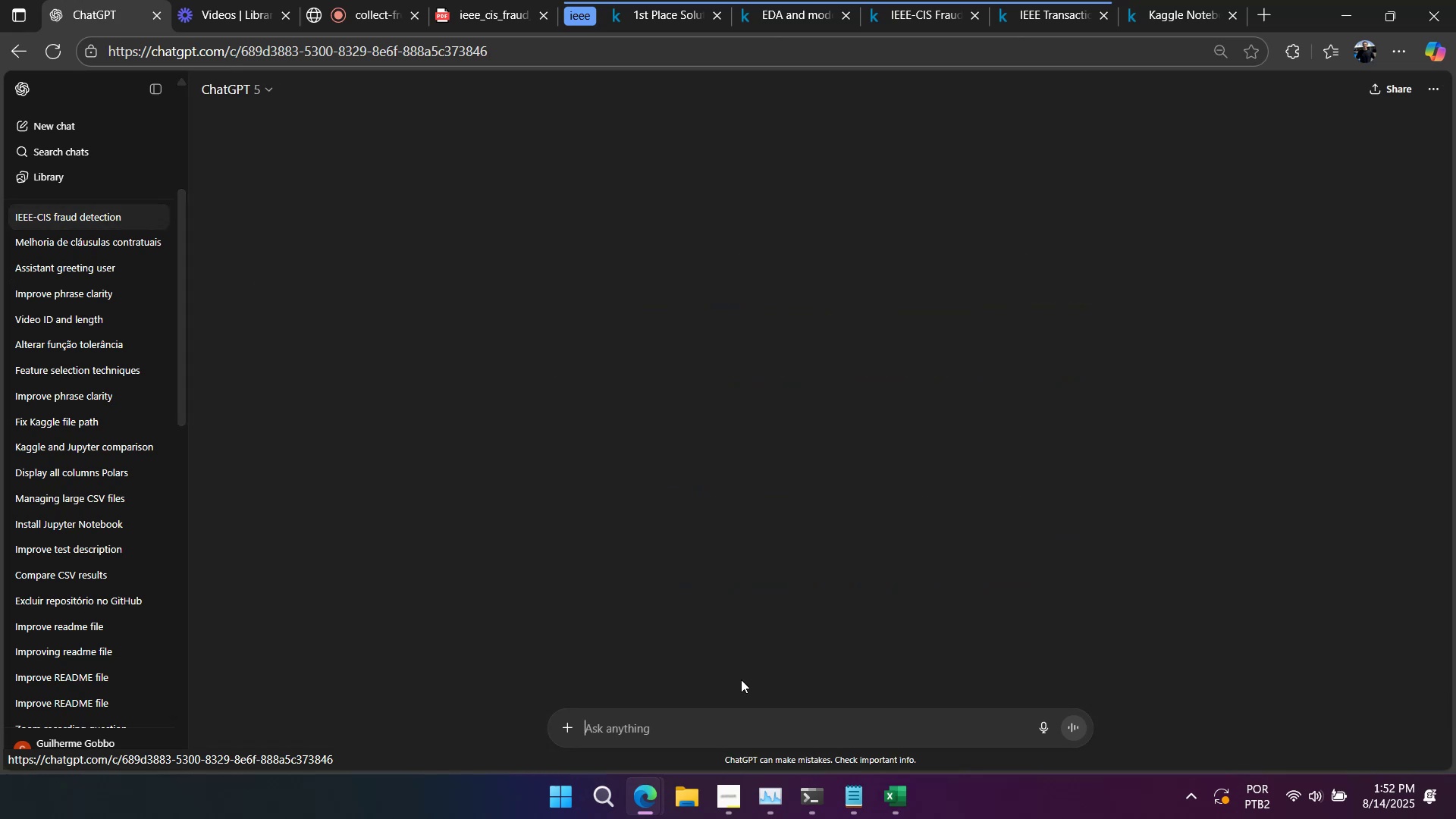 
left_click([758, 725])
 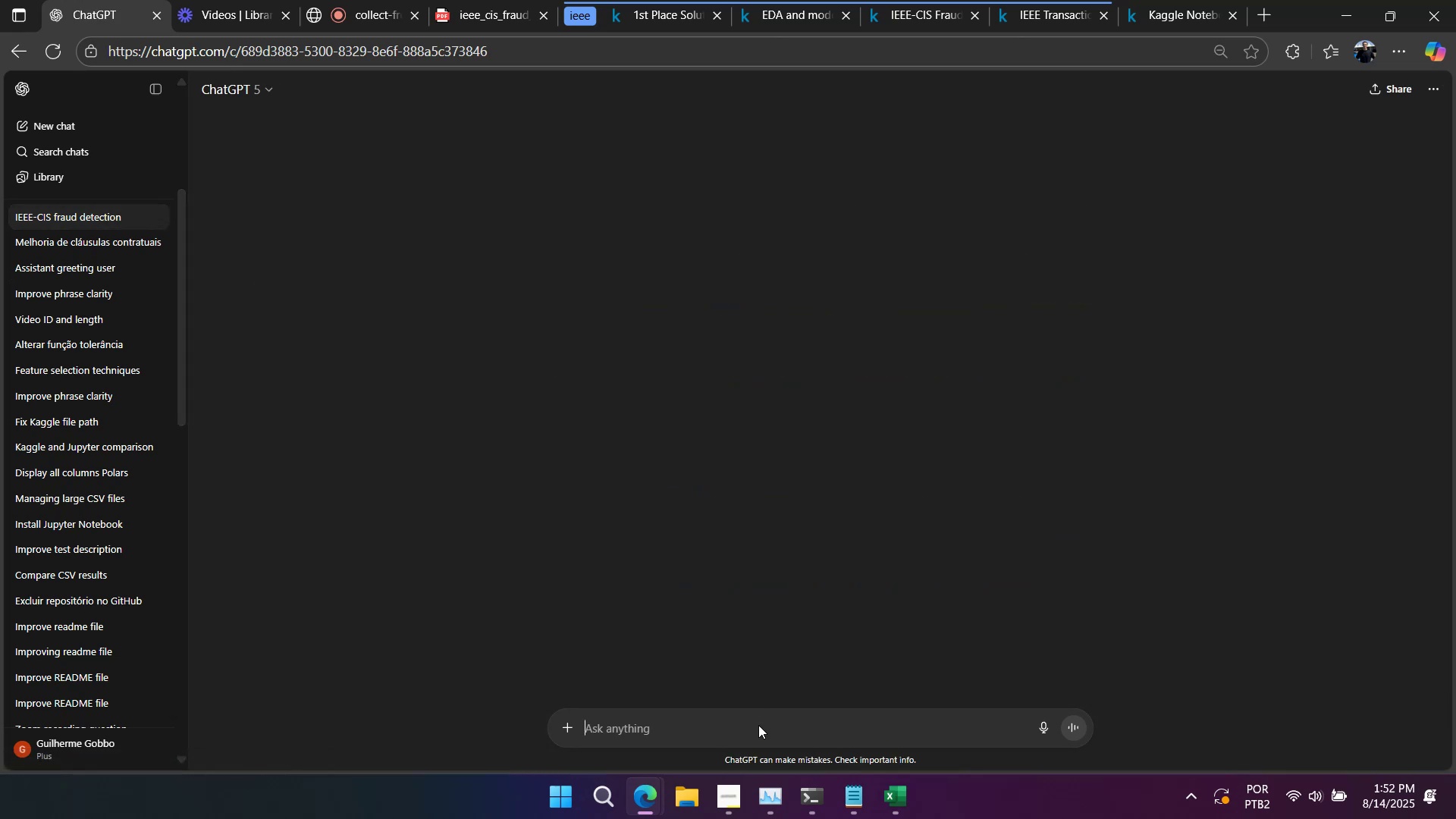 
key(Control+V)
 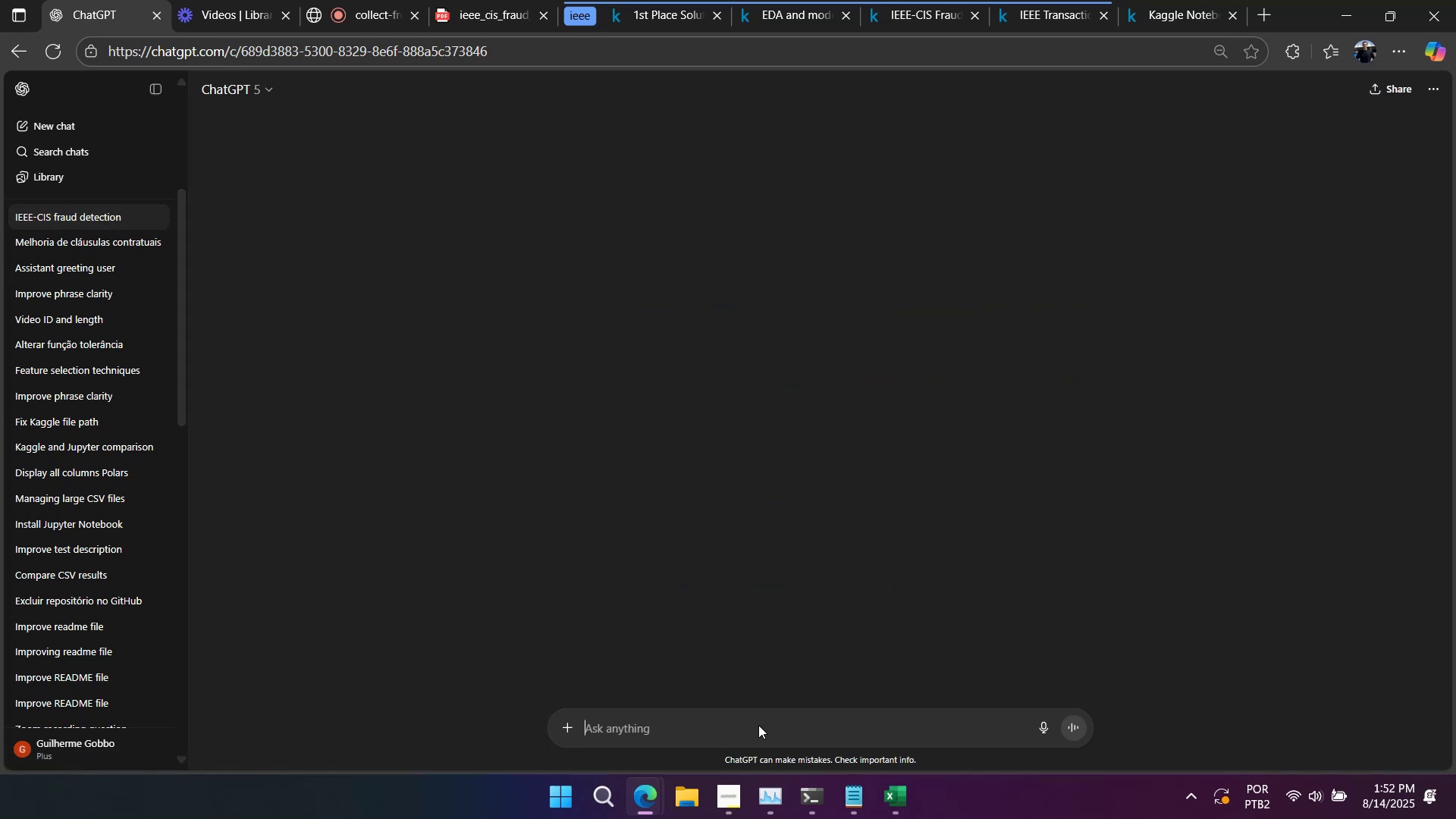 
key(Shift+Enter)
 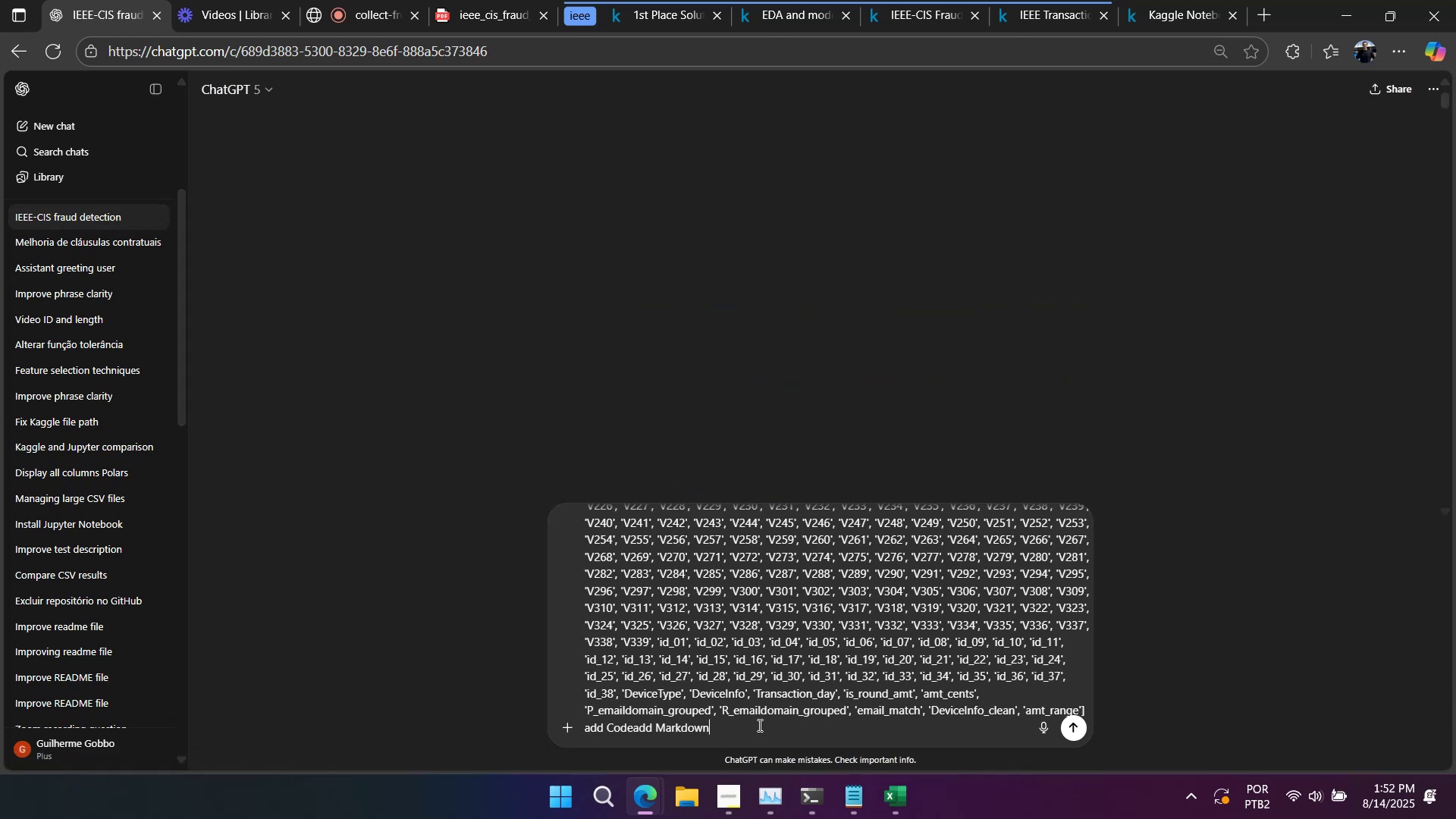 
key(Shift+Enter)
 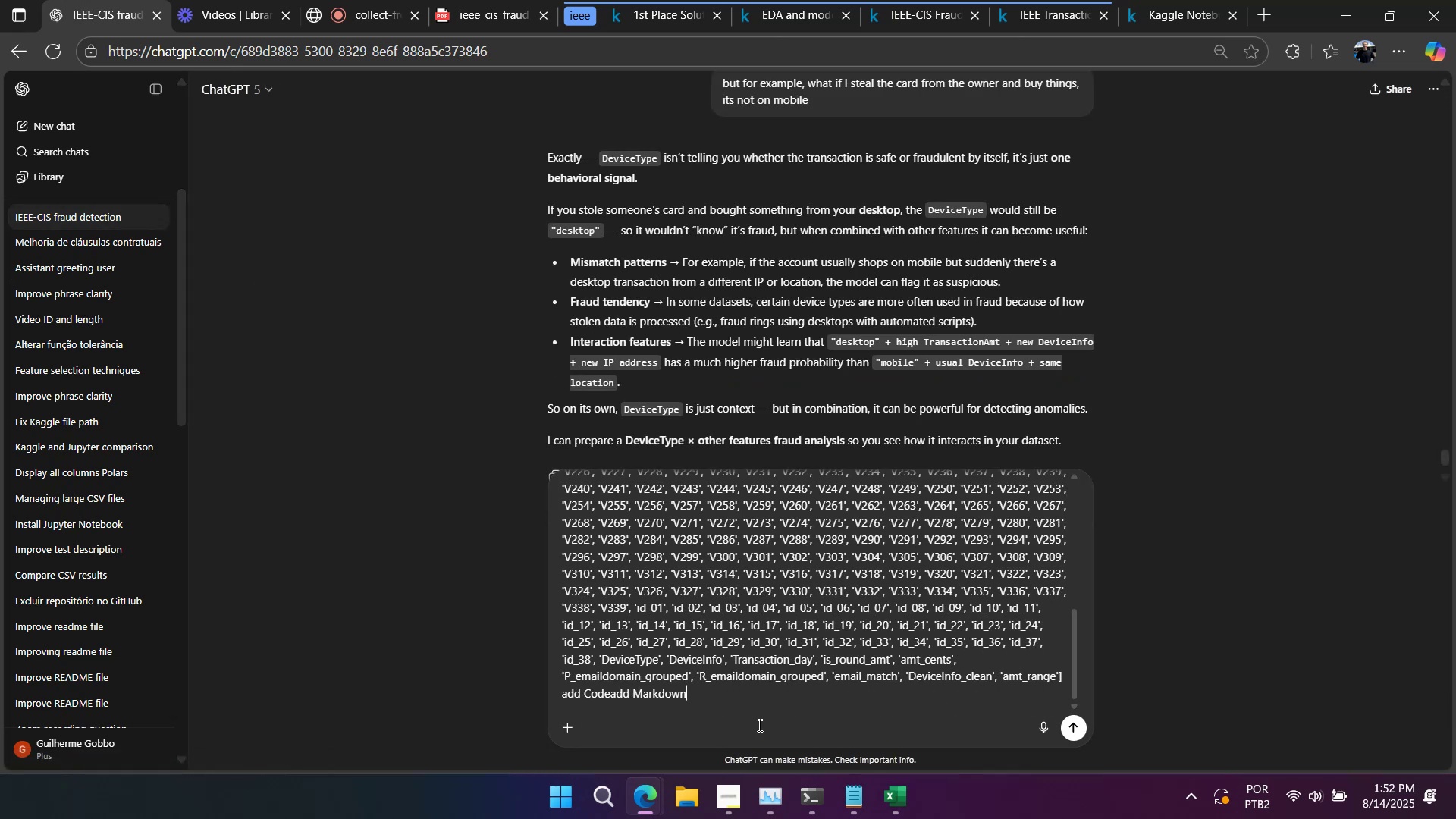 
key(Shift+Enter)
 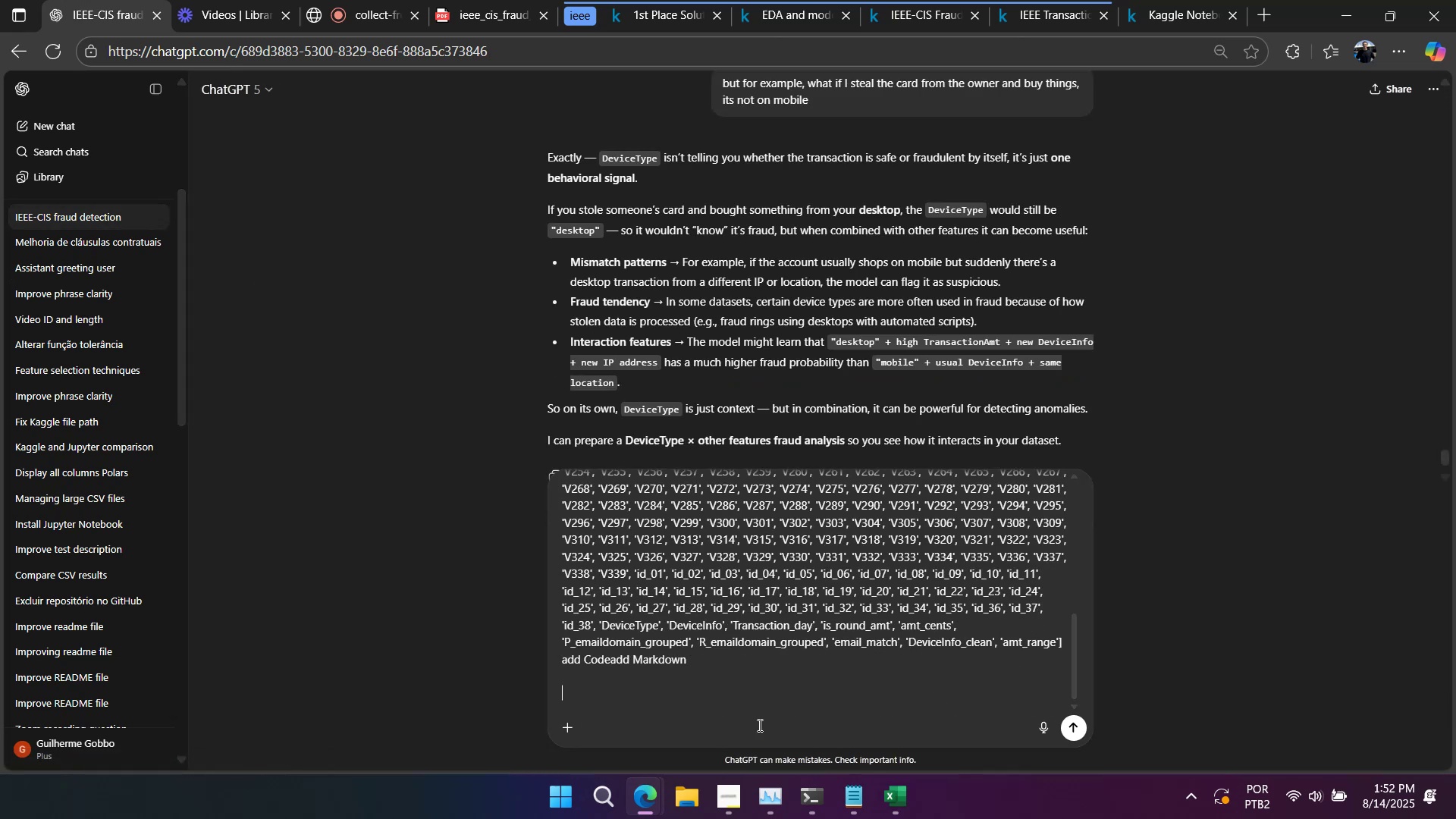 
key(Shift+Enter)
 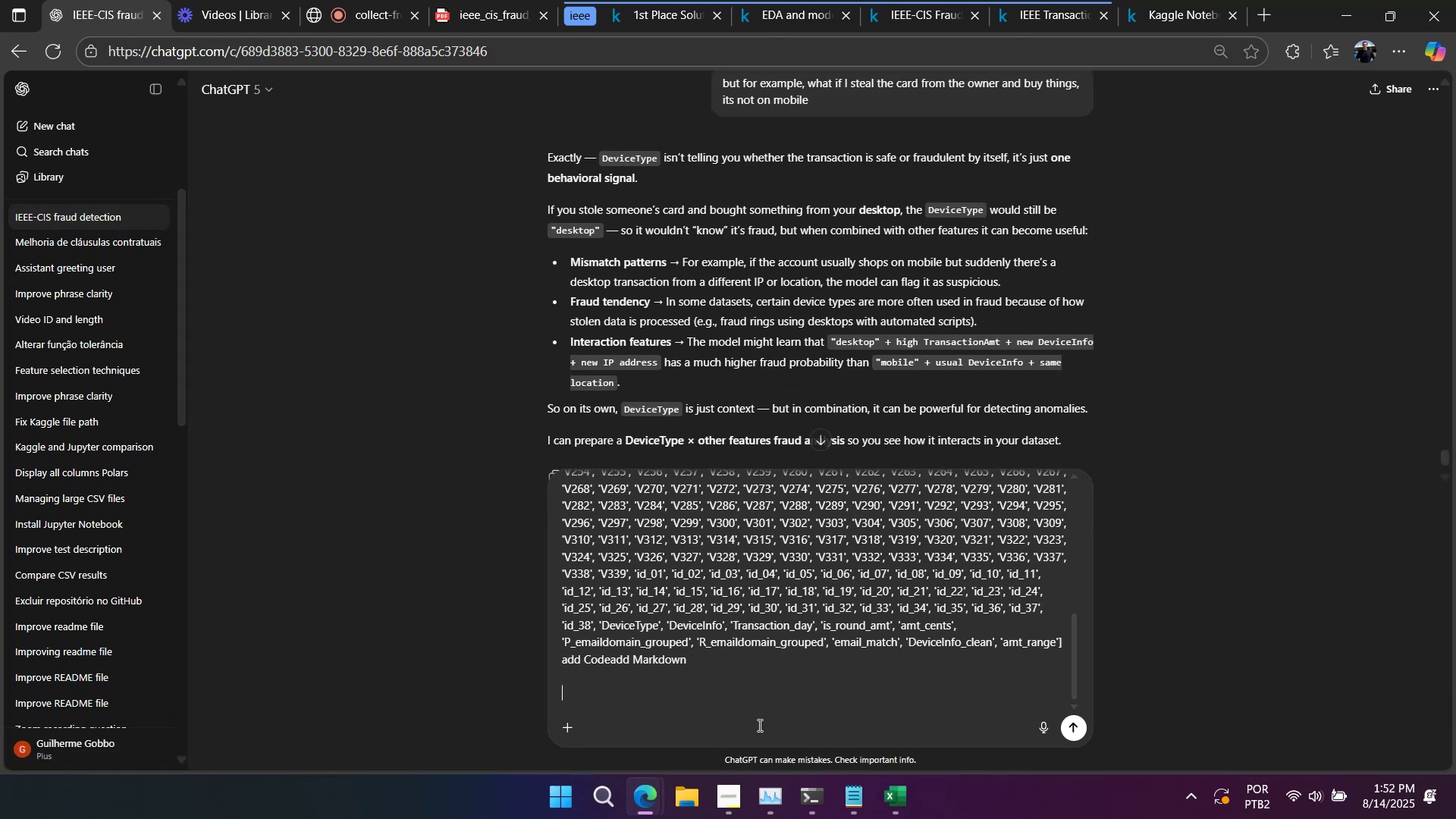 
key(Shift+Enter)
 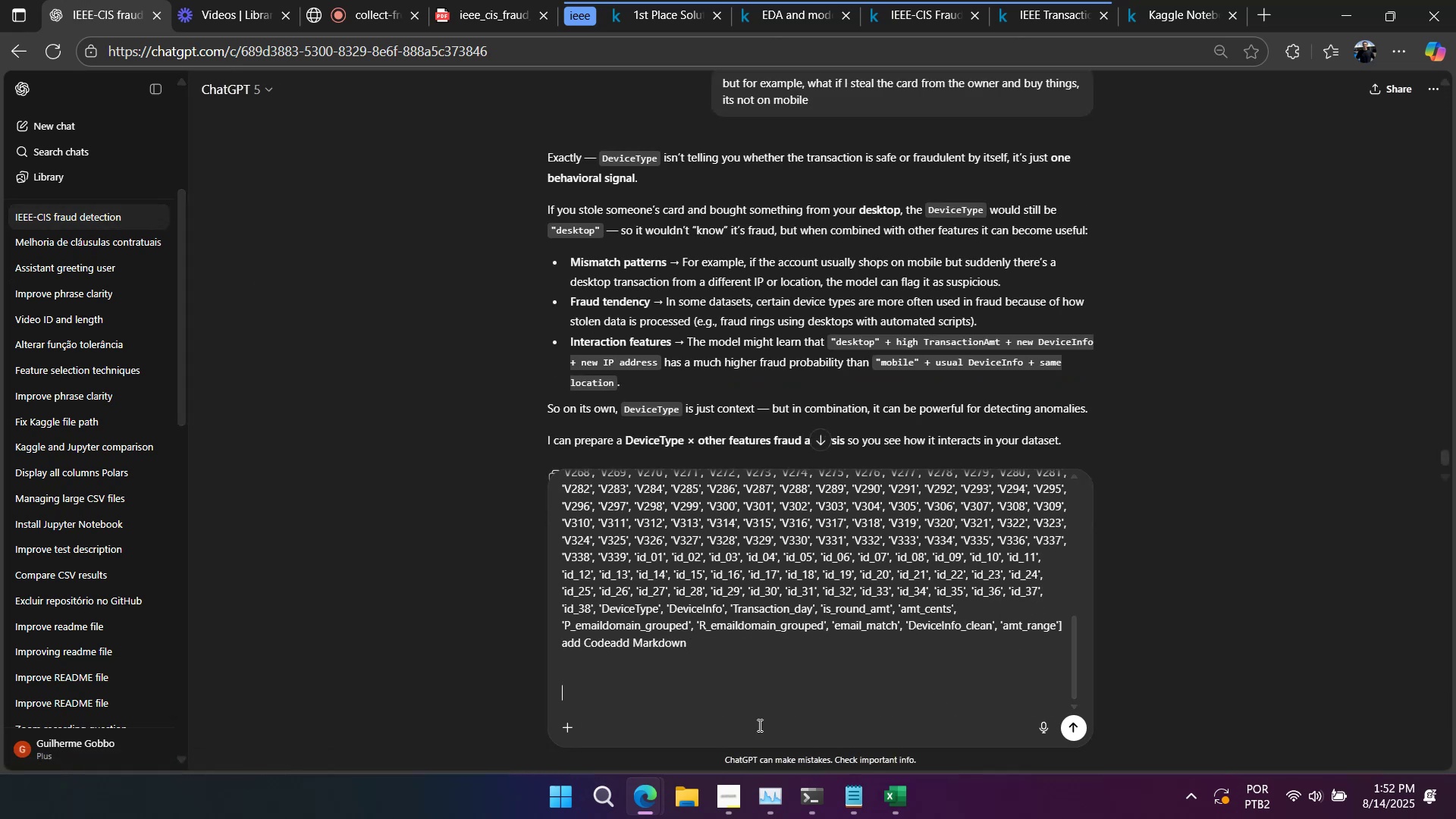 
key(Shift+Enter)
 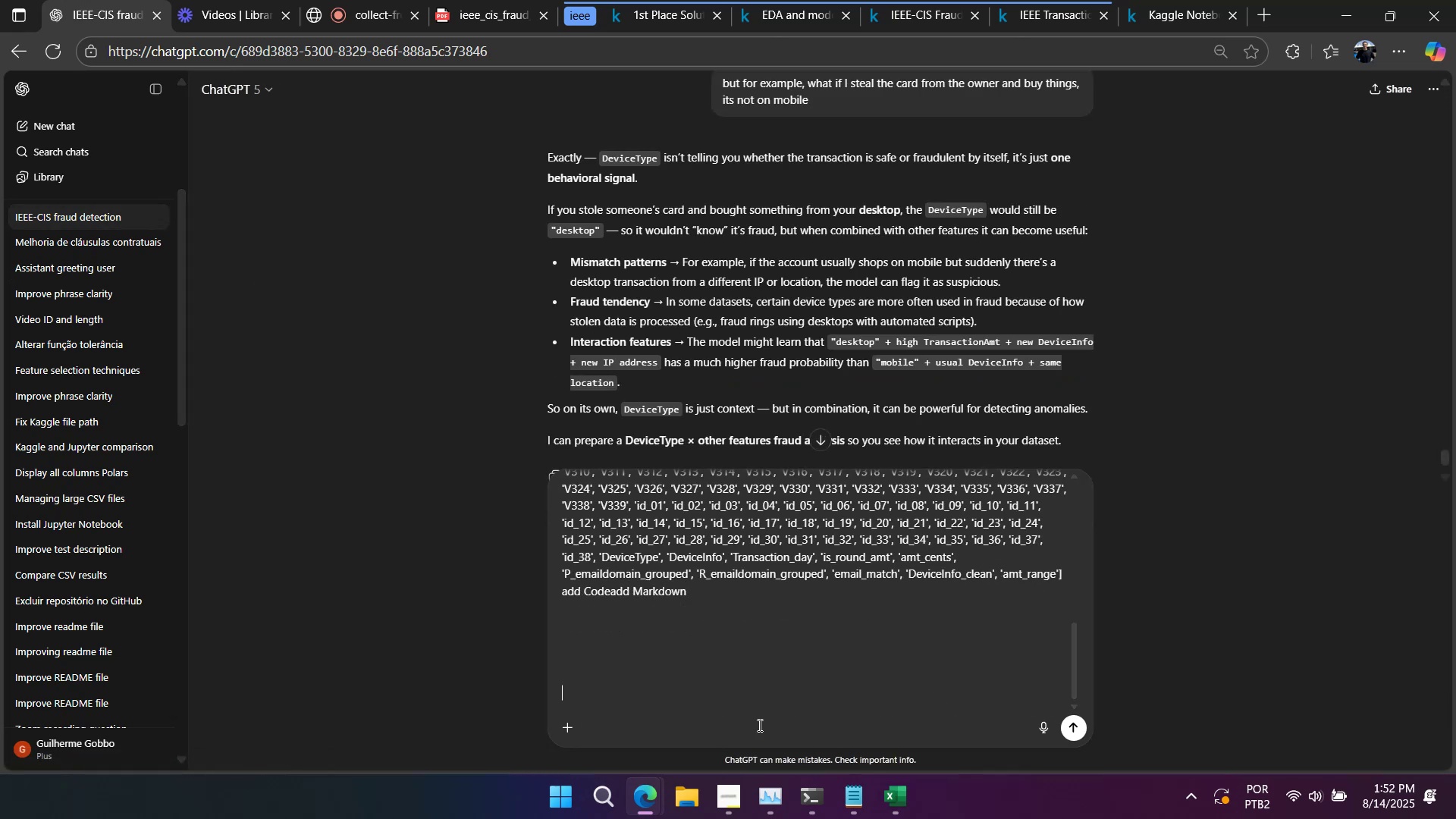 
type(improve)
key(Backspace)
key(Backspace)
key(Backspace)
key(Backspace)
key(Backspace)
key(Backspace)
key(Backspace)
type(cr)
key(Backspace)
key(Backspace)
type(crea)
 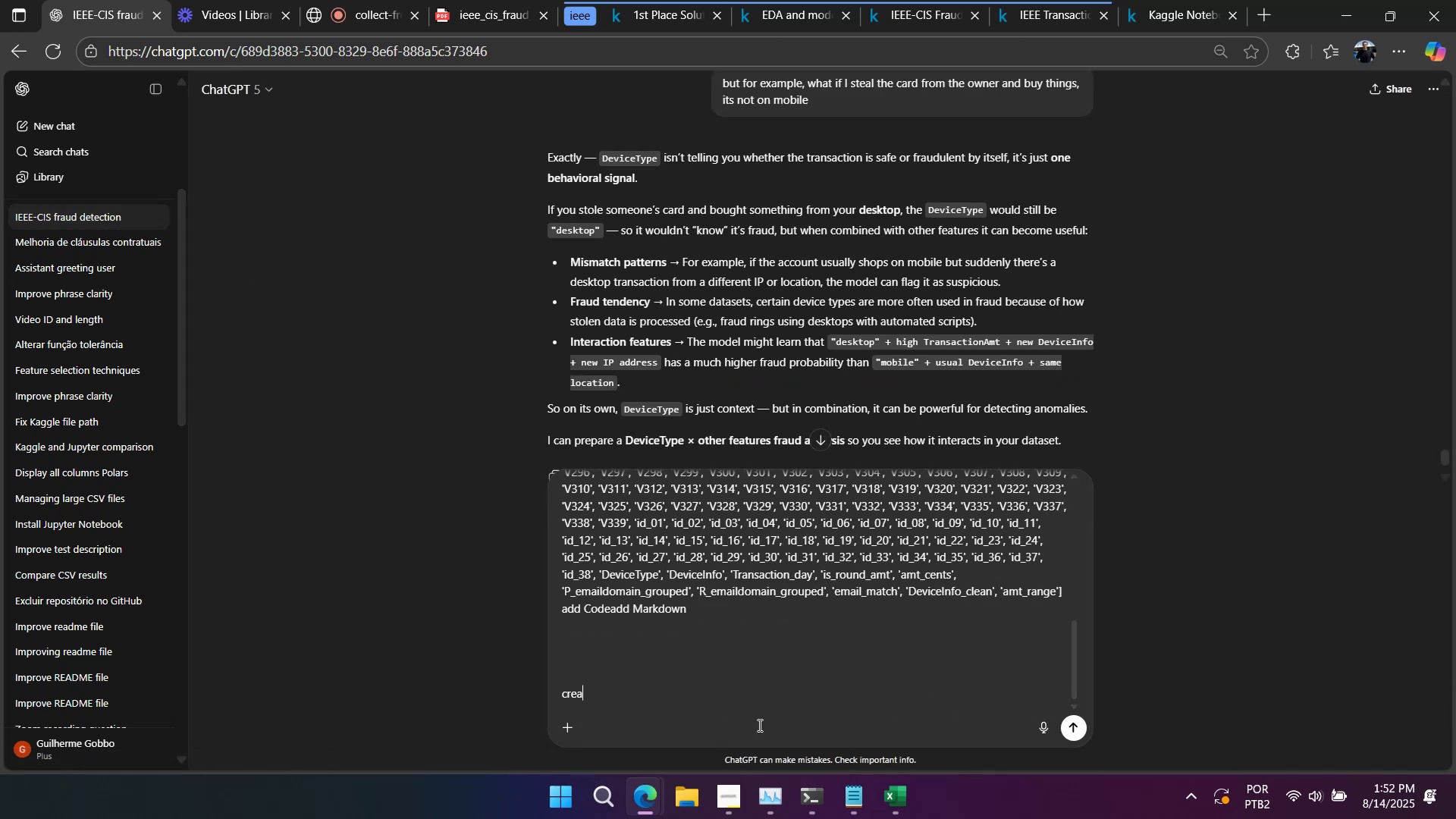 
key(Alt+AltLeft)
 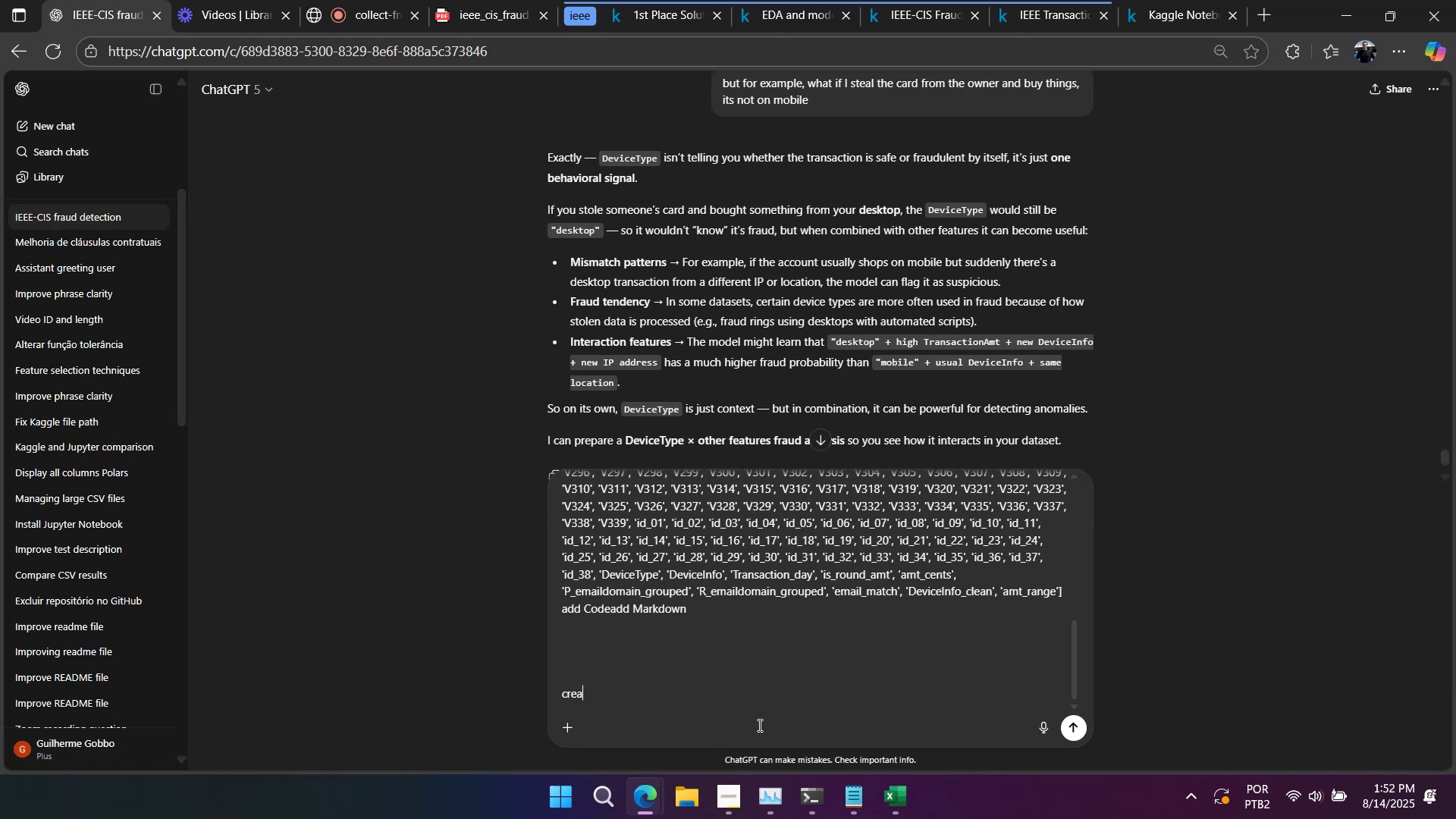 
key(Alt+Tab)
 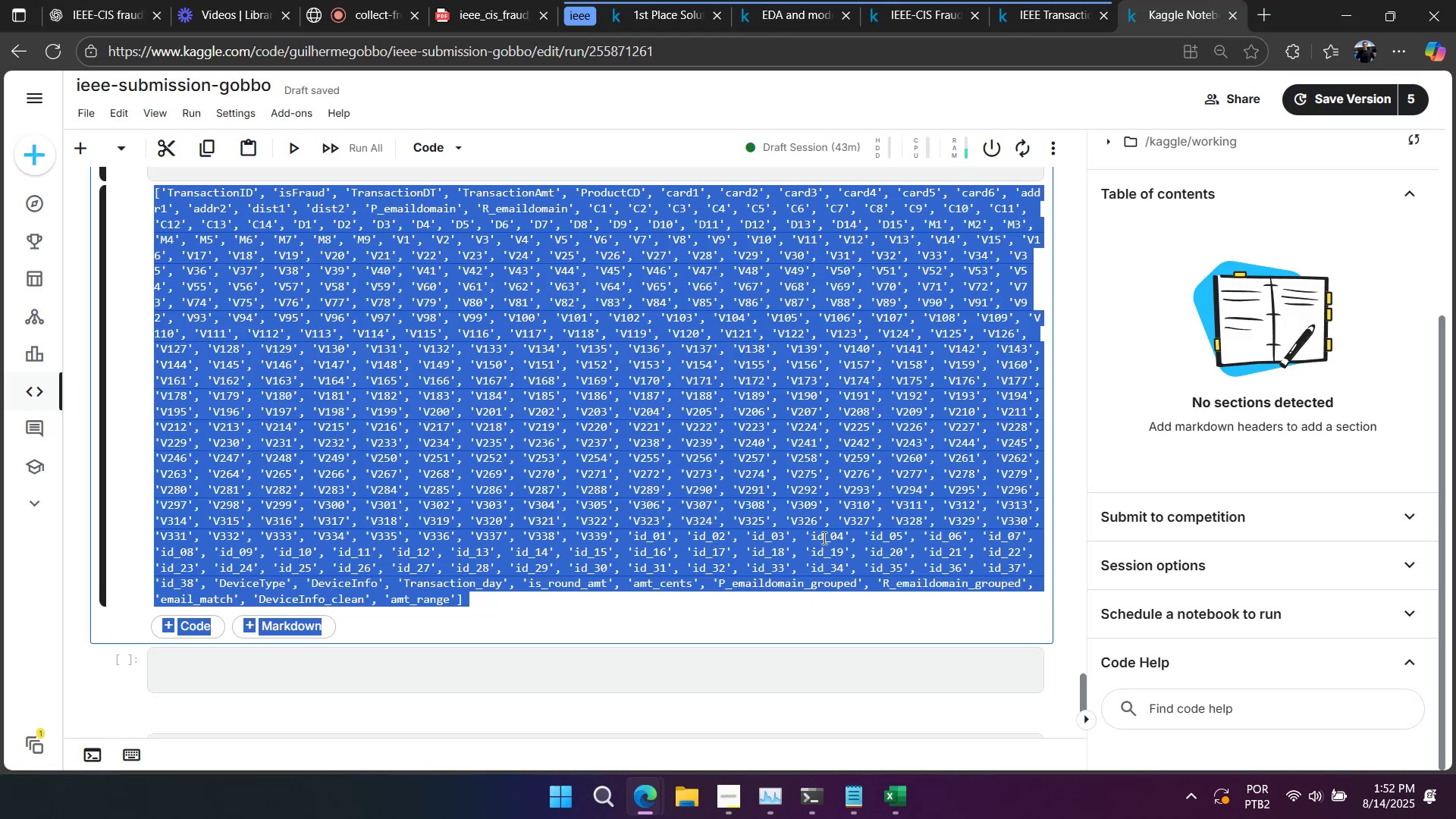 
scroll: coordinate [738, 536], scroll_direction: up, amount: 41.0
 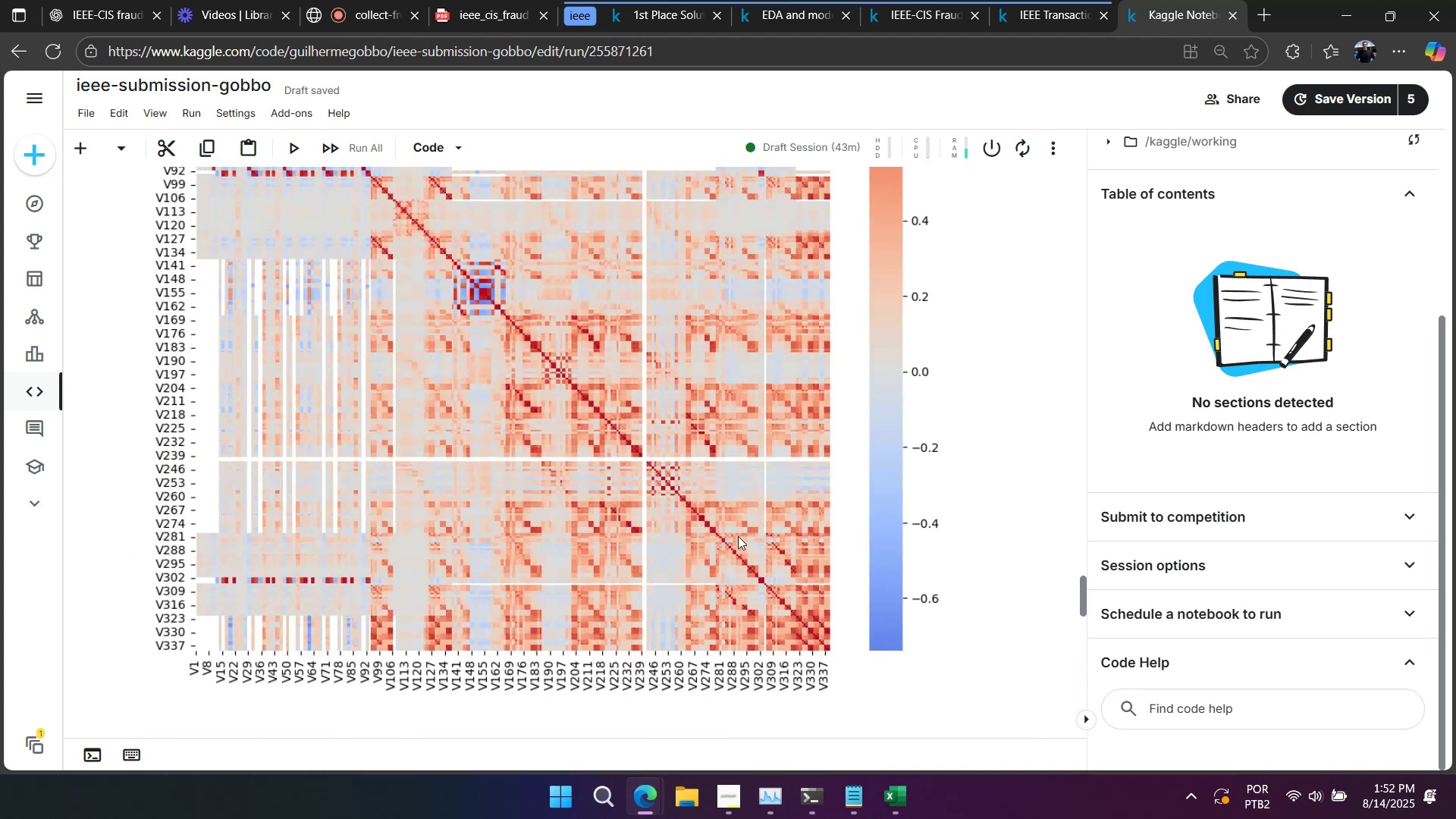 
scroll: coordinate [707, 548], scroll_direction: down, amount: 31.0
 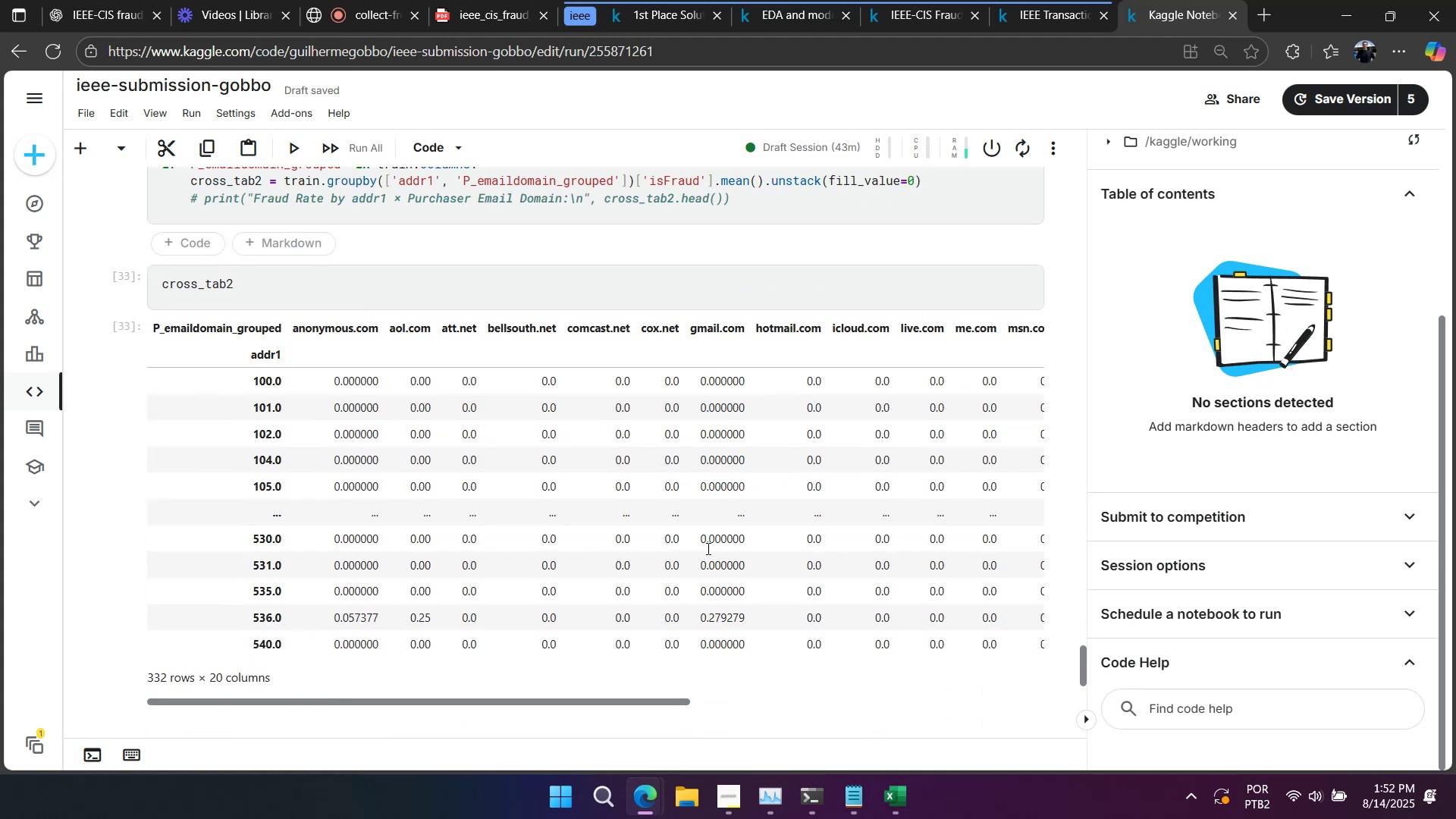 
scroll: coordinate [707, 548], scroll_direction: up, amount: 36.0
 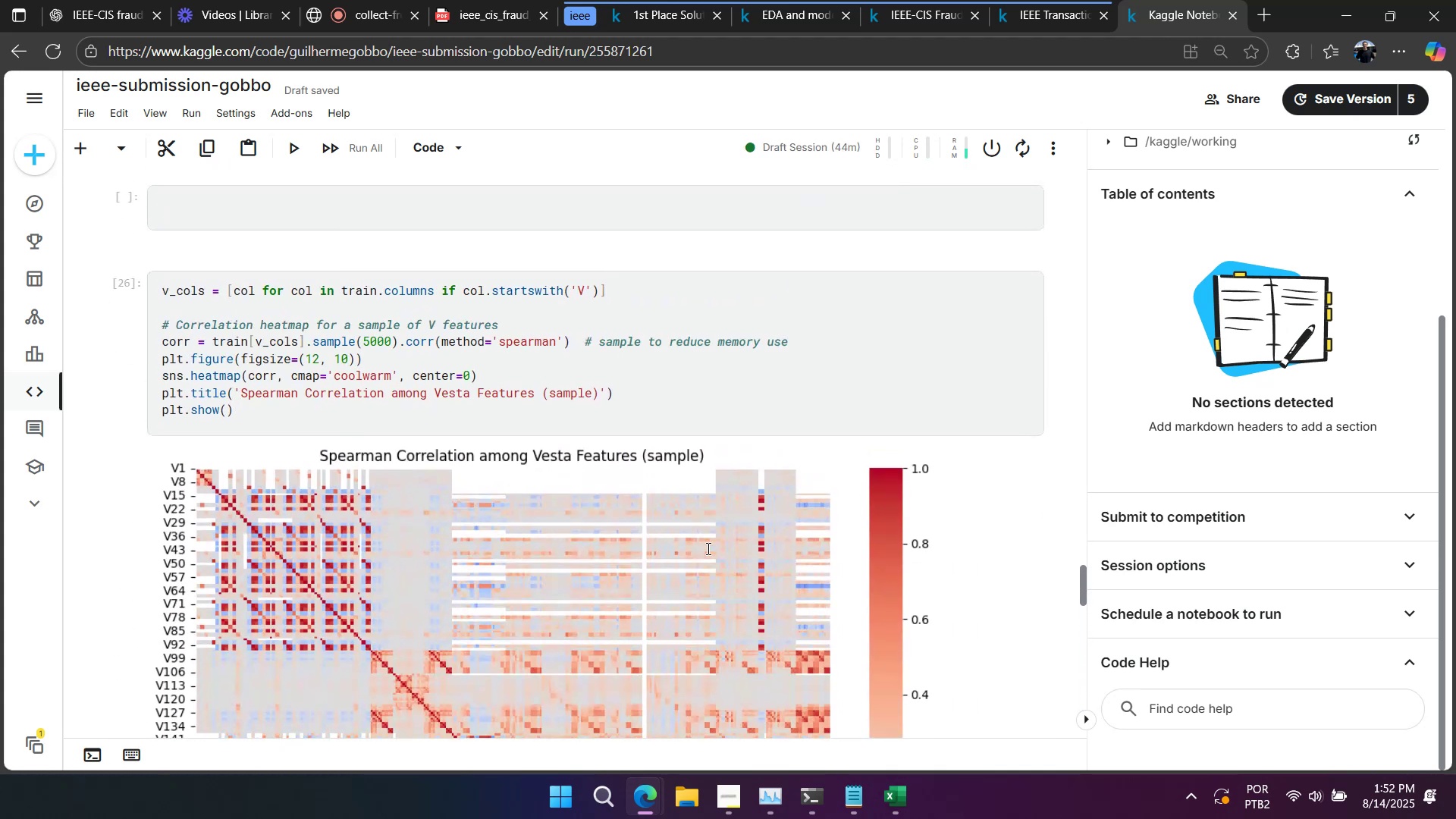 
scroll: coordinate [692, 551], scroll_direction: down, amount: 3.0
 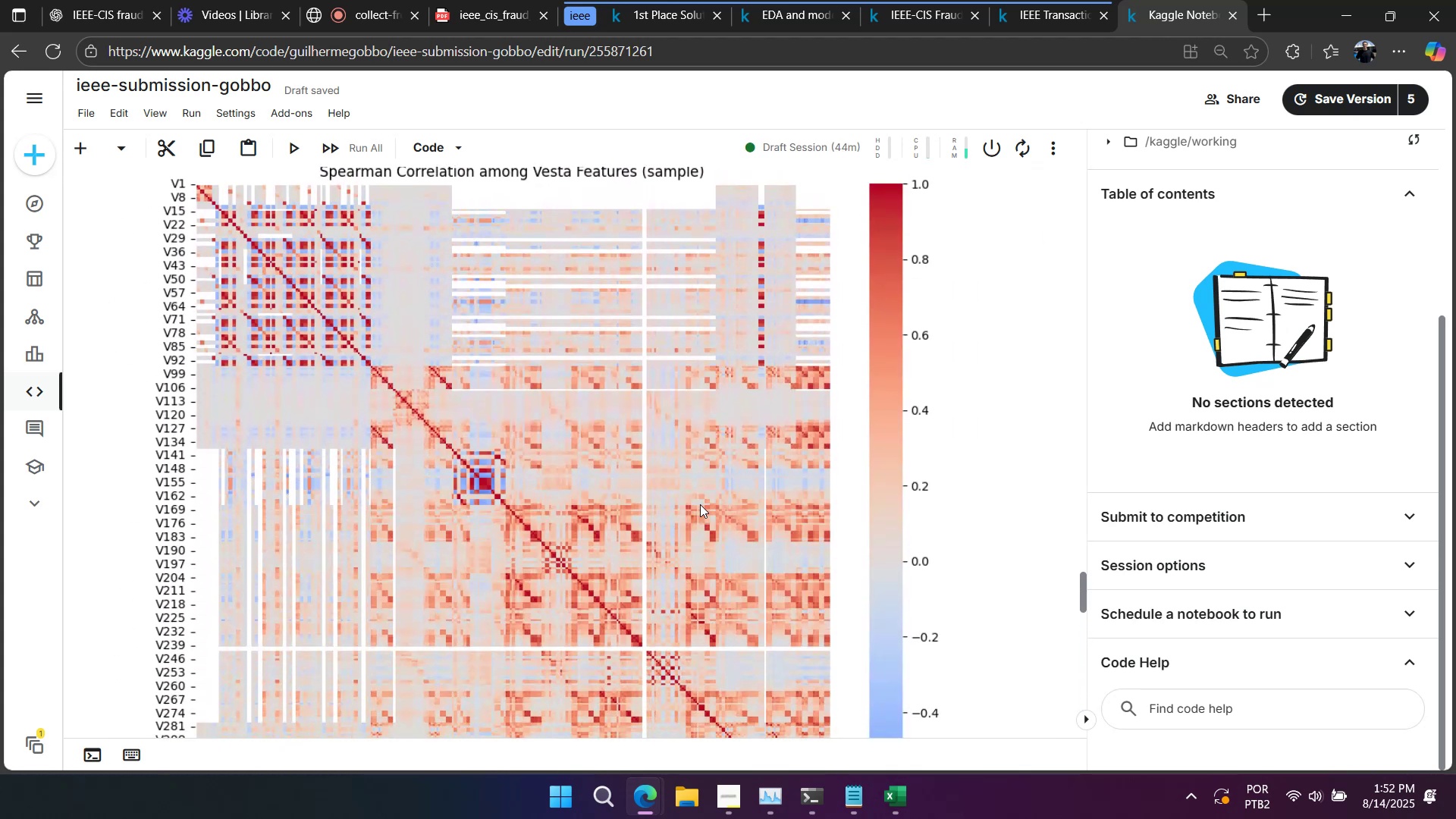 
right_click([801, 442])
 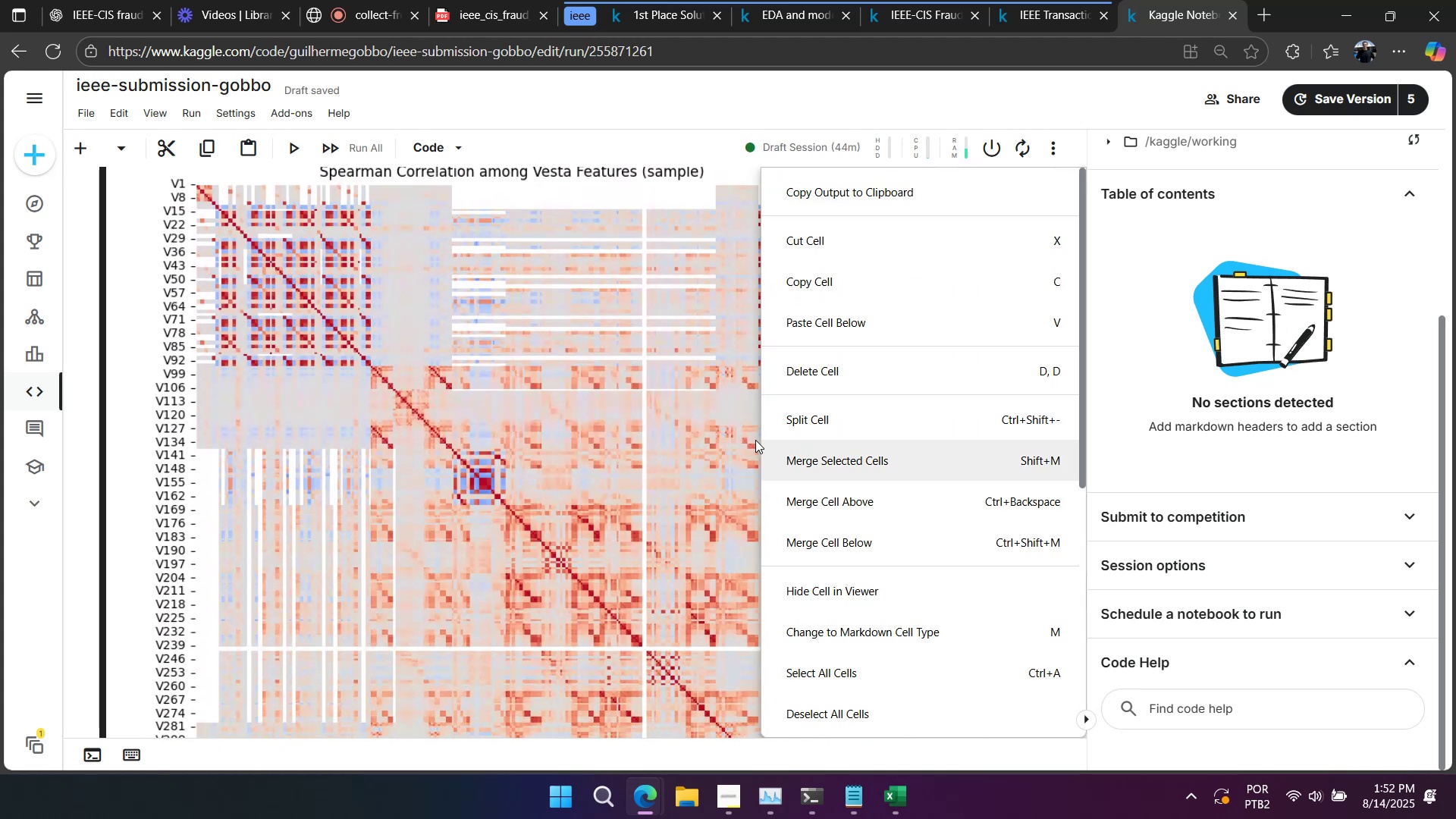 
left_click([730, 439])
 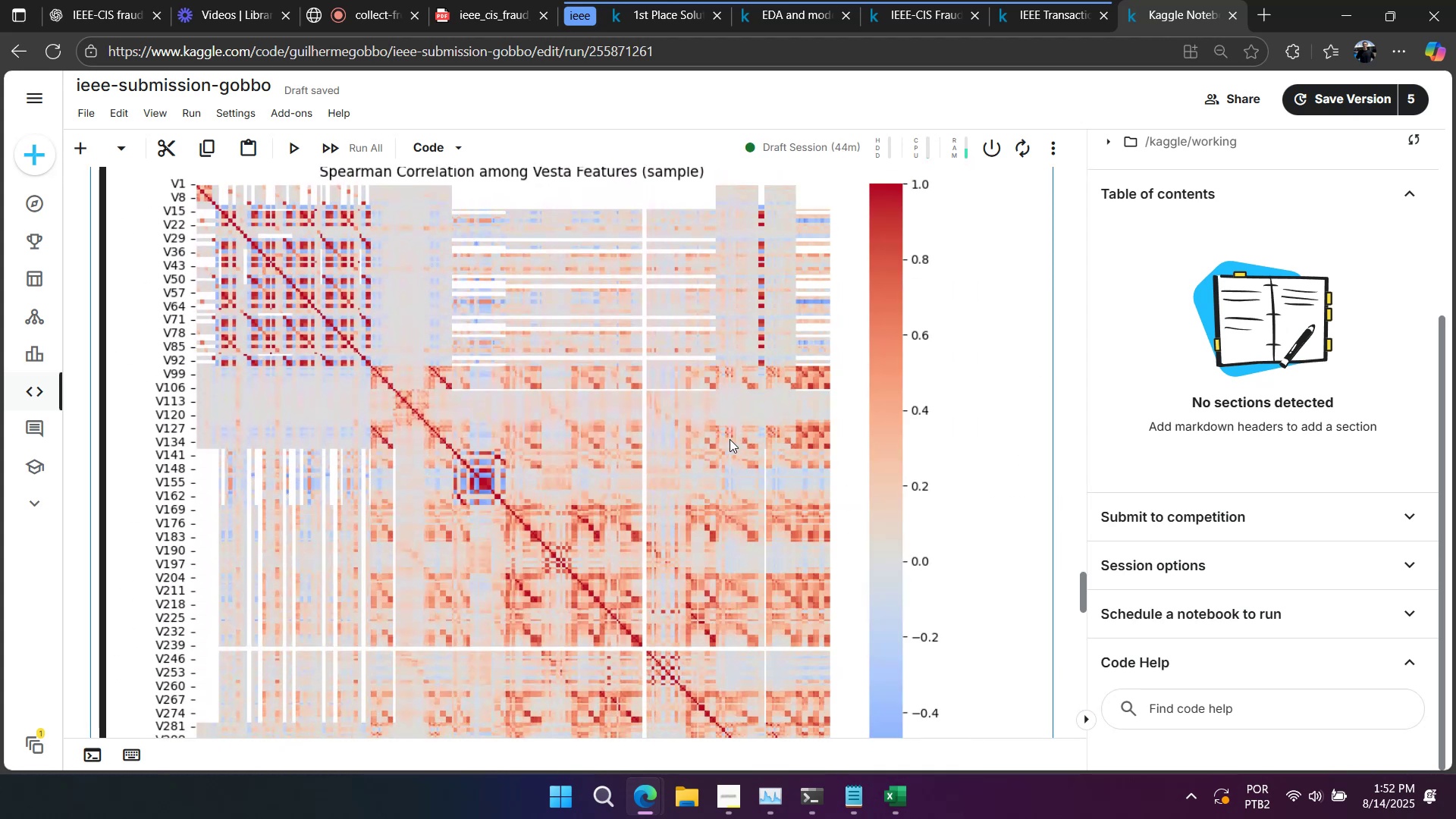 
right_click([730, 439])
 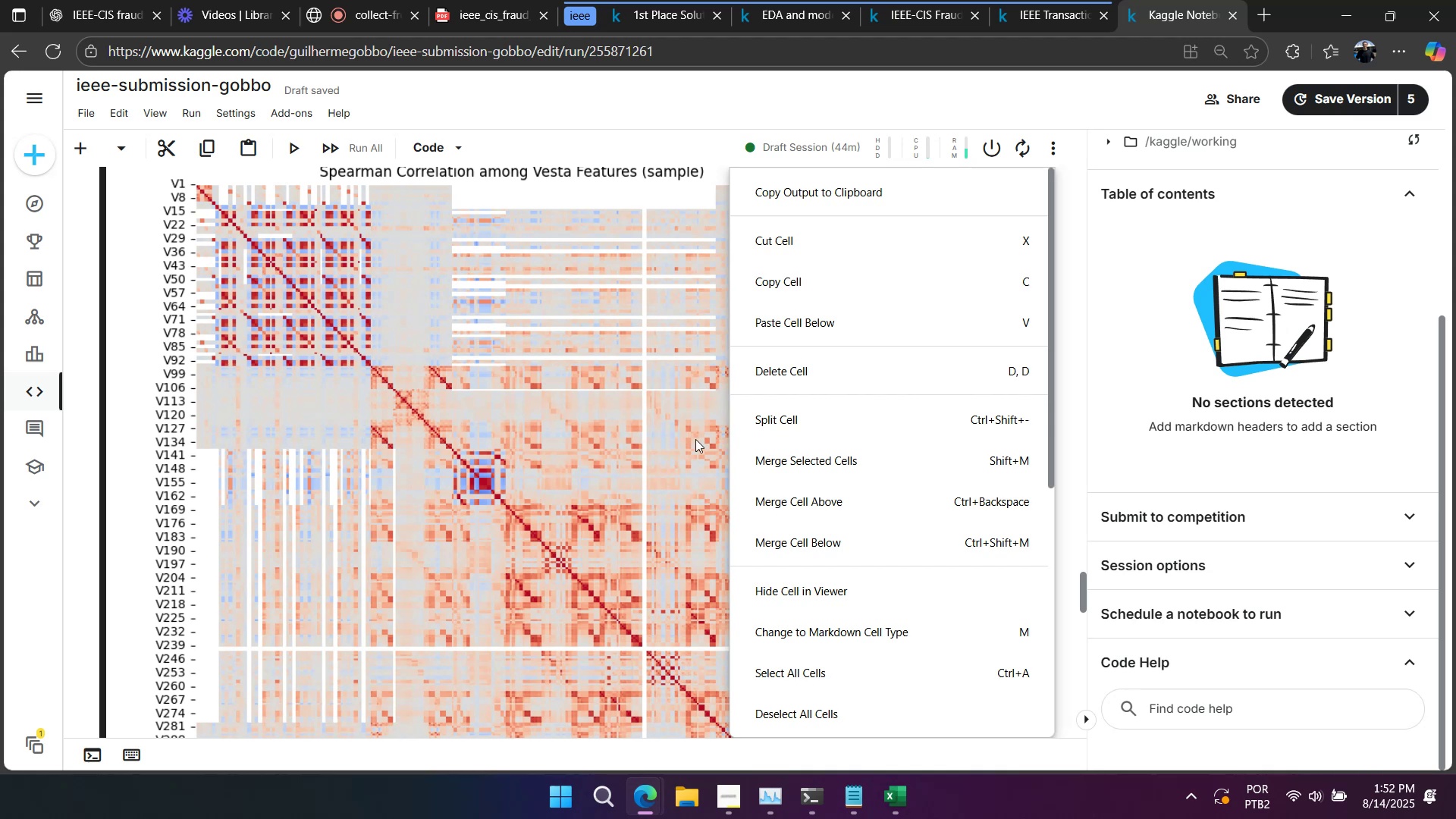 
left_click([666, 432])
 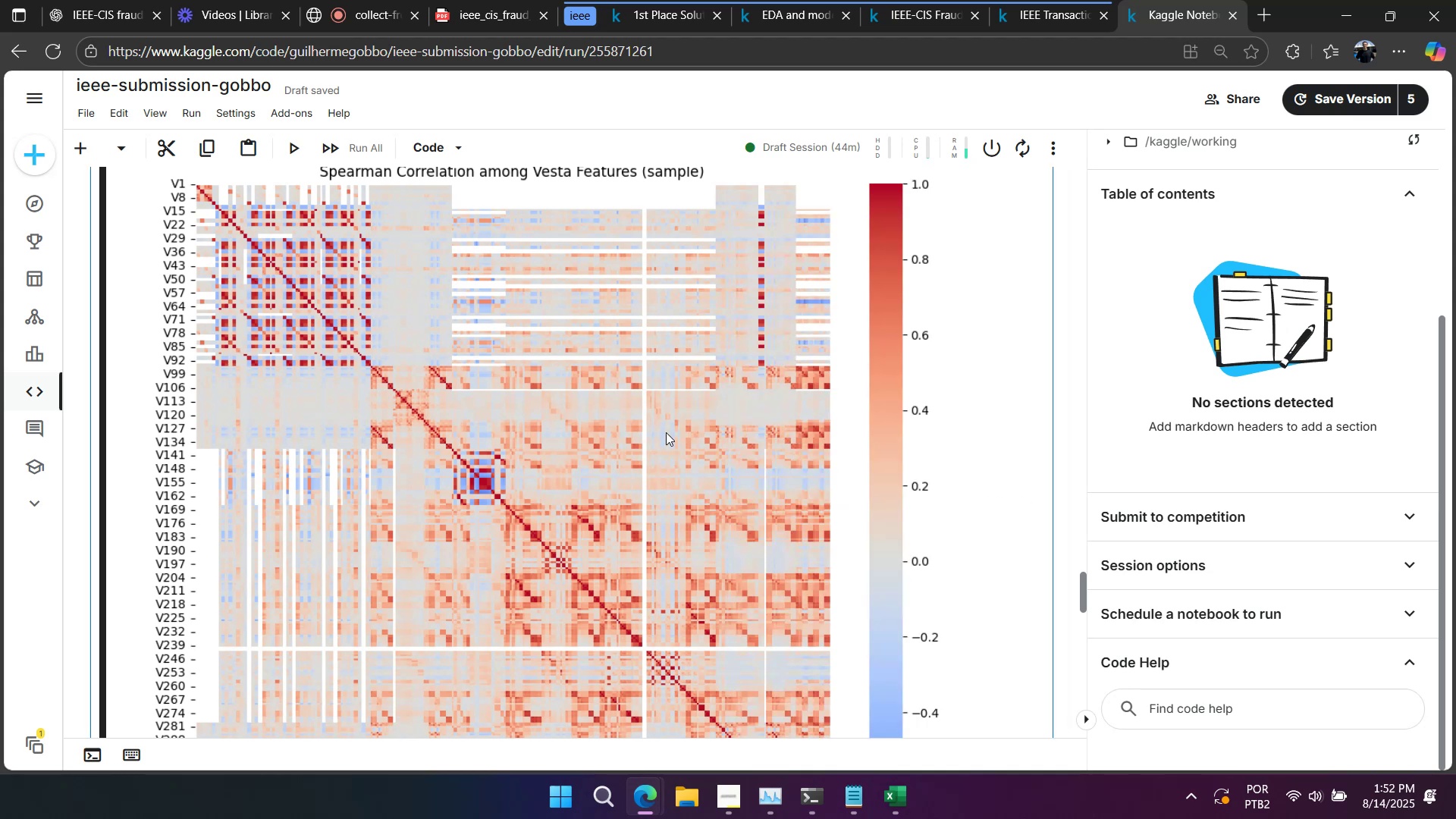 
right_click([666, 432])
 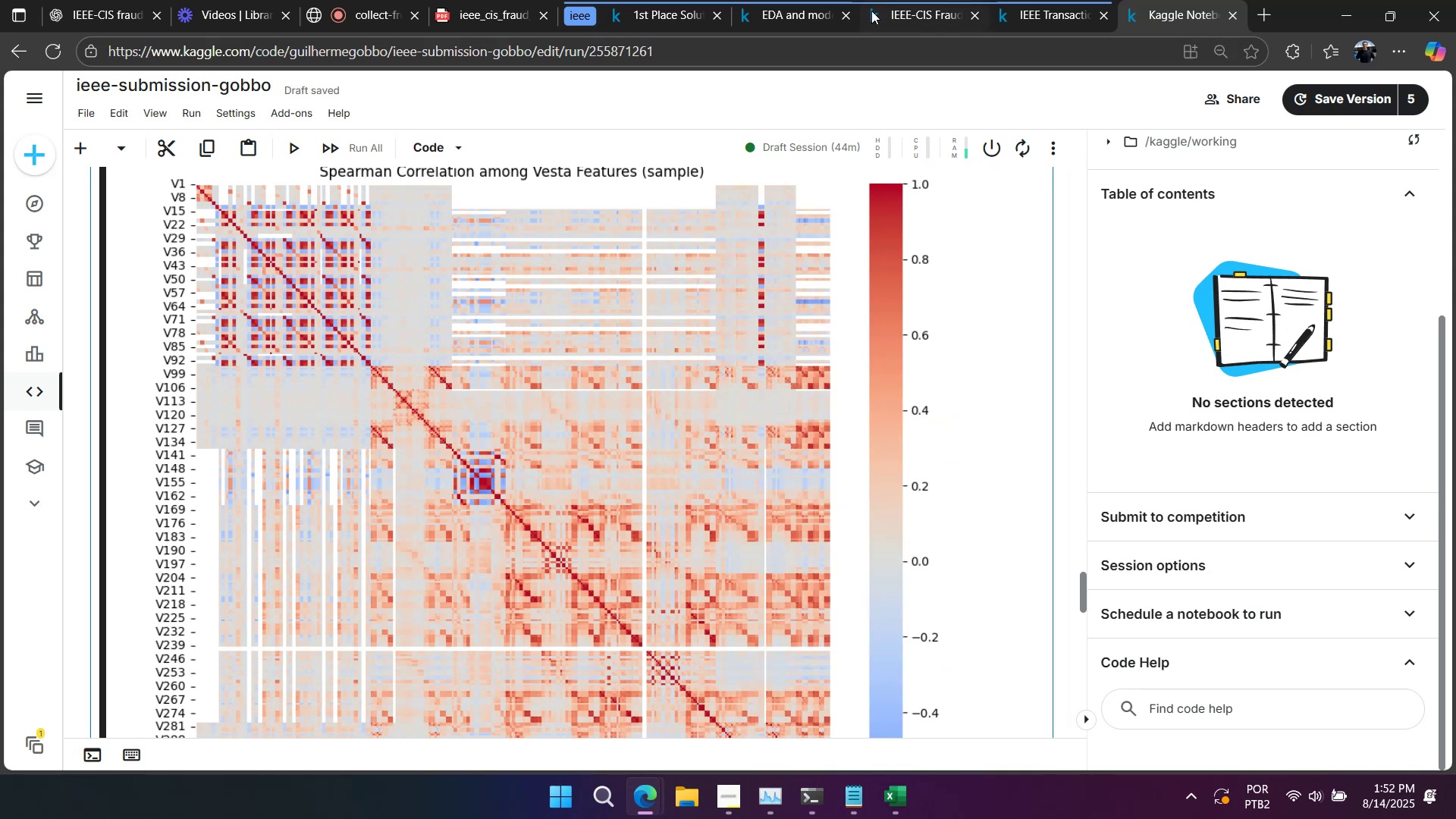 
left_click([687, 9])
 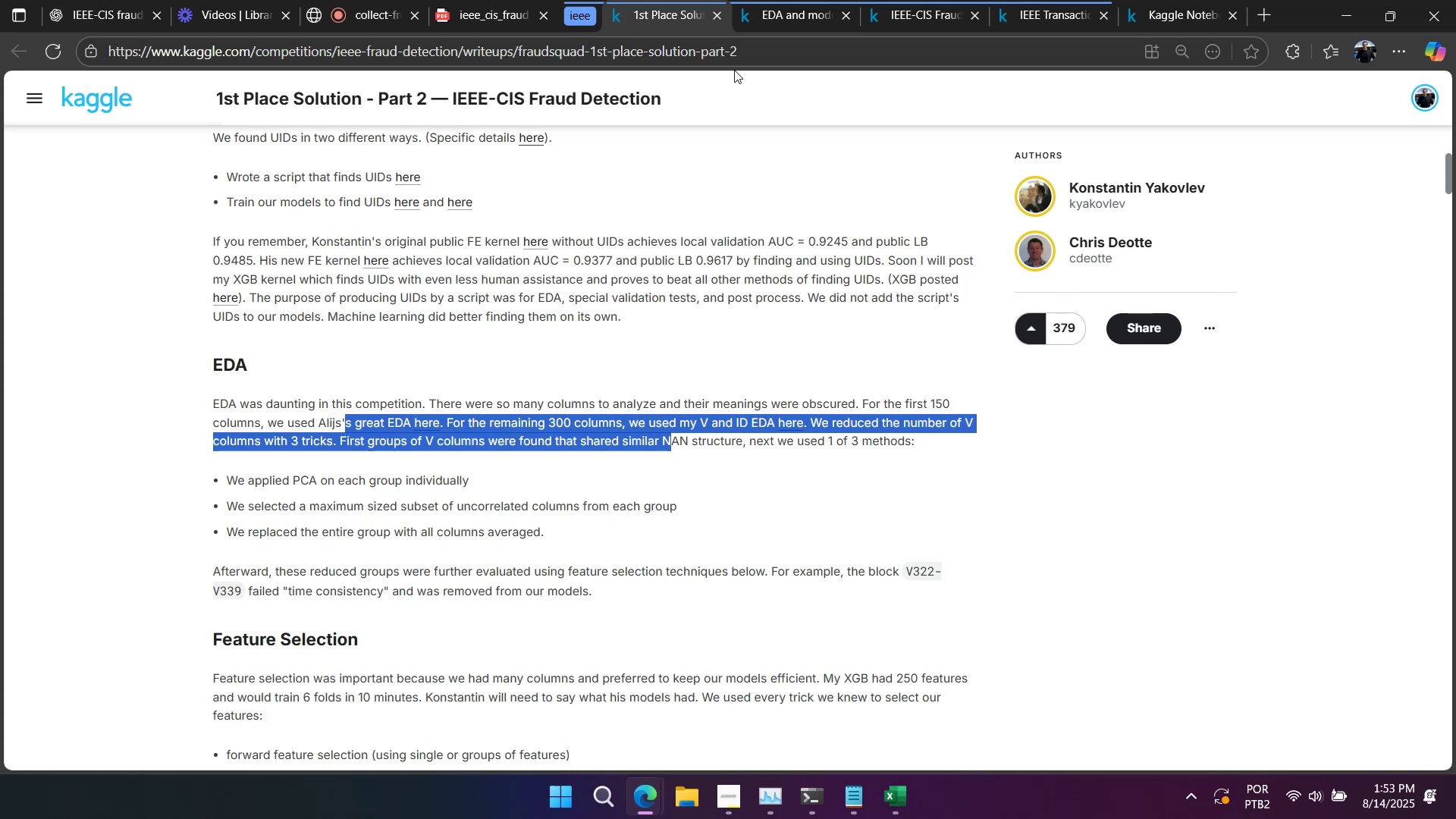 
wait(23.26)
 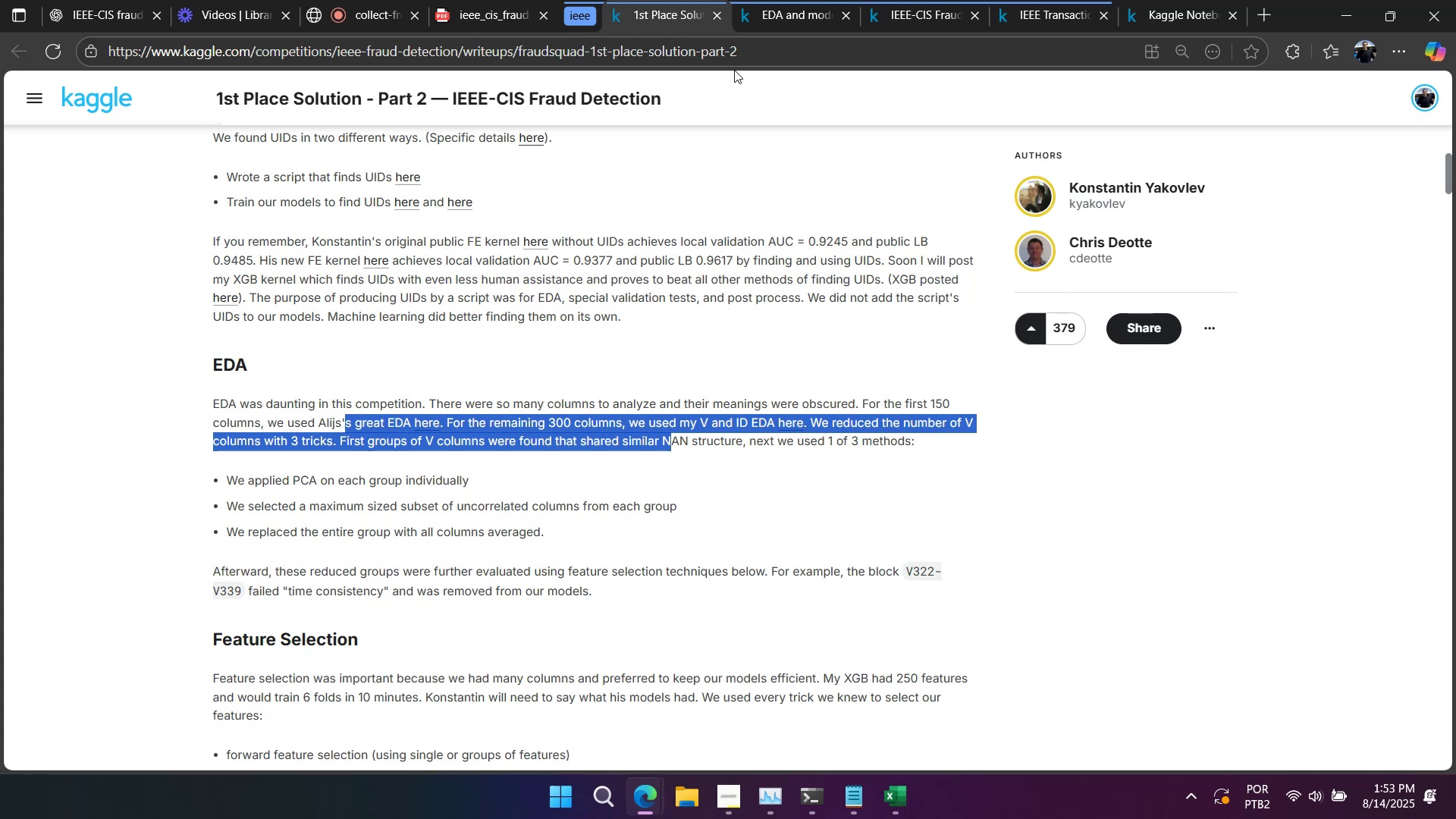 
scroll: coordinate [696, 243], scroll_direction: down, amount: 2.0
 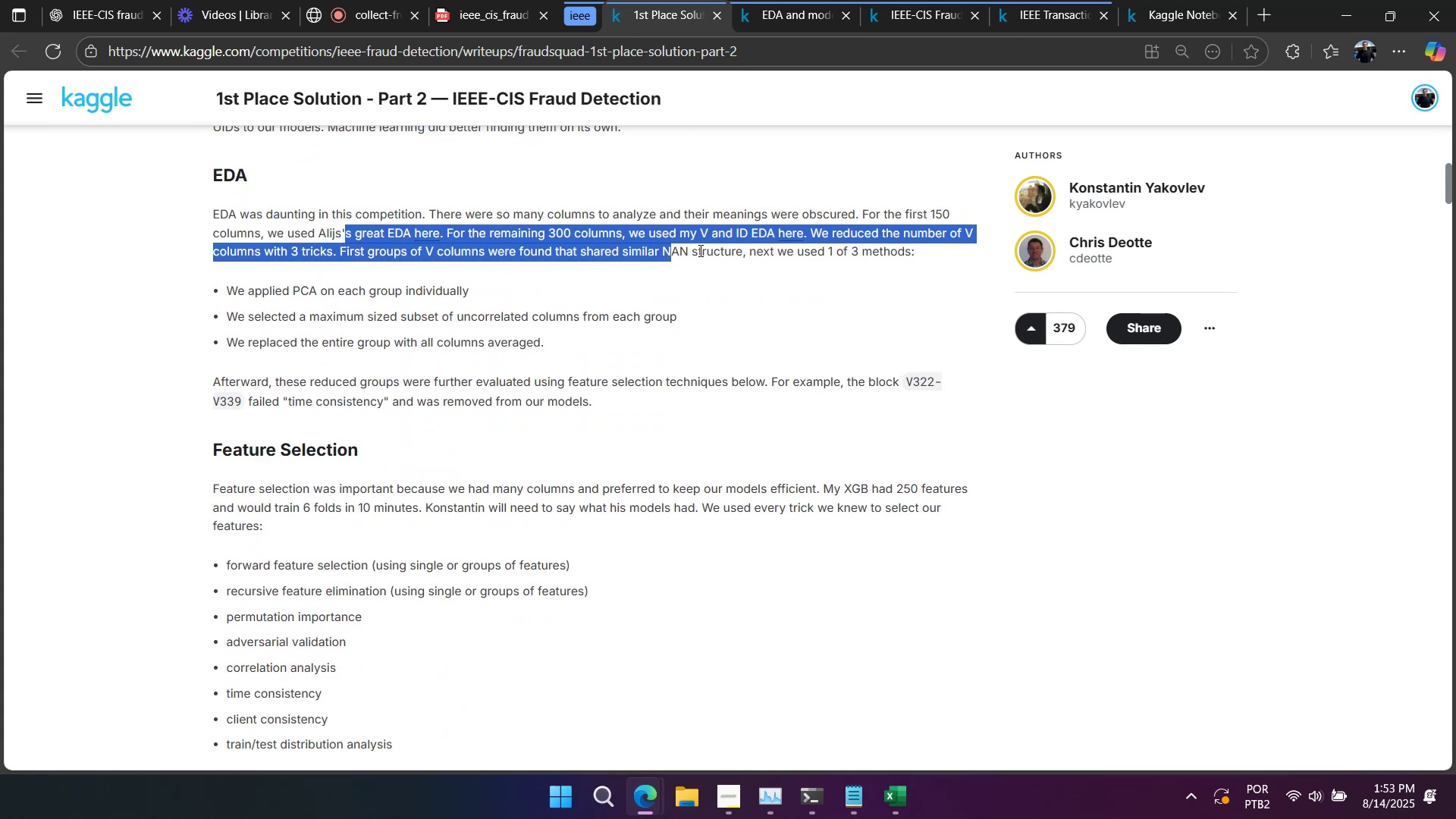 
right_click([795, 295])
 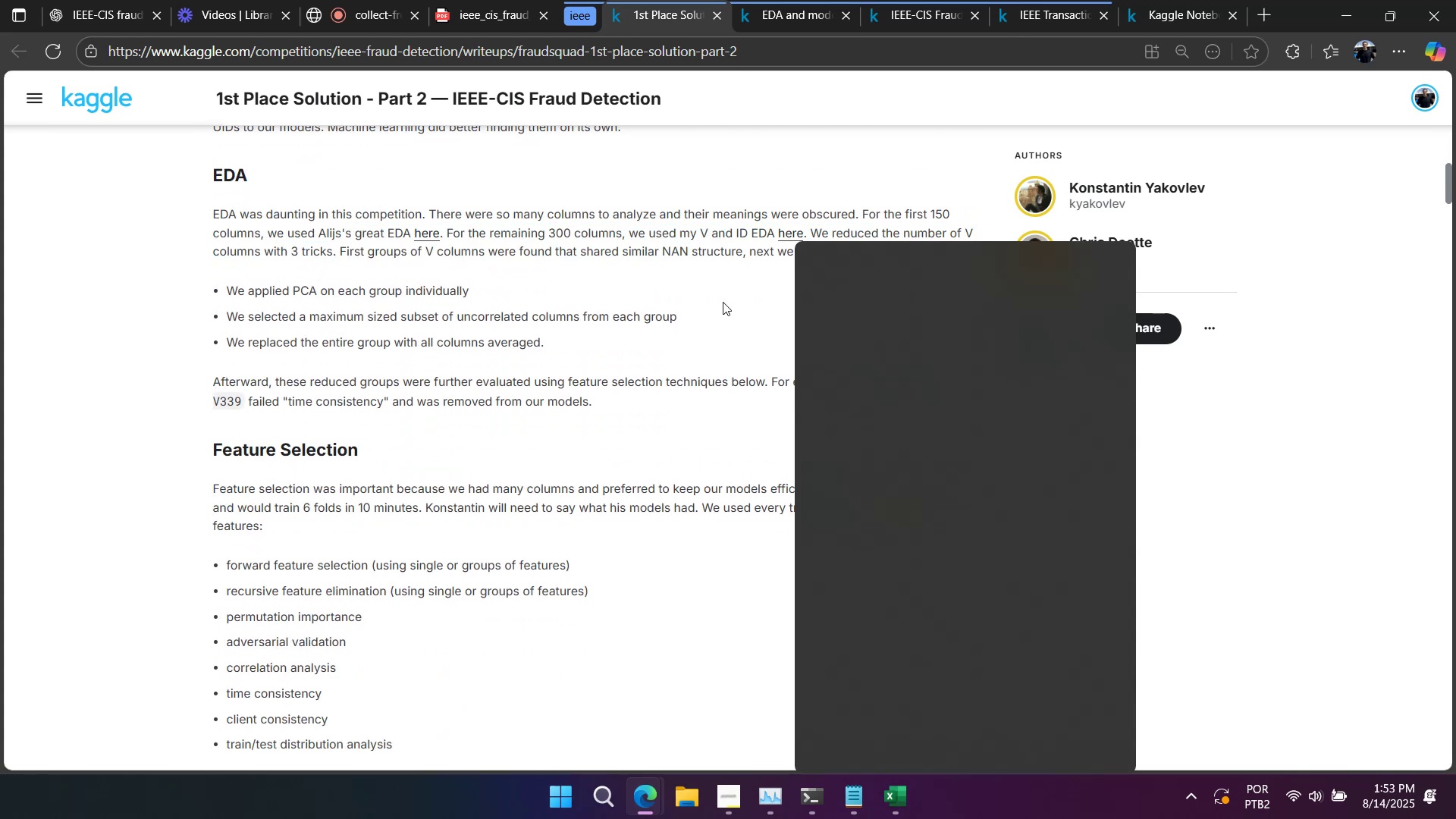 
left_click([682, 297])
 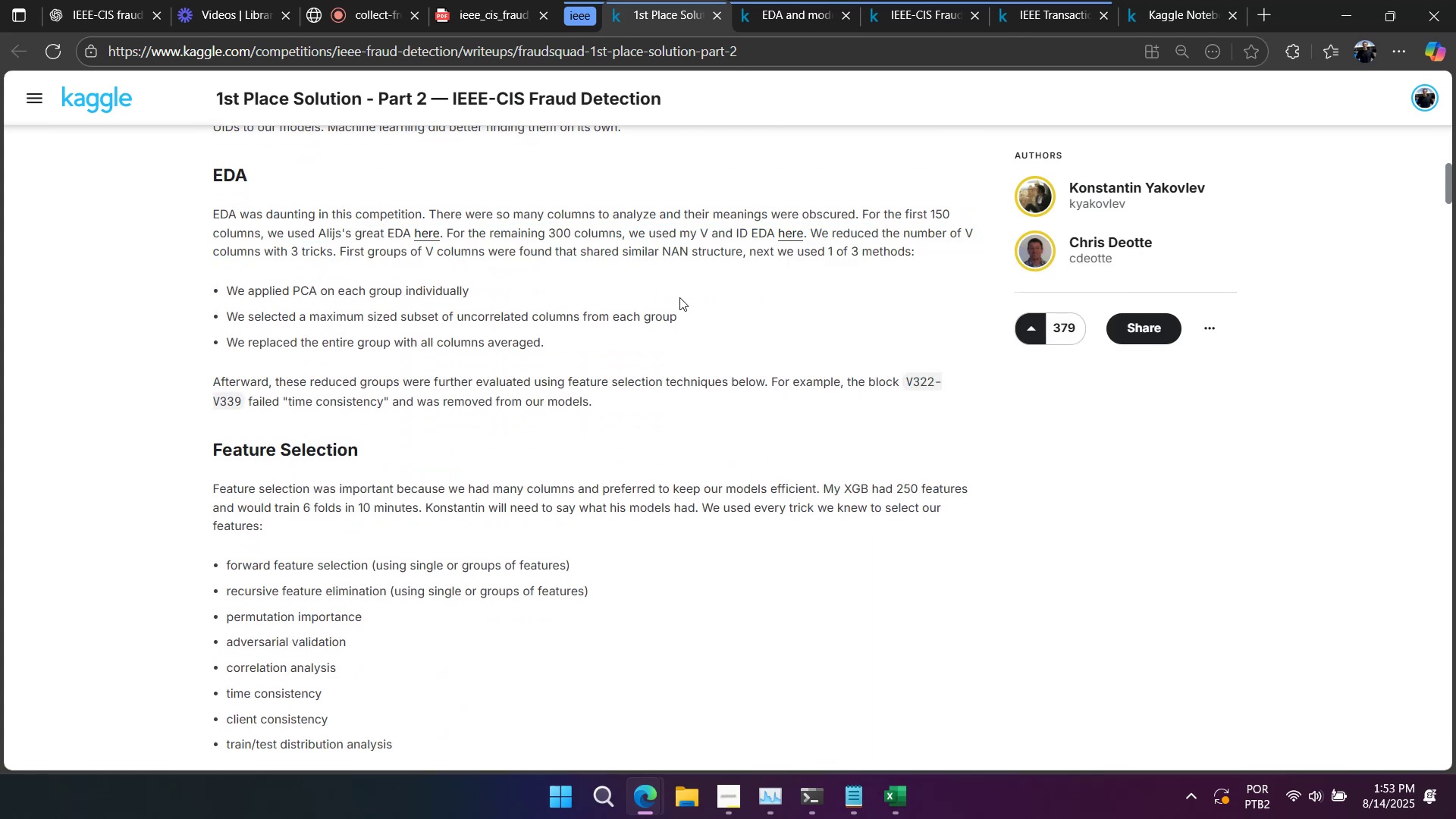 
left_click([657, 294])
 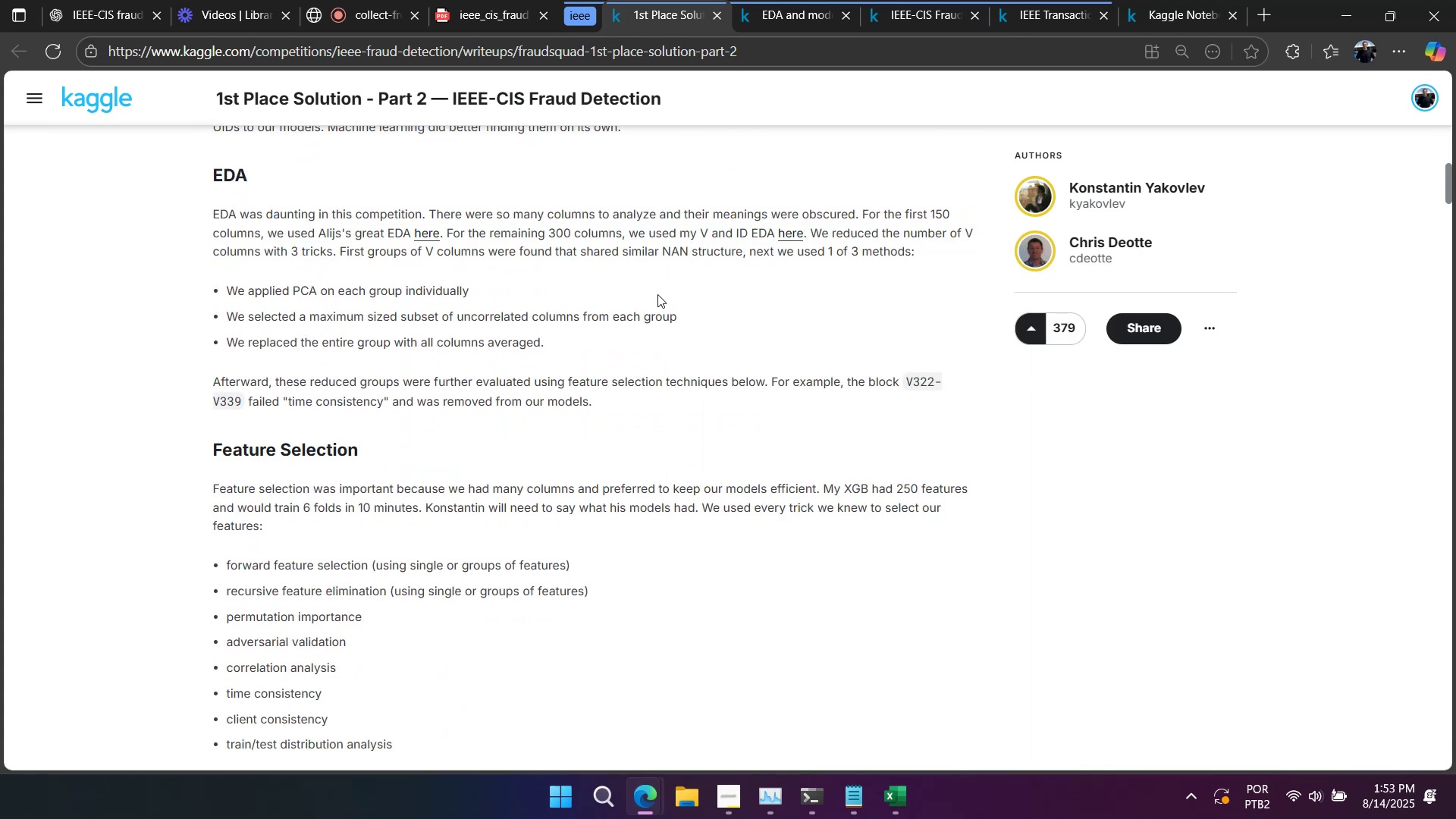 
right_click([657, 294])
 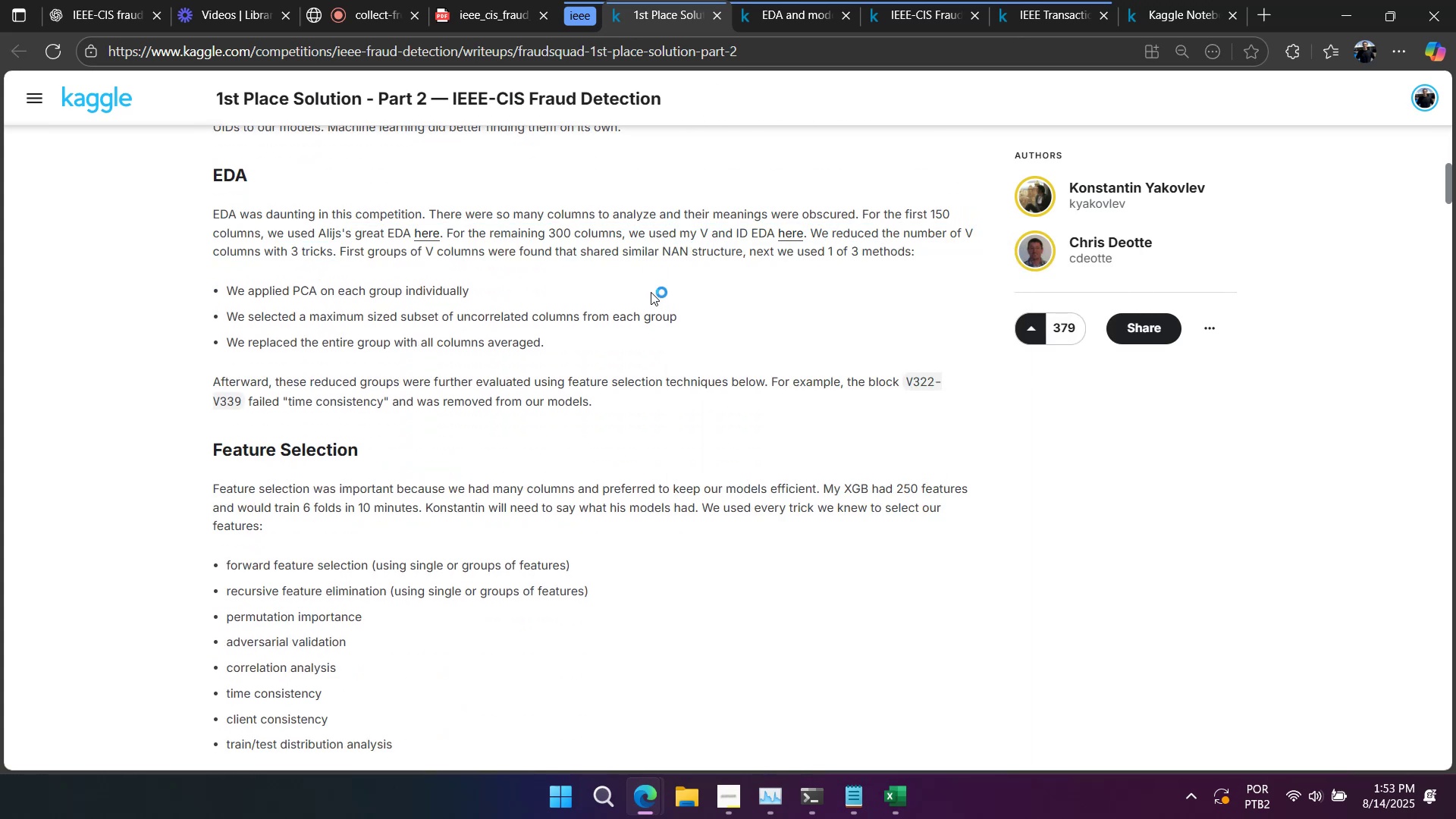 
left_click([636, 288])
 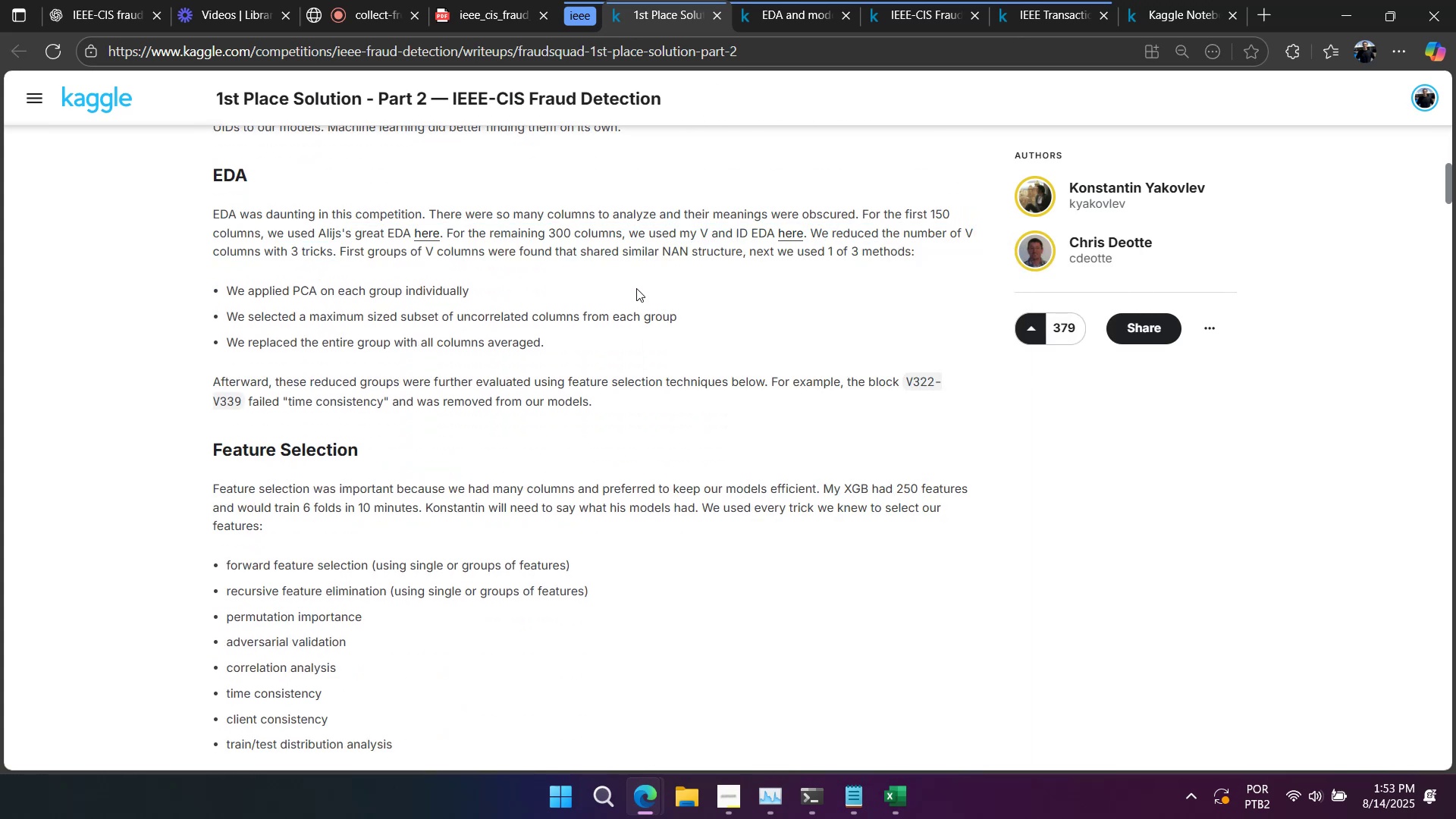 
right_click([636, 288])
 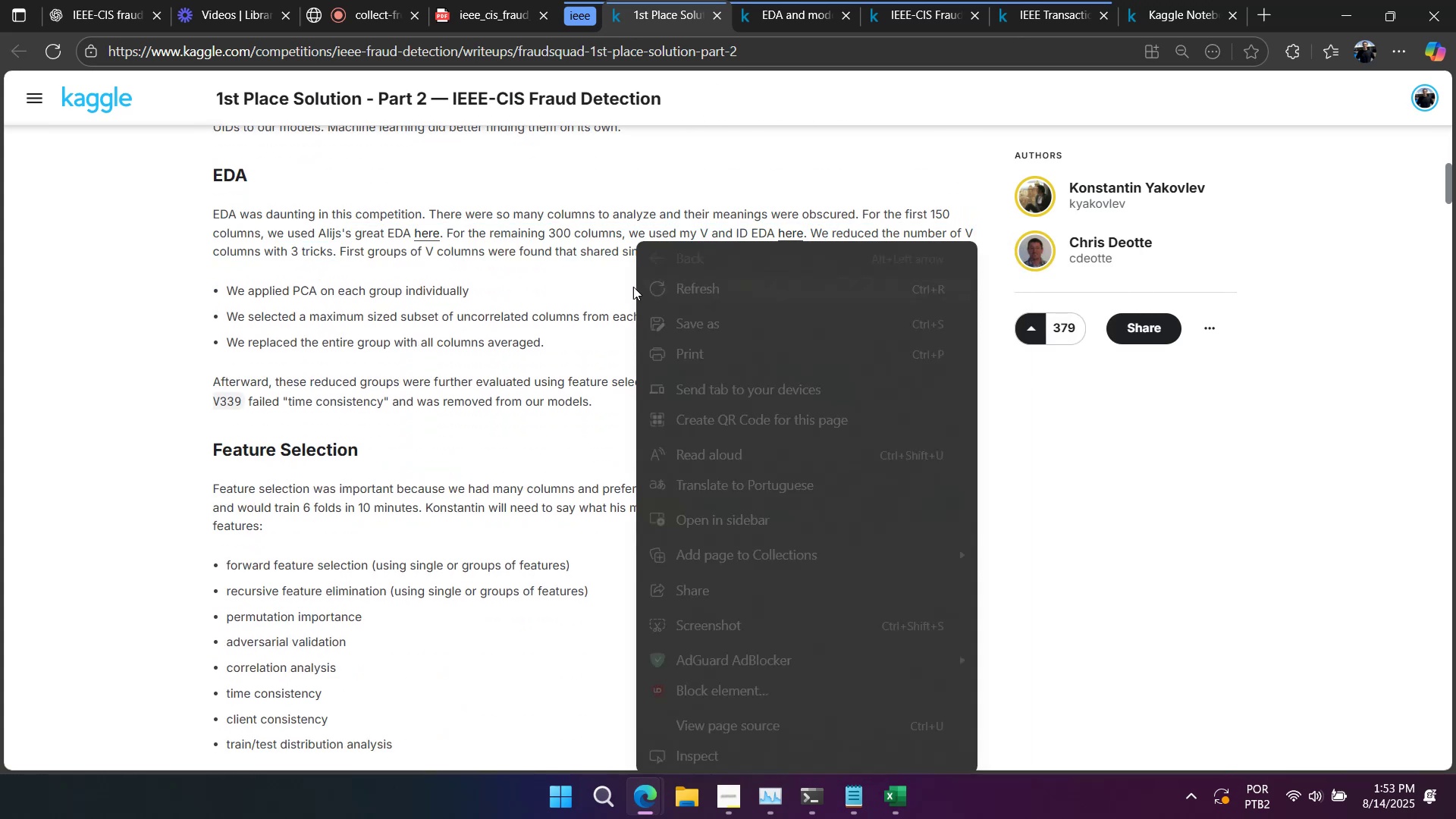 
left_click([629, 286])
 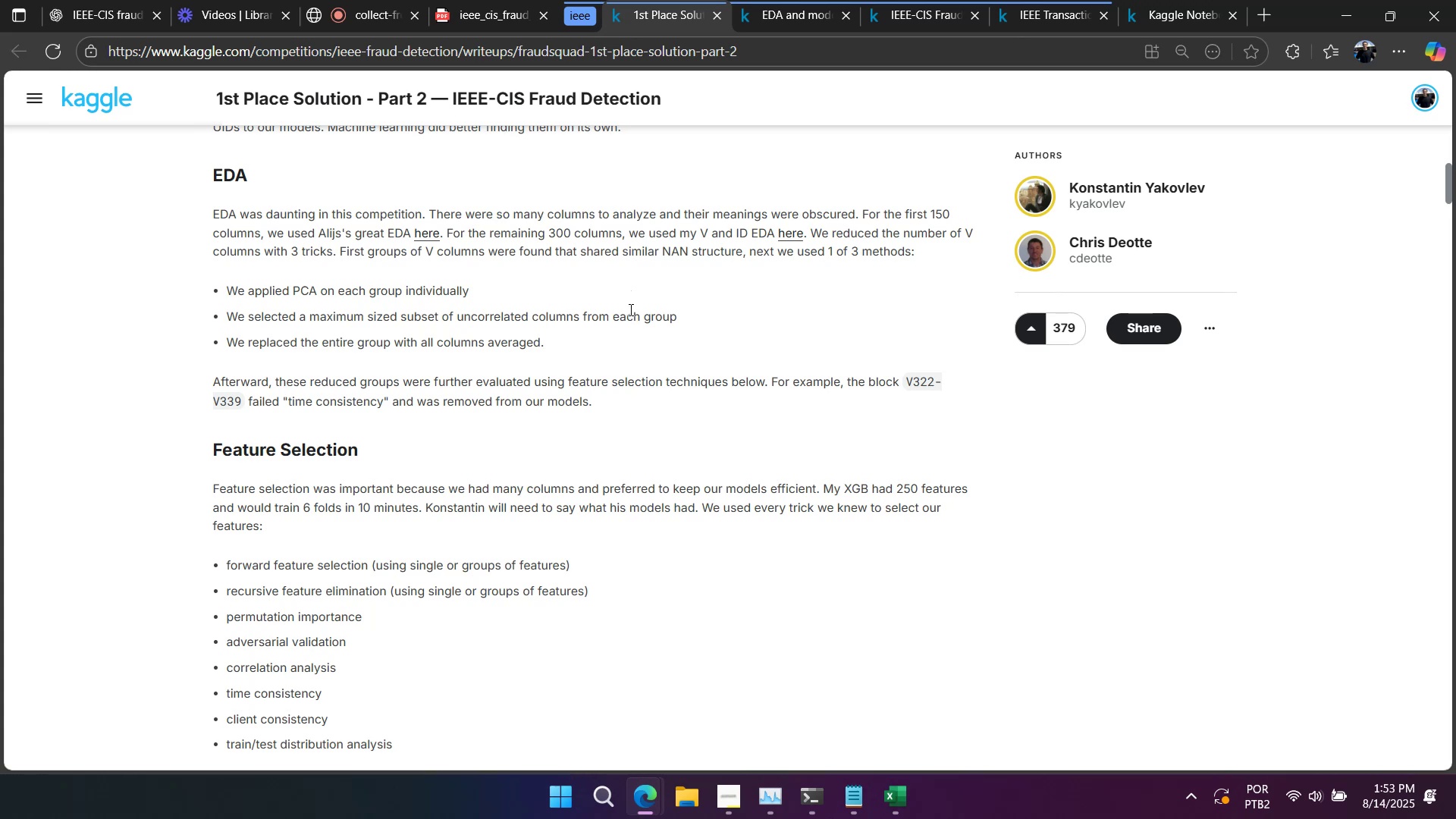 
wait(6.34)
 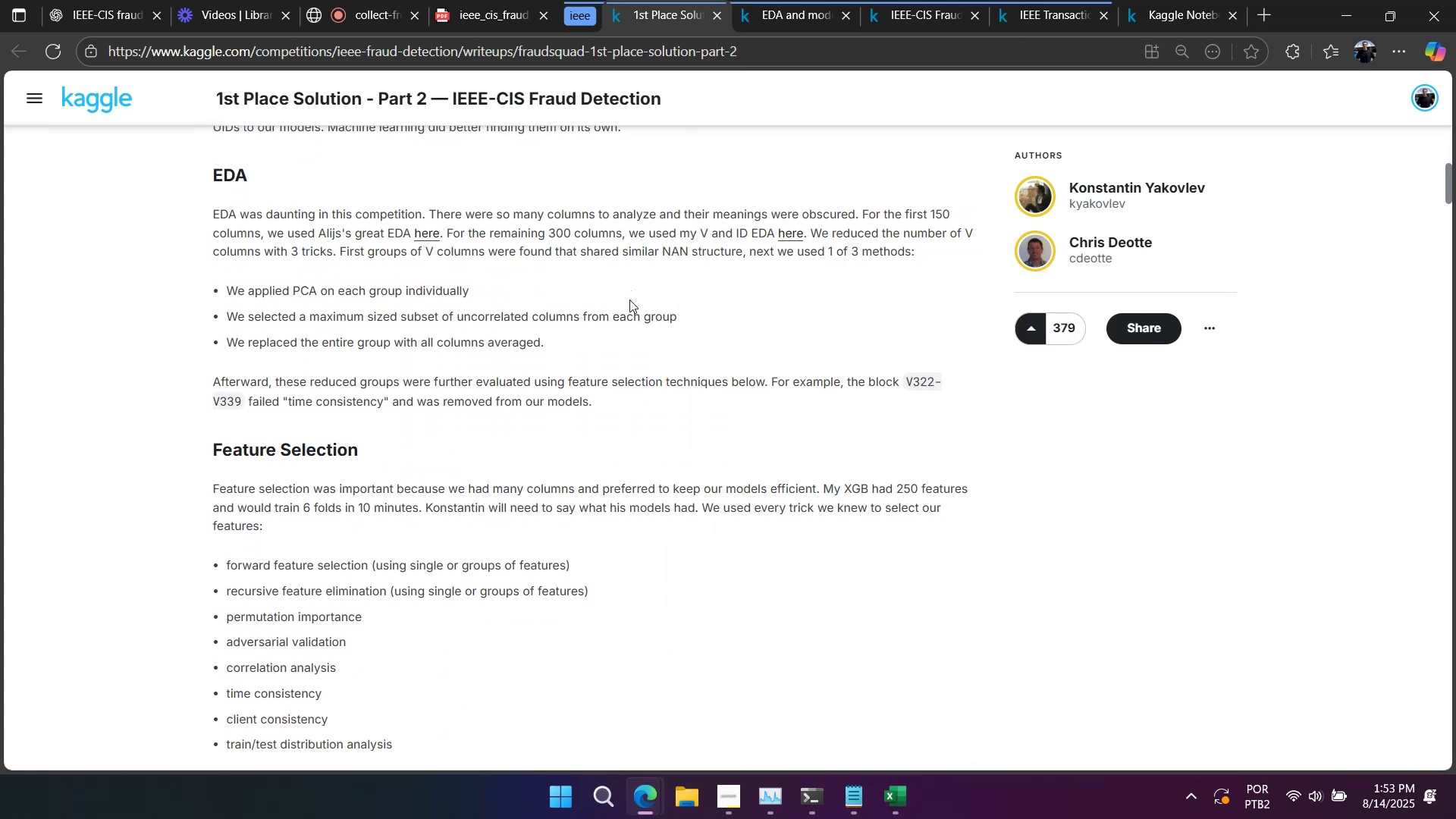 
scroll: coordinate [627, 317], scroll_direction: up, amount: 2.0
 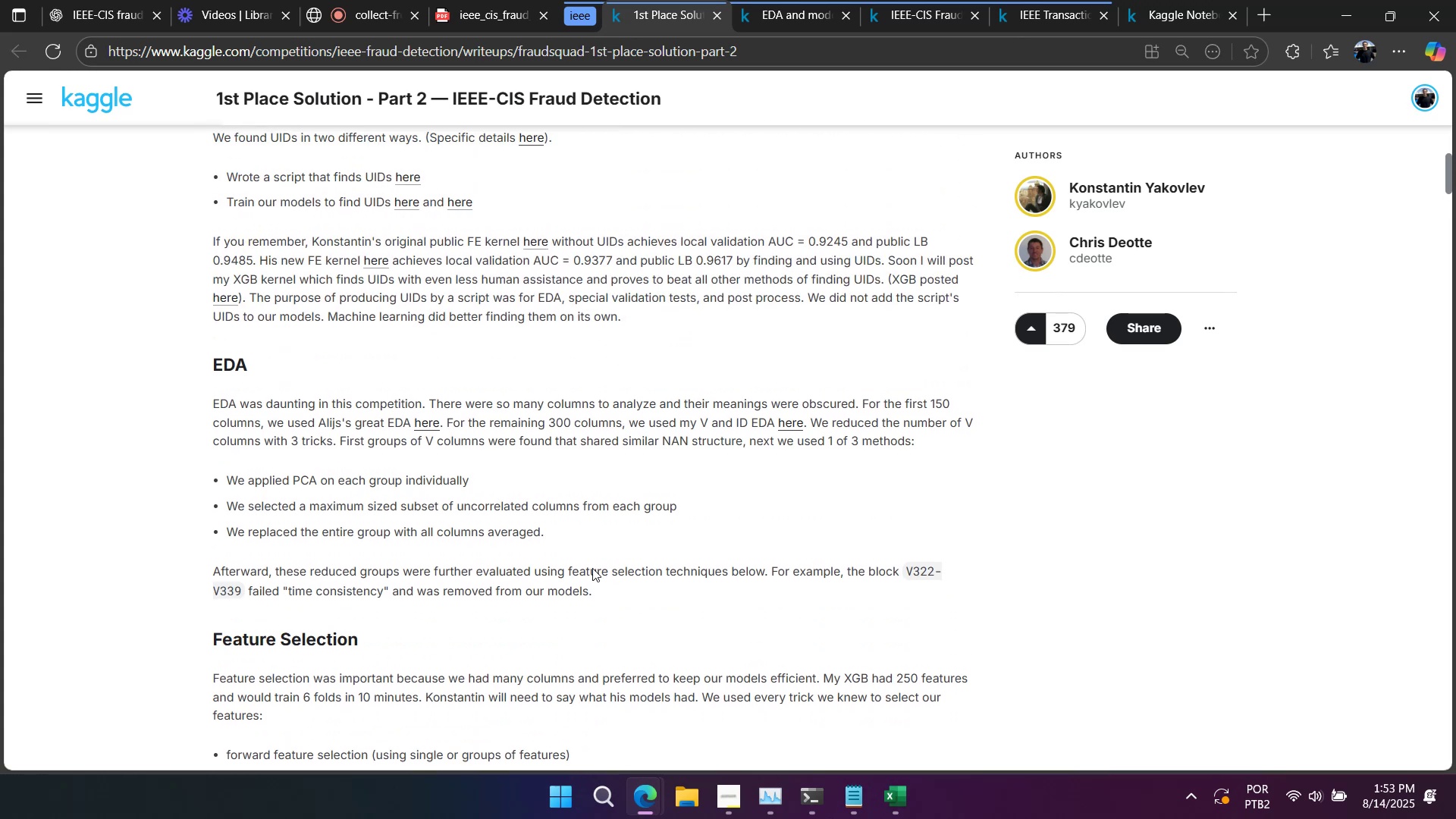 
left_click_drag(start_coordinate=[601, 590], to_coordinate=[203, 404])
 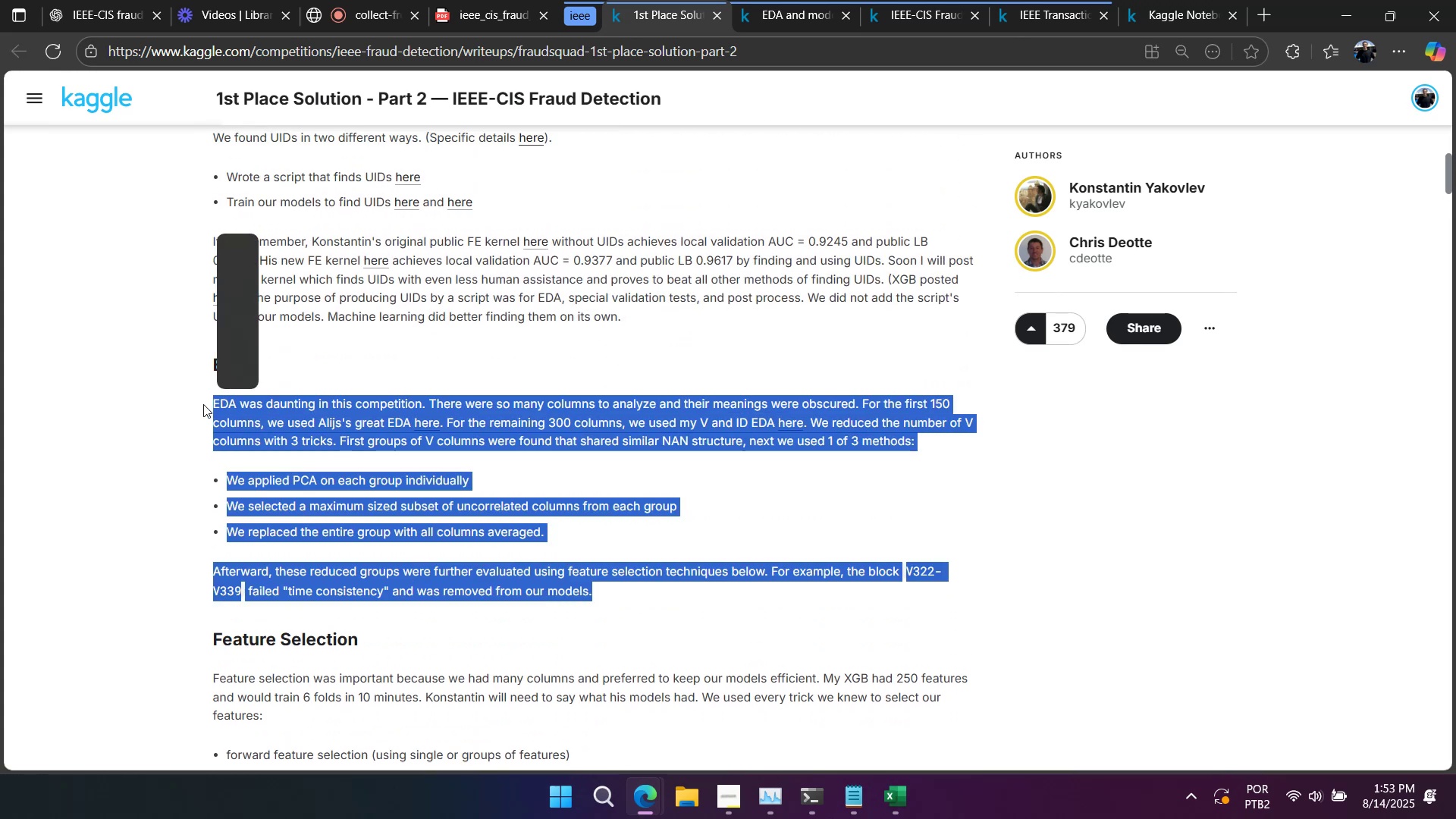 
key(Control+C)
 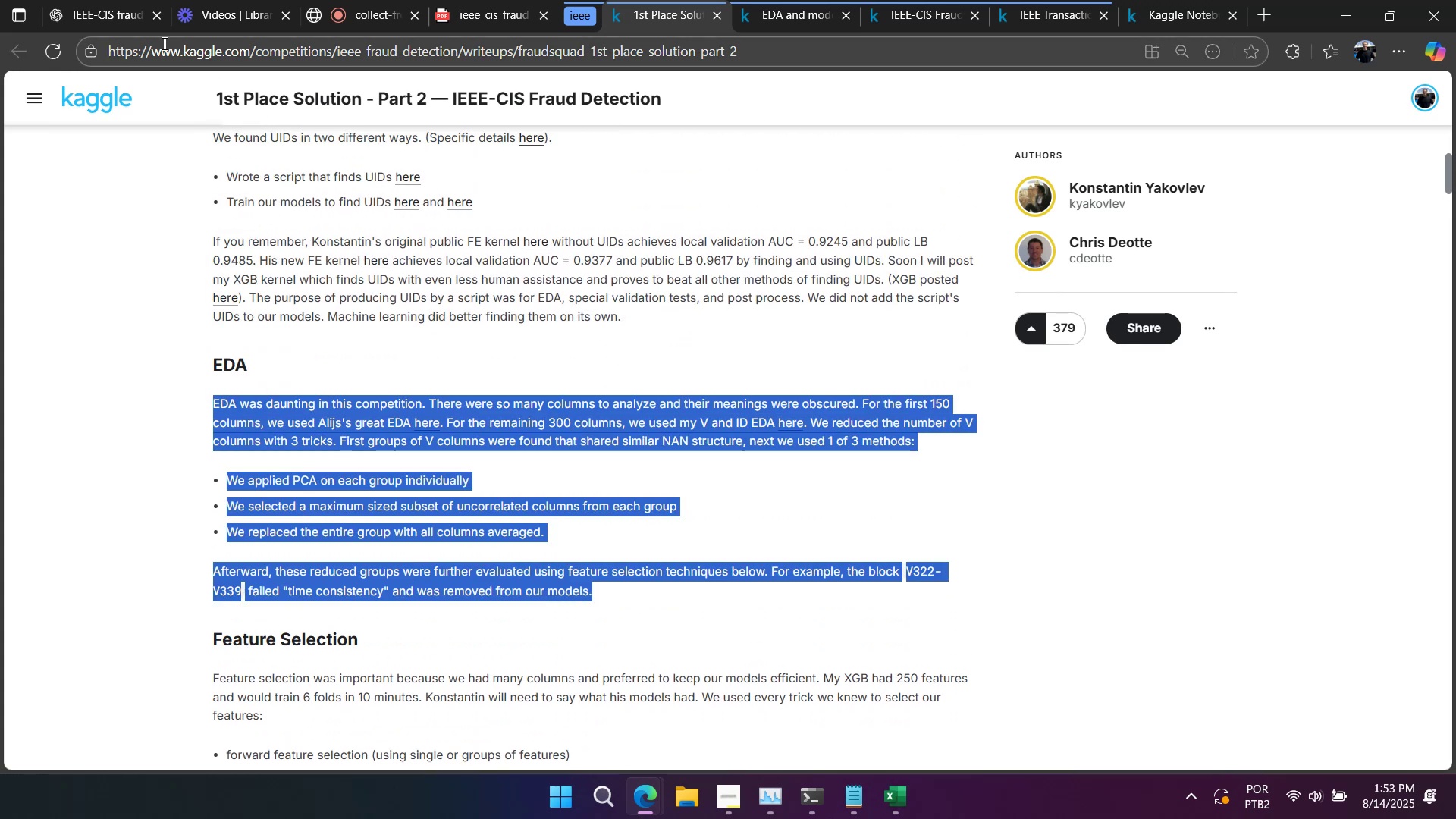 
left_click([125, 29])
 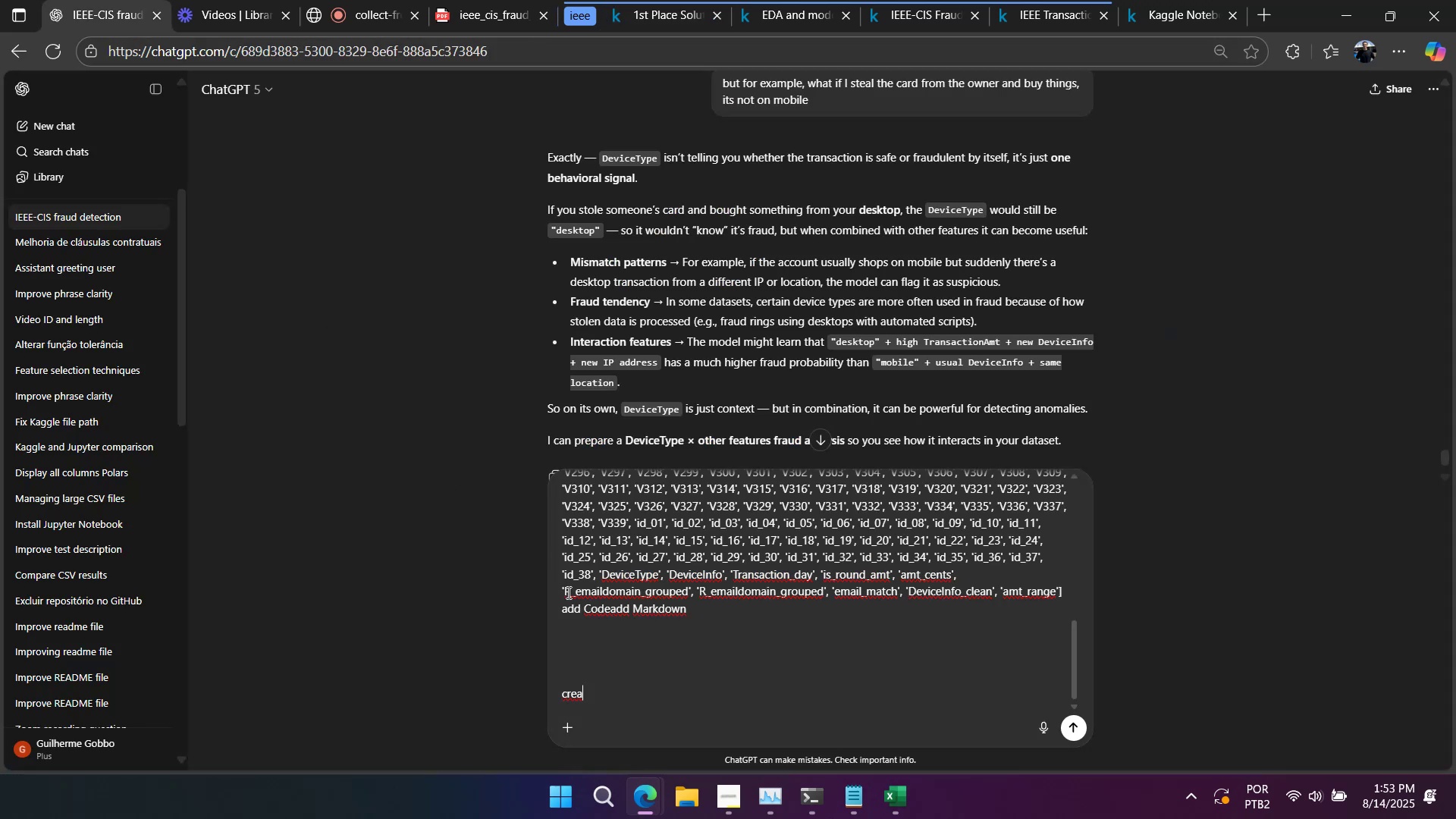 
left_click([659, 670])
 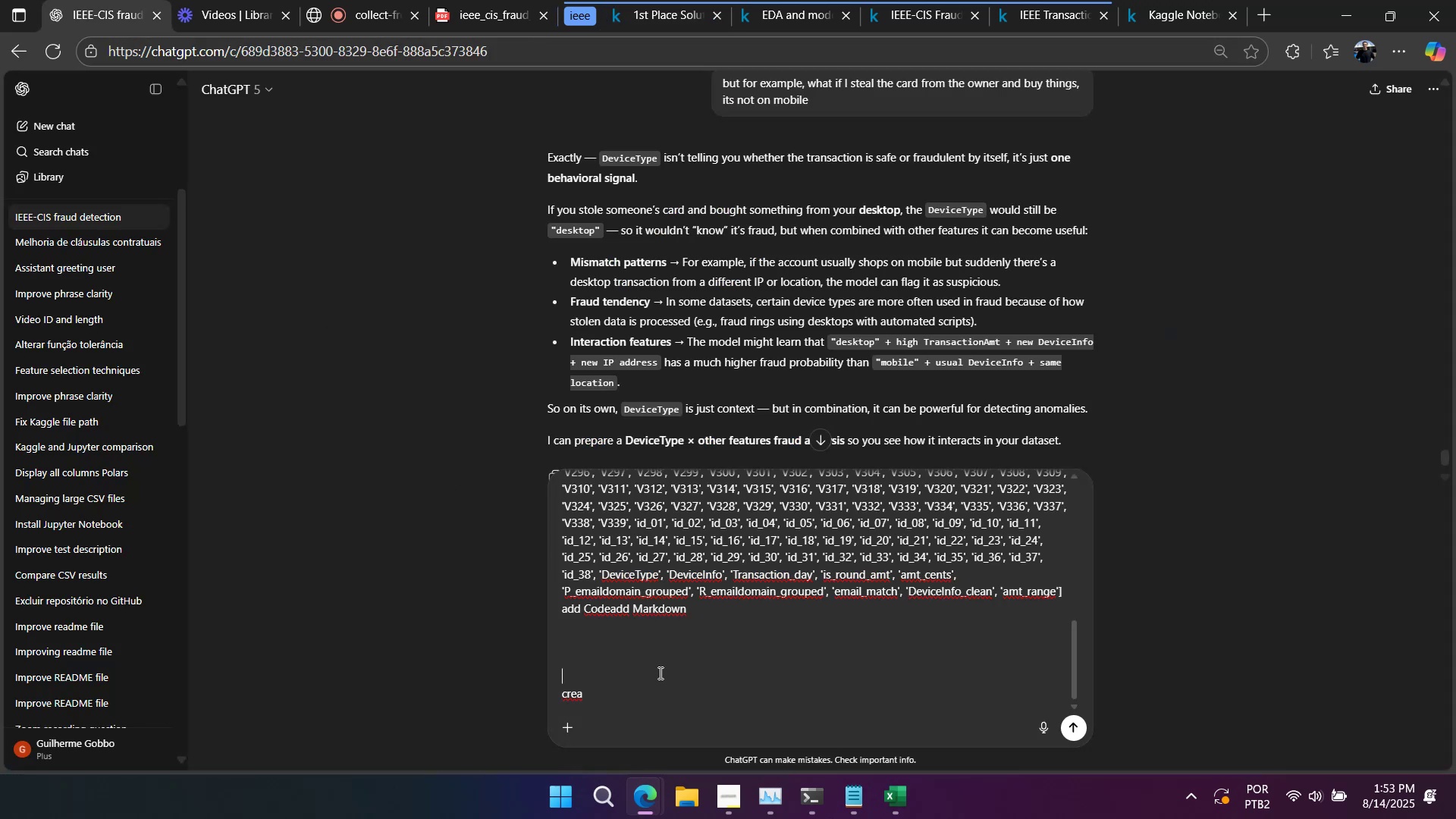 
left_click_drag(start_coordinate=[661, 703], to_coordinate=[427, 222])
 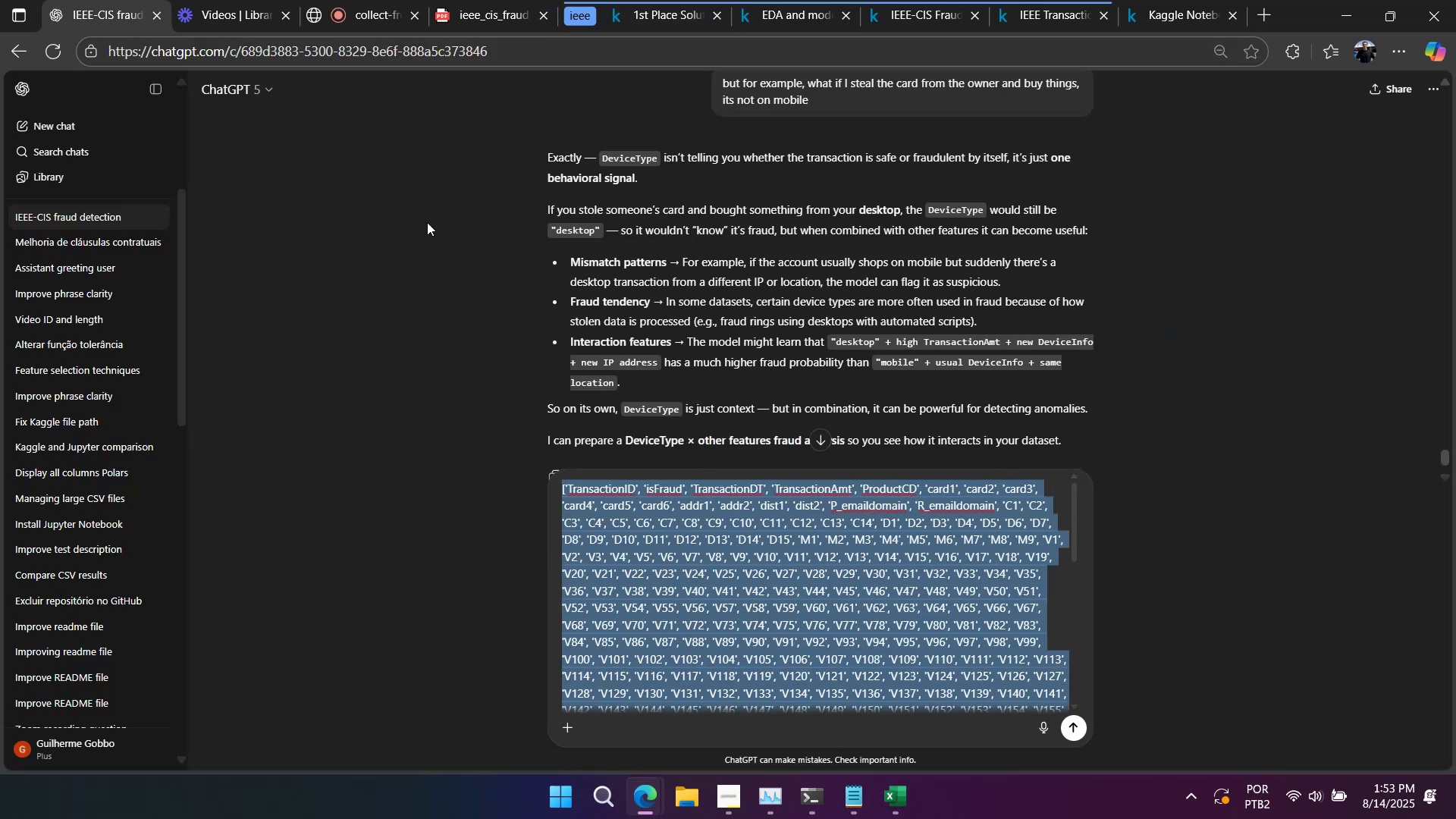 
key(Control+ControlLeft)
 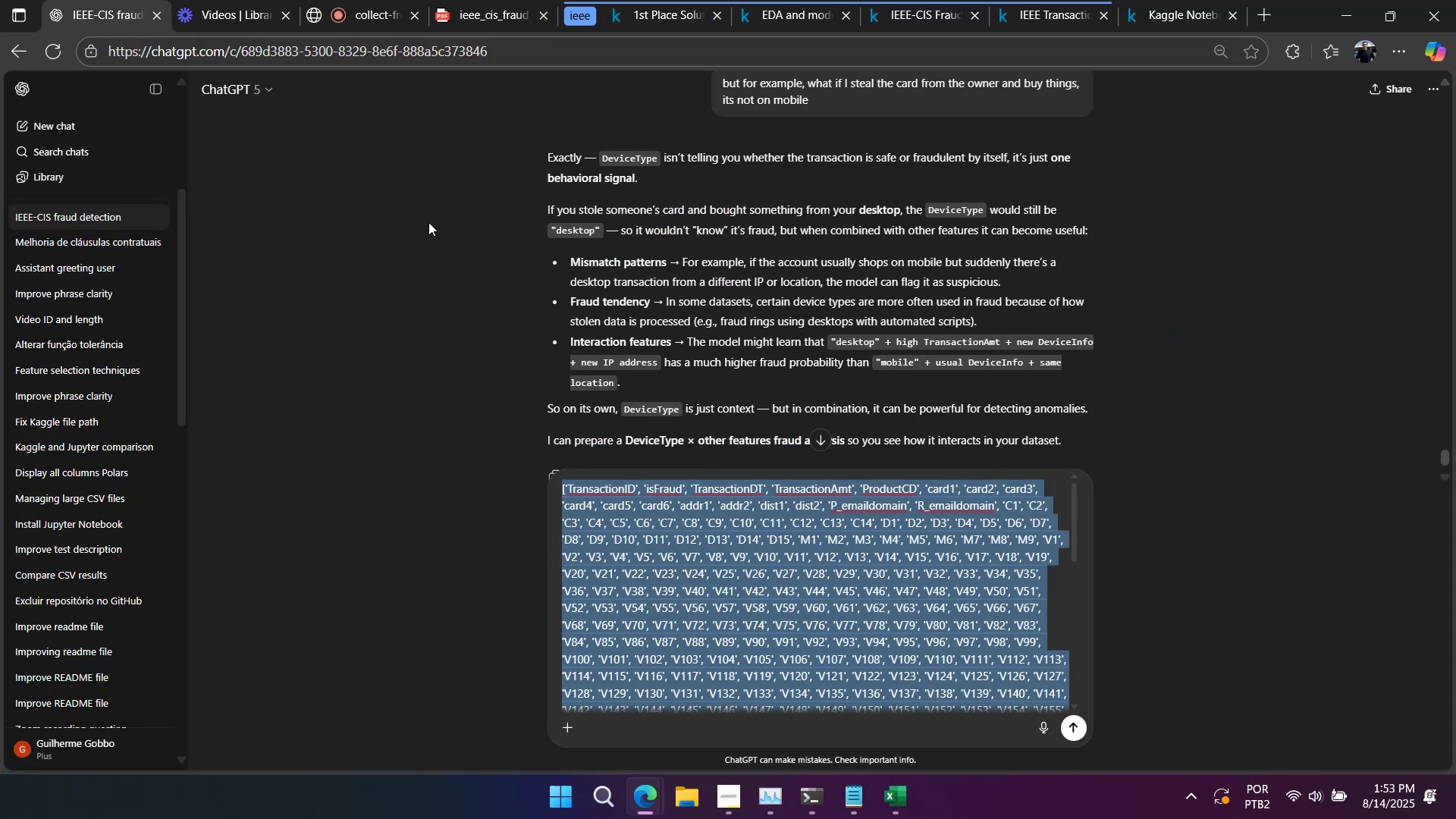 
key(Control+V)
 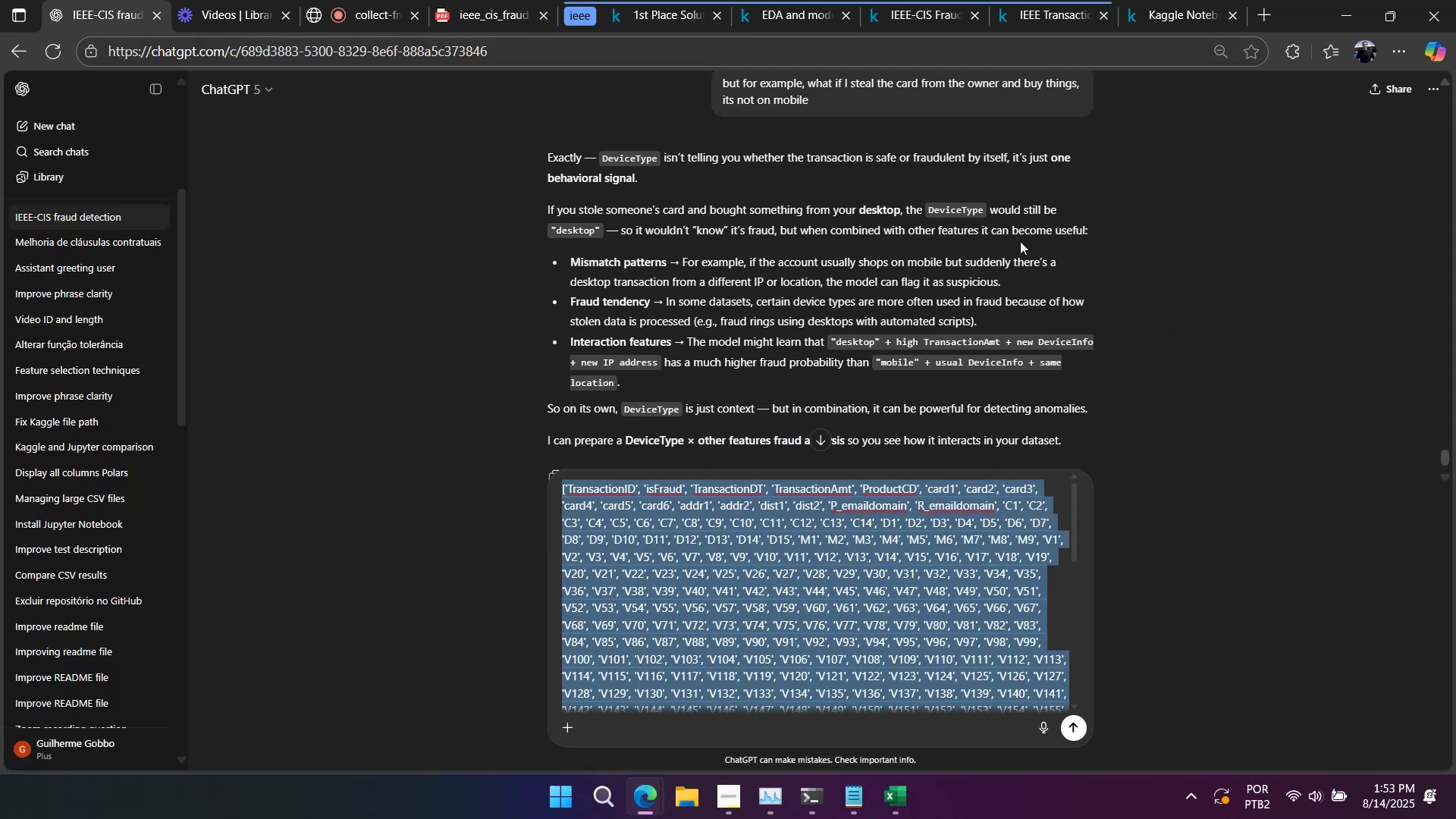 
key(Shift+Enter)
 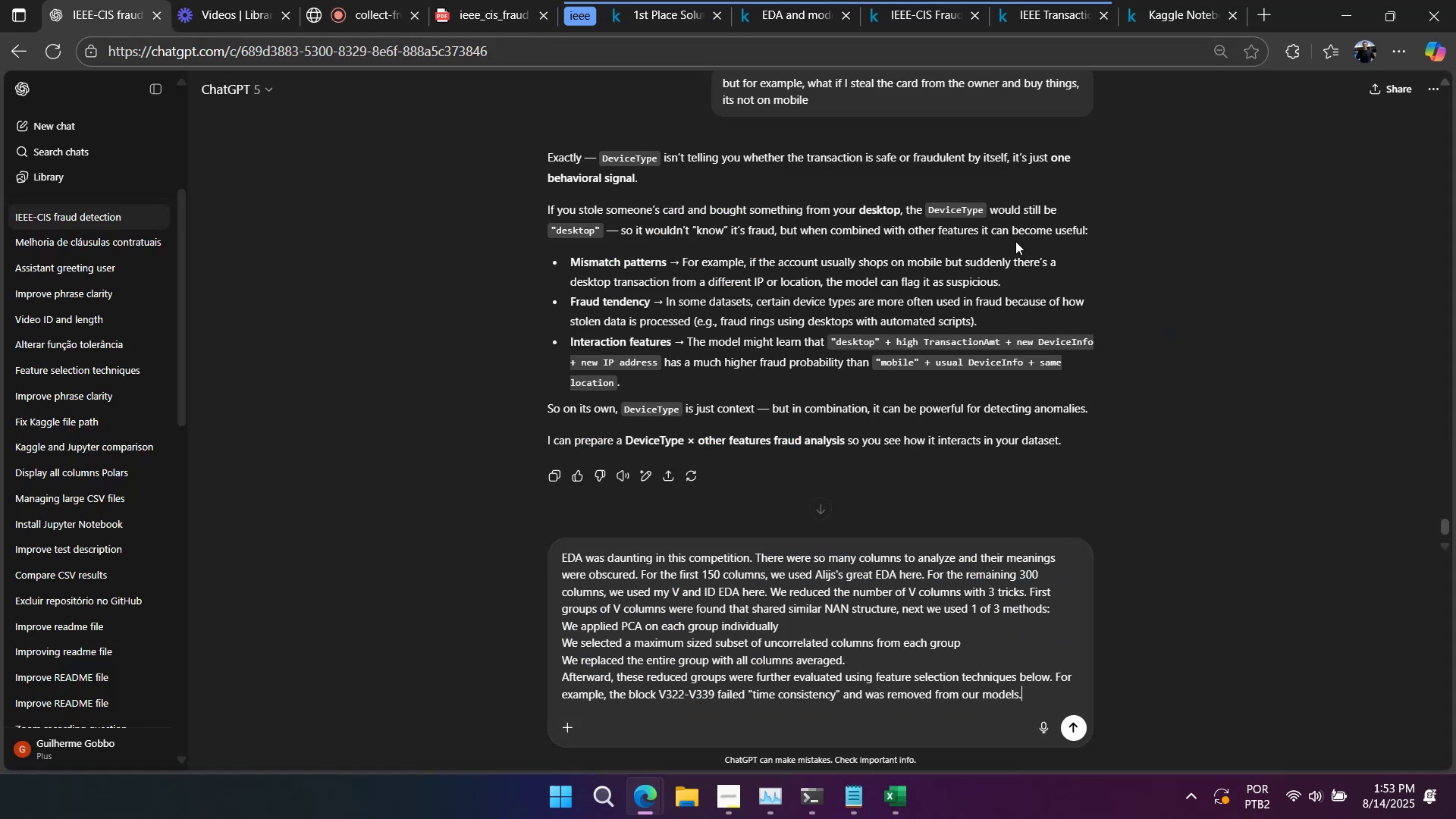 
key(Shift+Enter)
 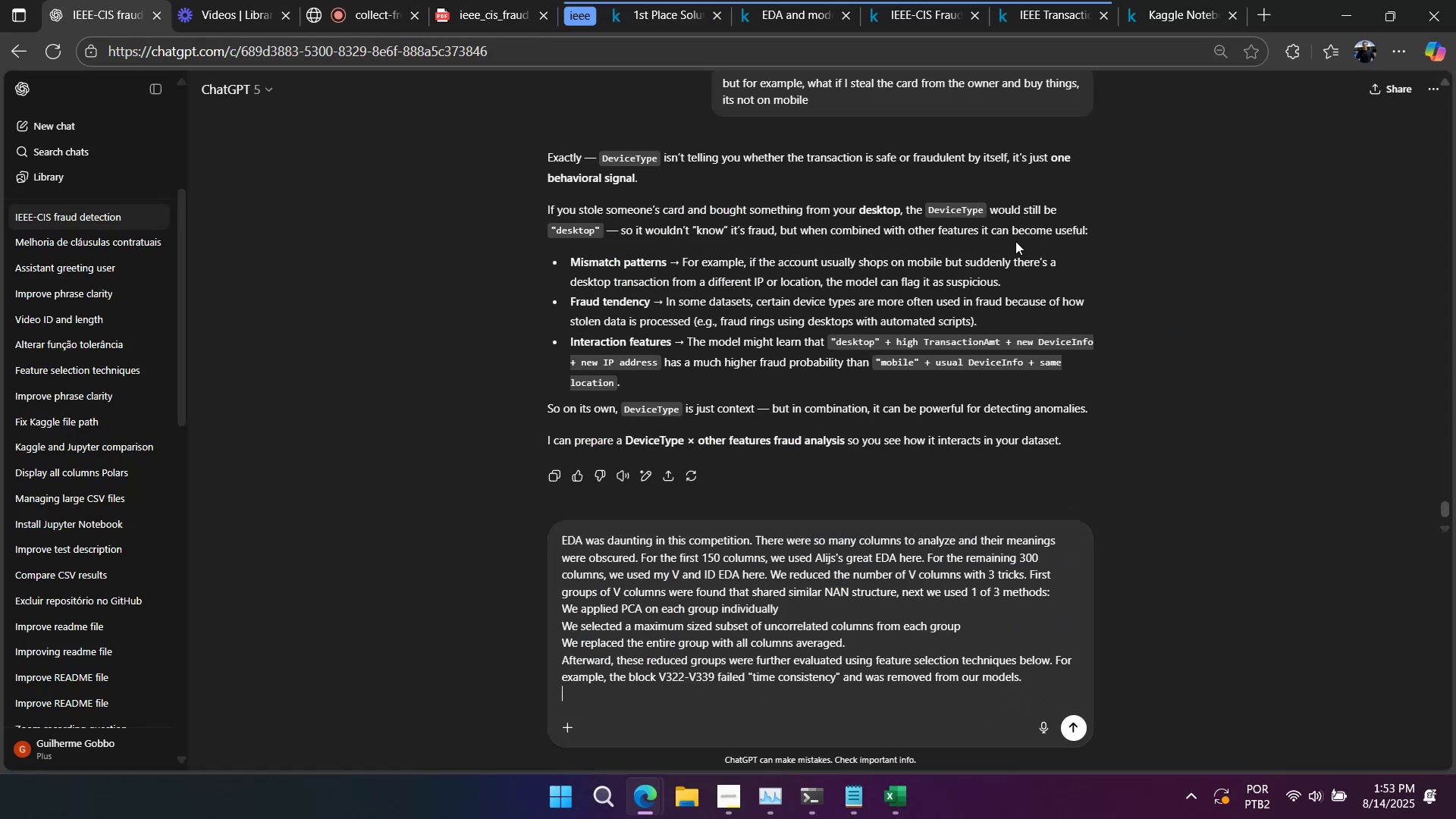 
key(Shift+Enter)
 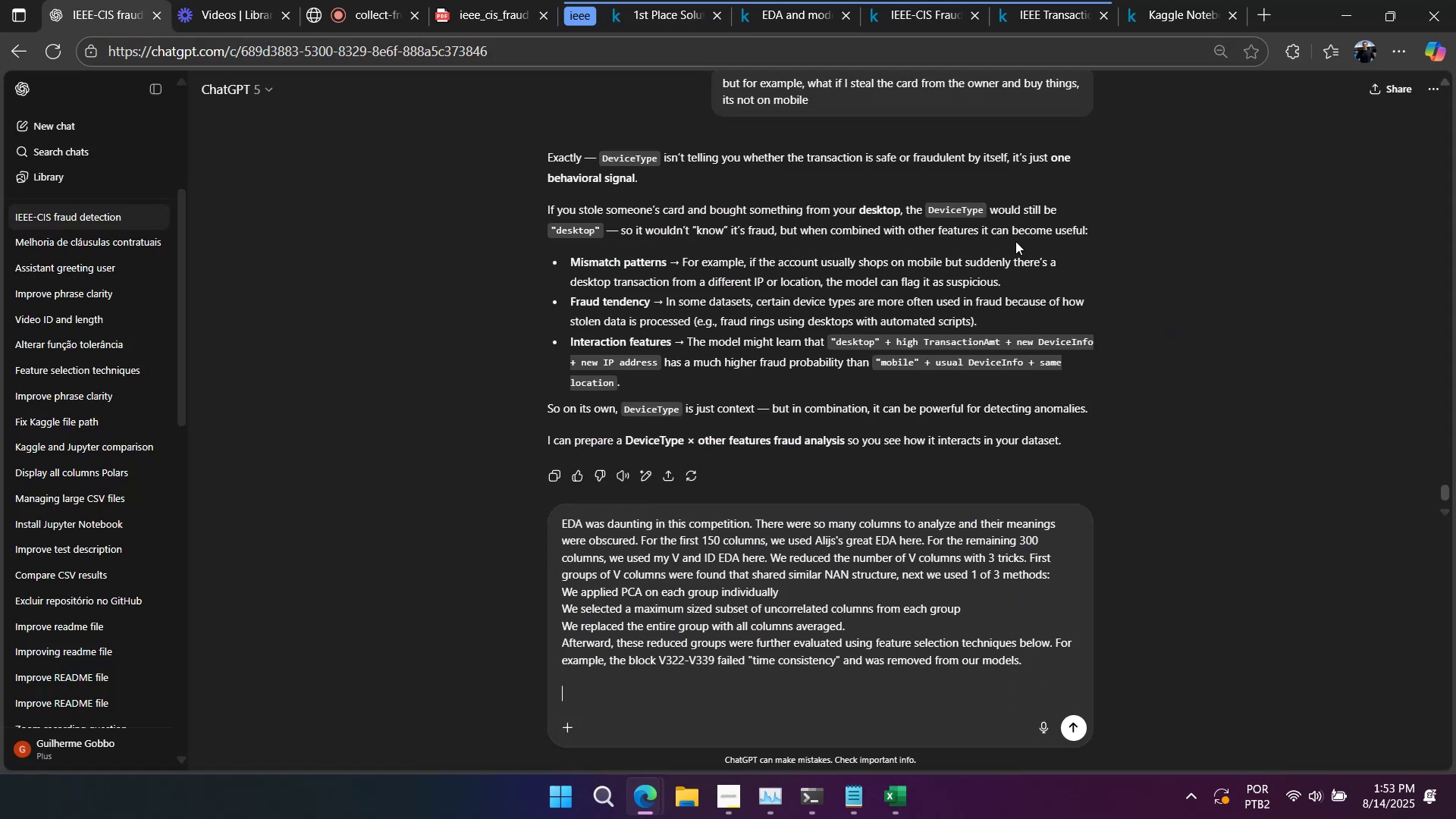 
key(Shift+Enter)
 